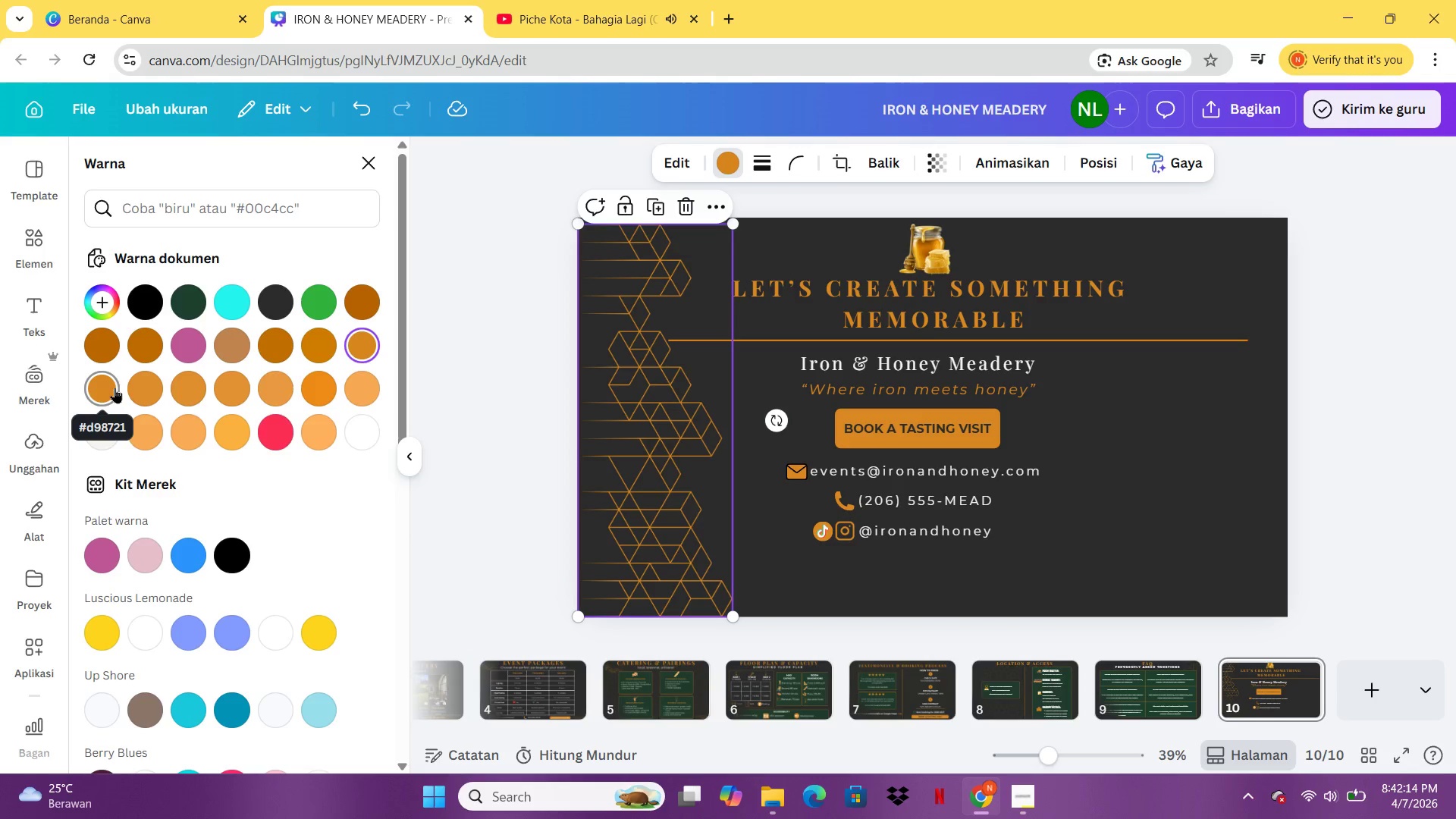 
left_click([115, 388])
 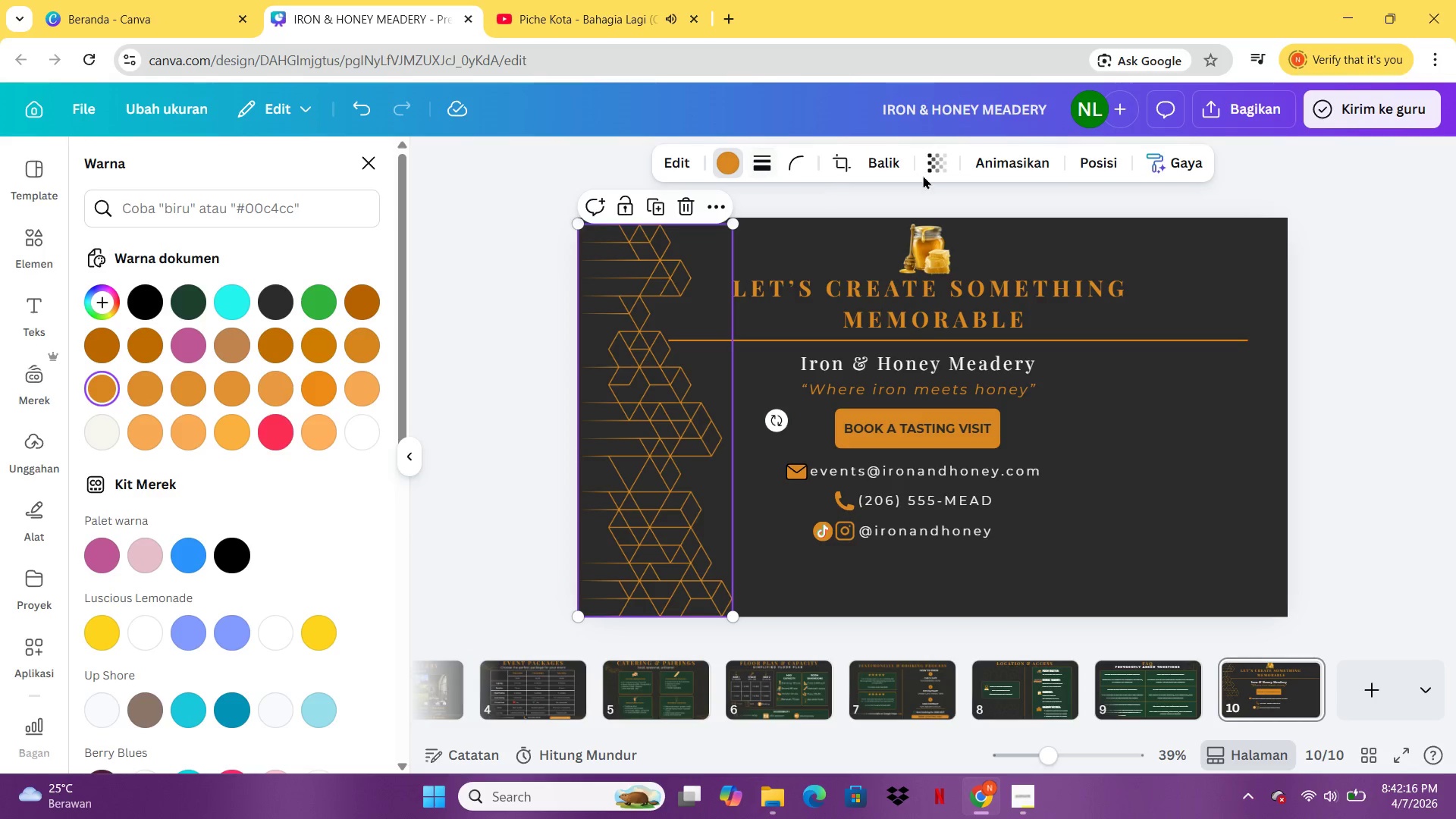 
left_click([942, 163])
 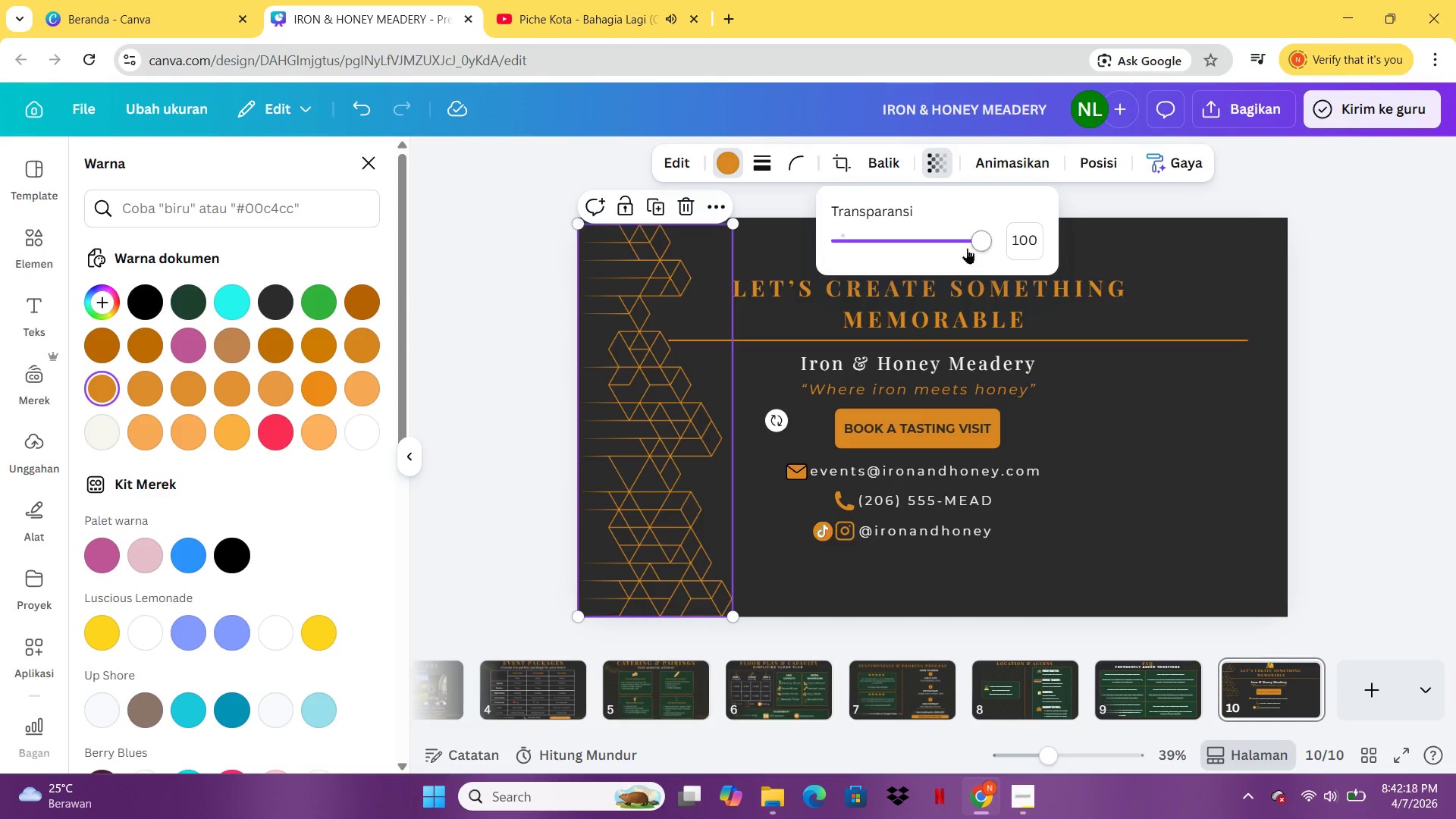 
left_click_drag(start_coordinate=[965, 242], to_coordinate=[915, 245])
 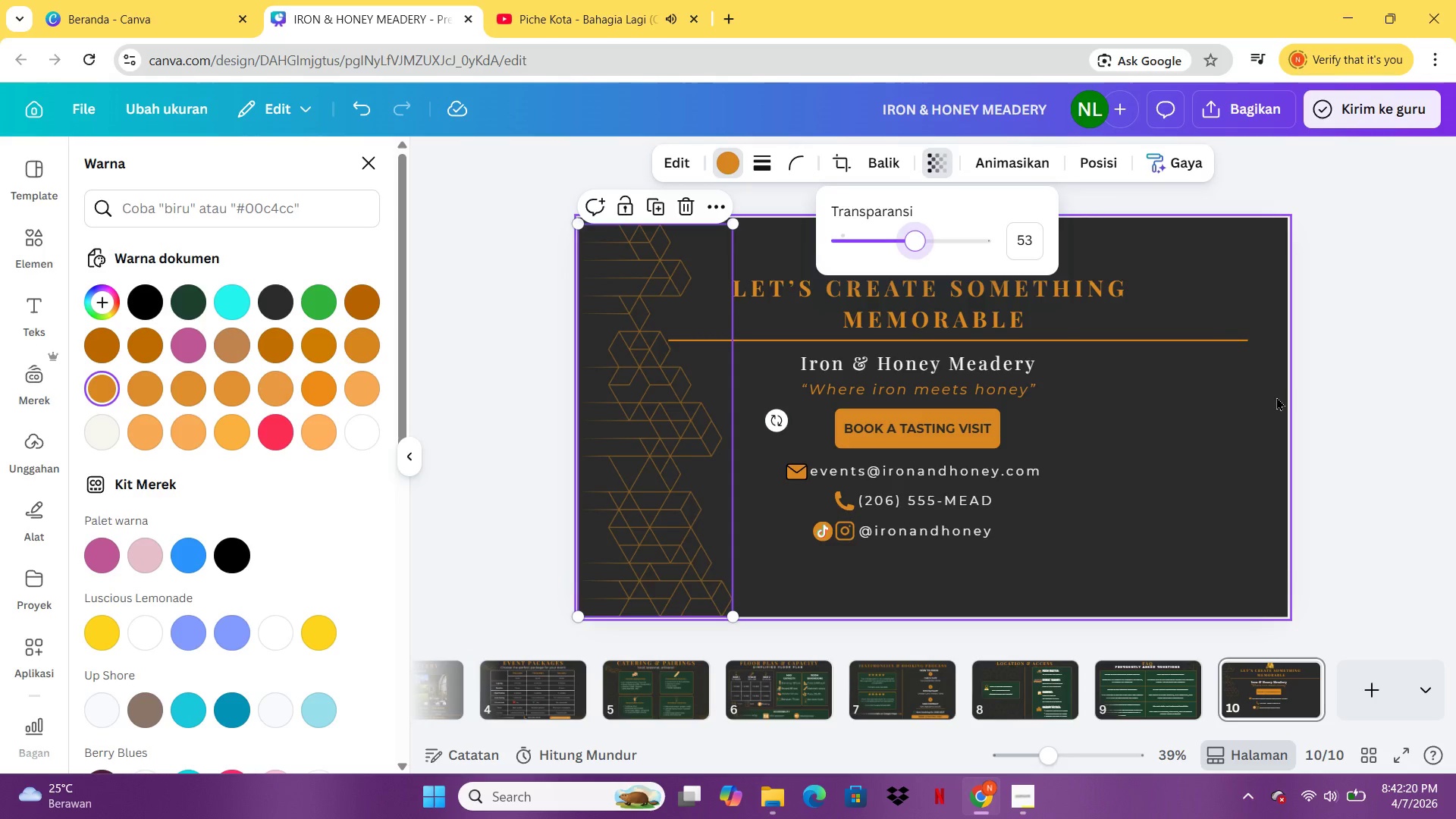 
left_click([1276, 397])
 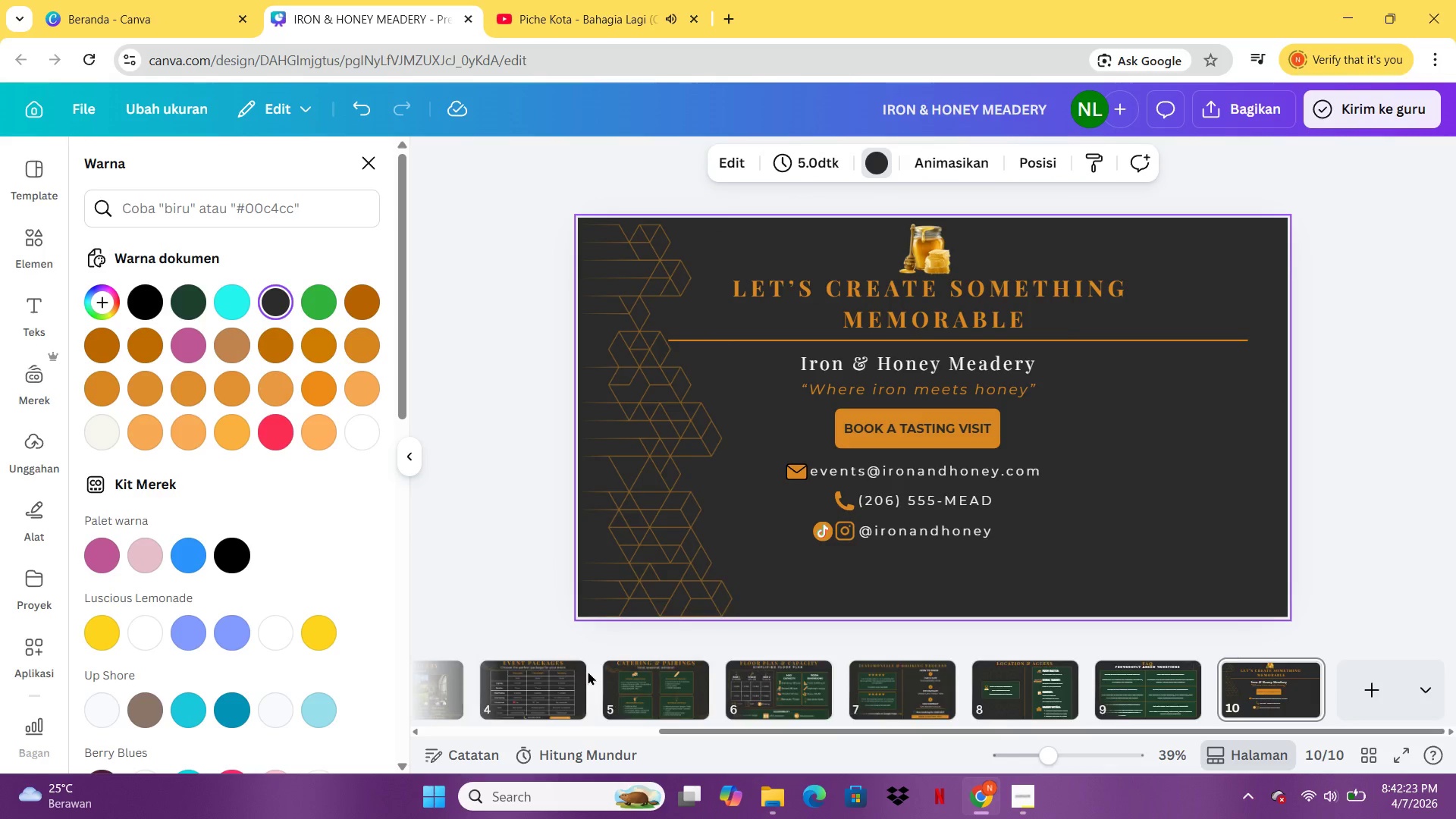 
left_click([469, 676])
 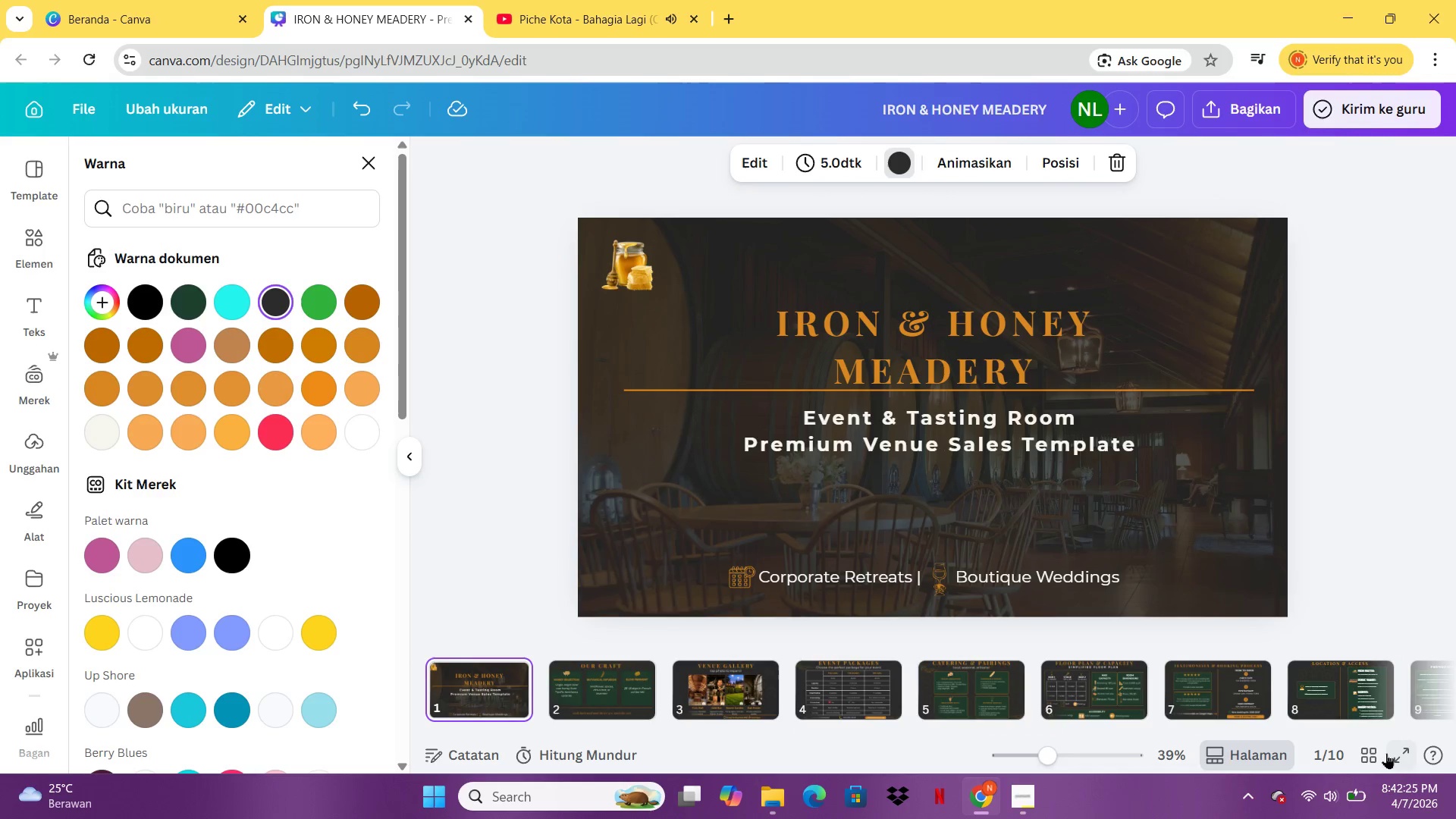 
left_click([1387, 754])
 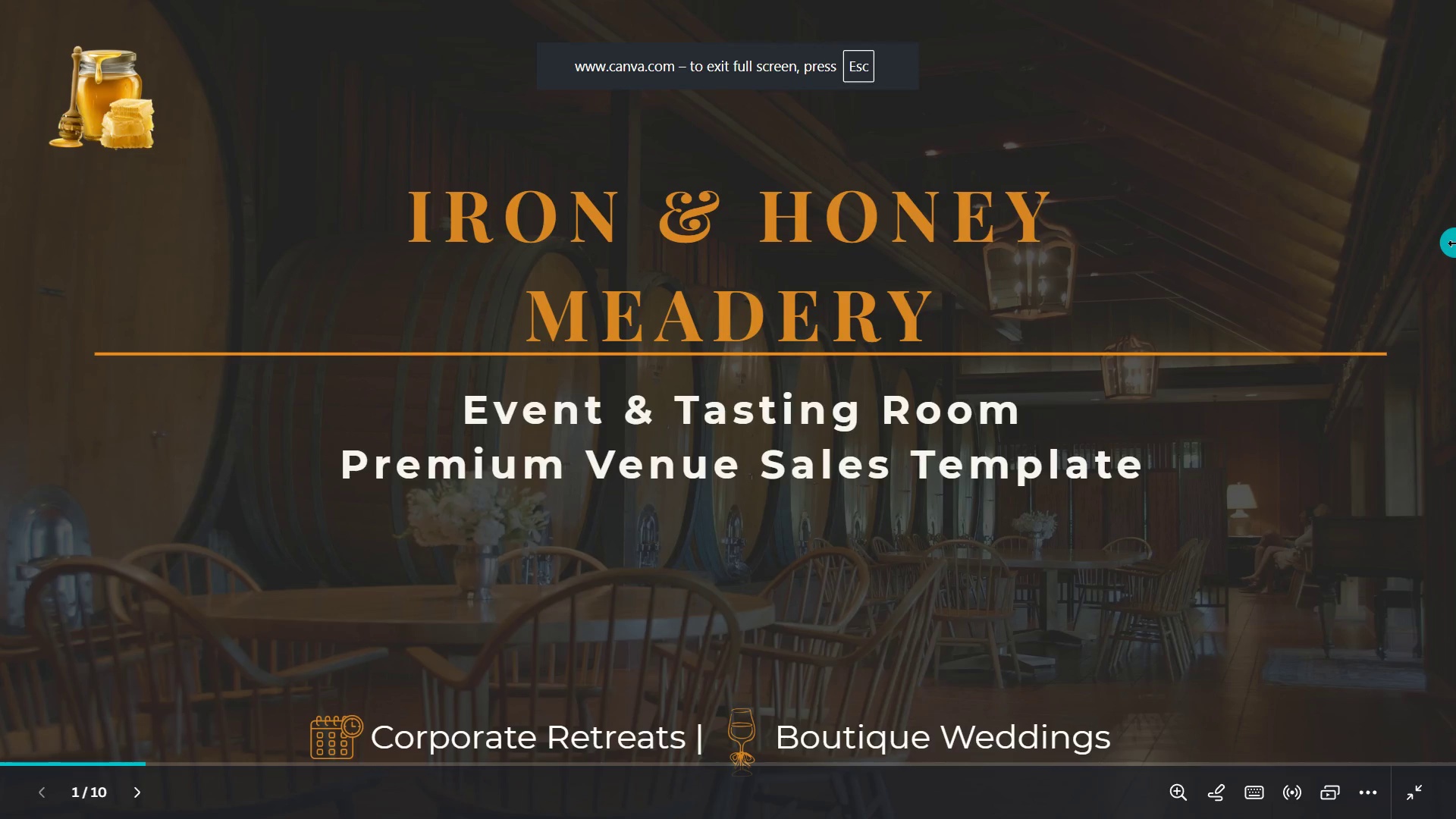 
left_click([1455, 243])
 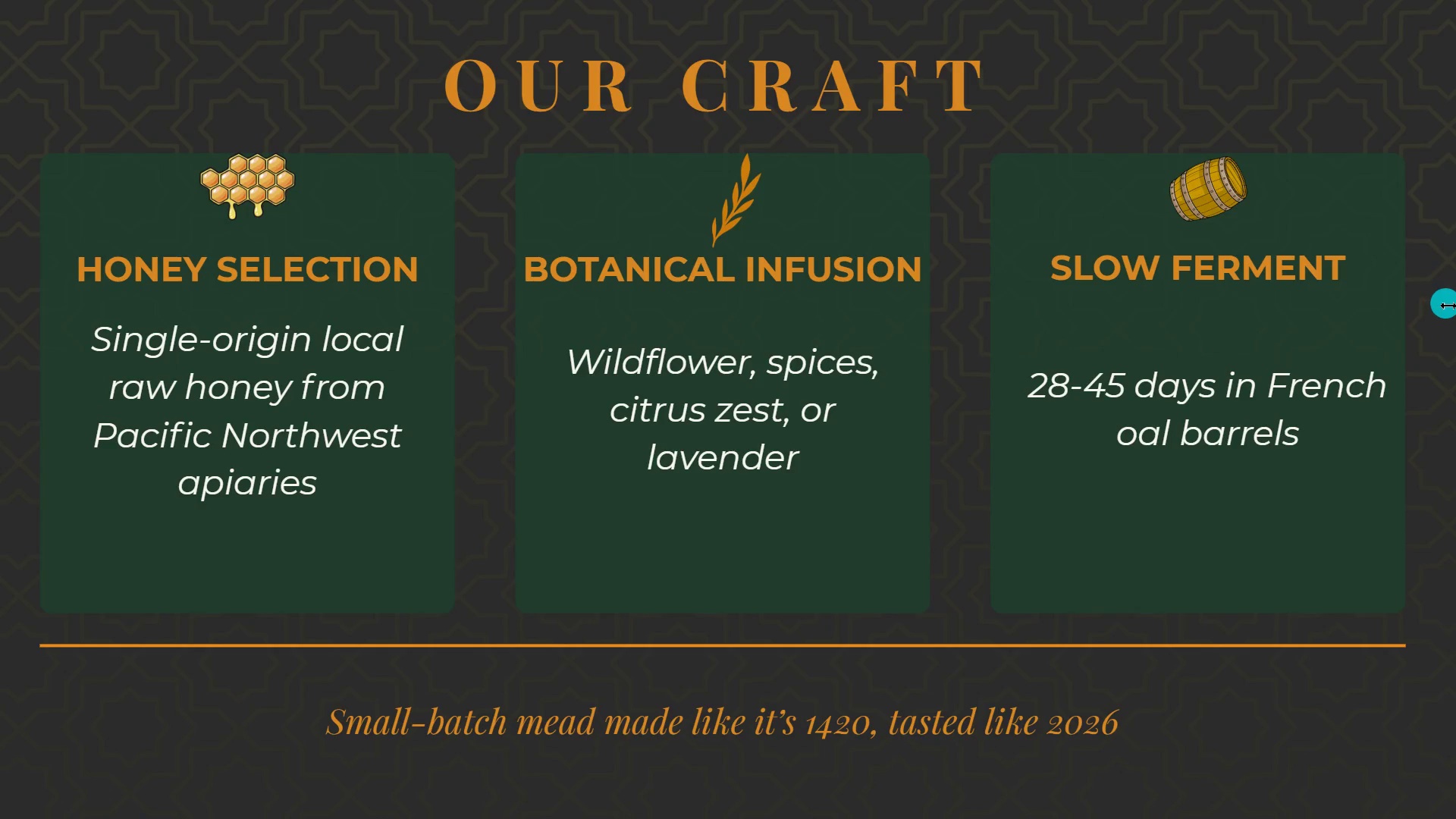 
left_click([1450, 306])
 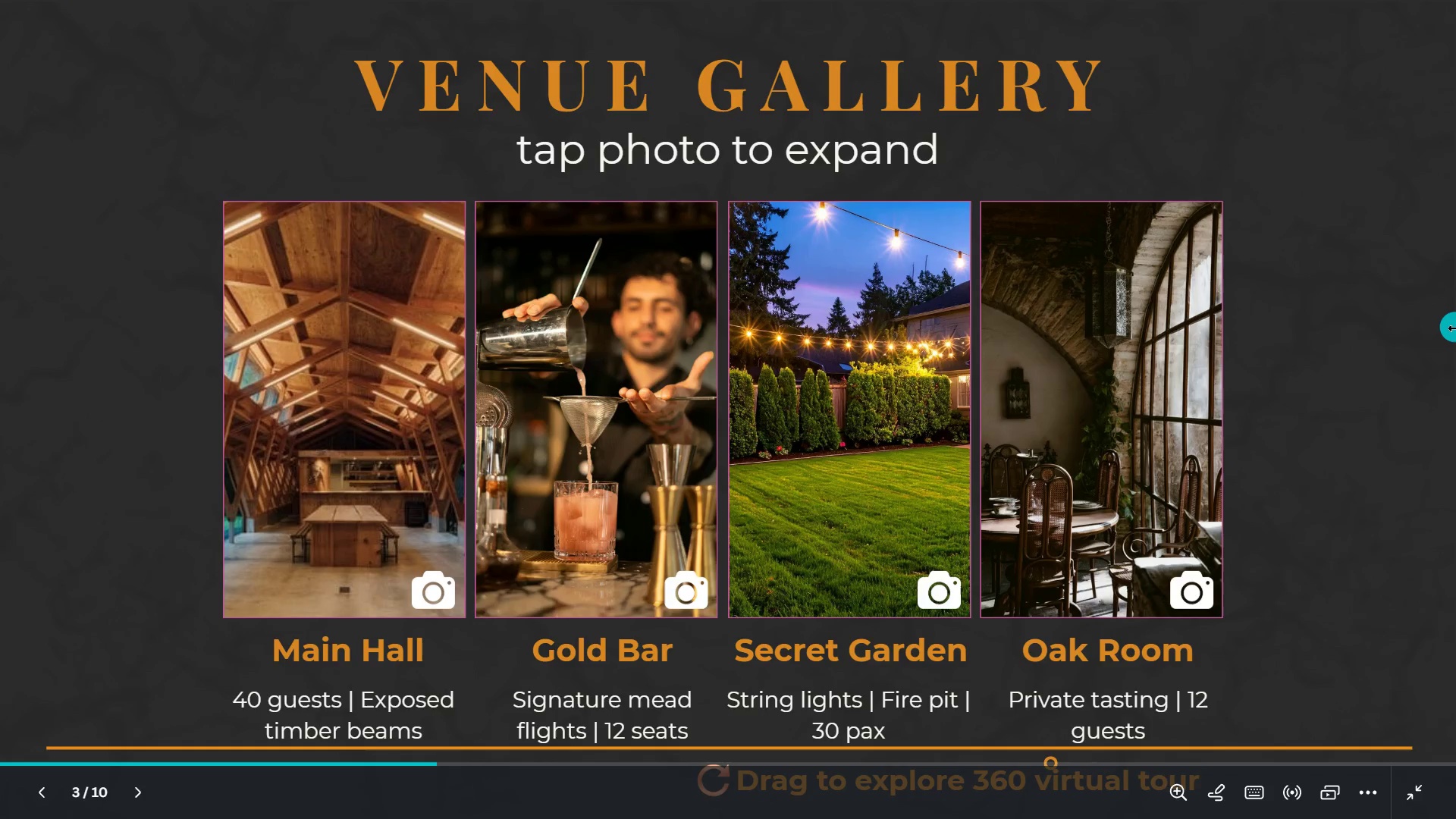 
left_click([1455, 328])
 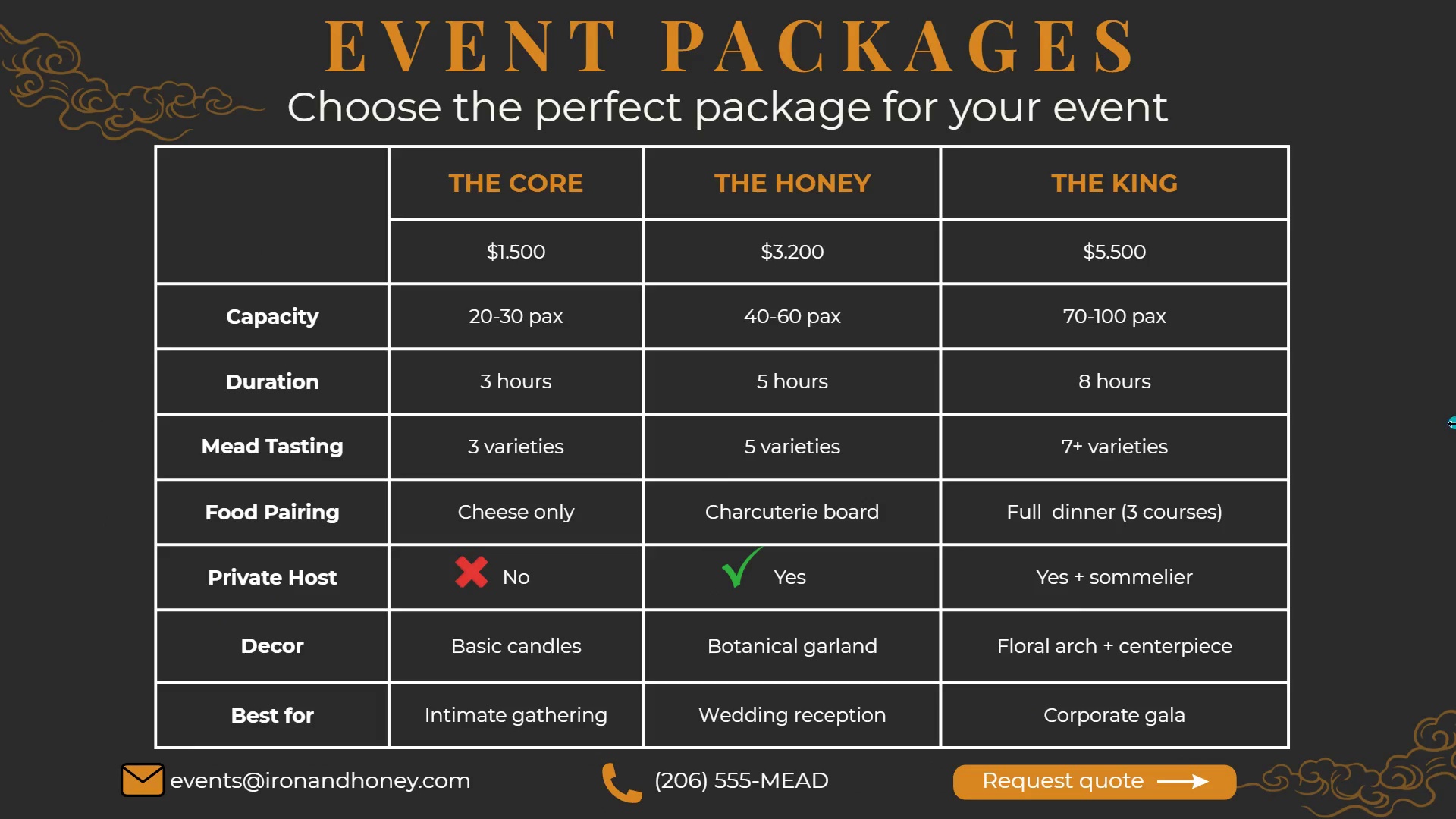 
left_click([1455, 423])
 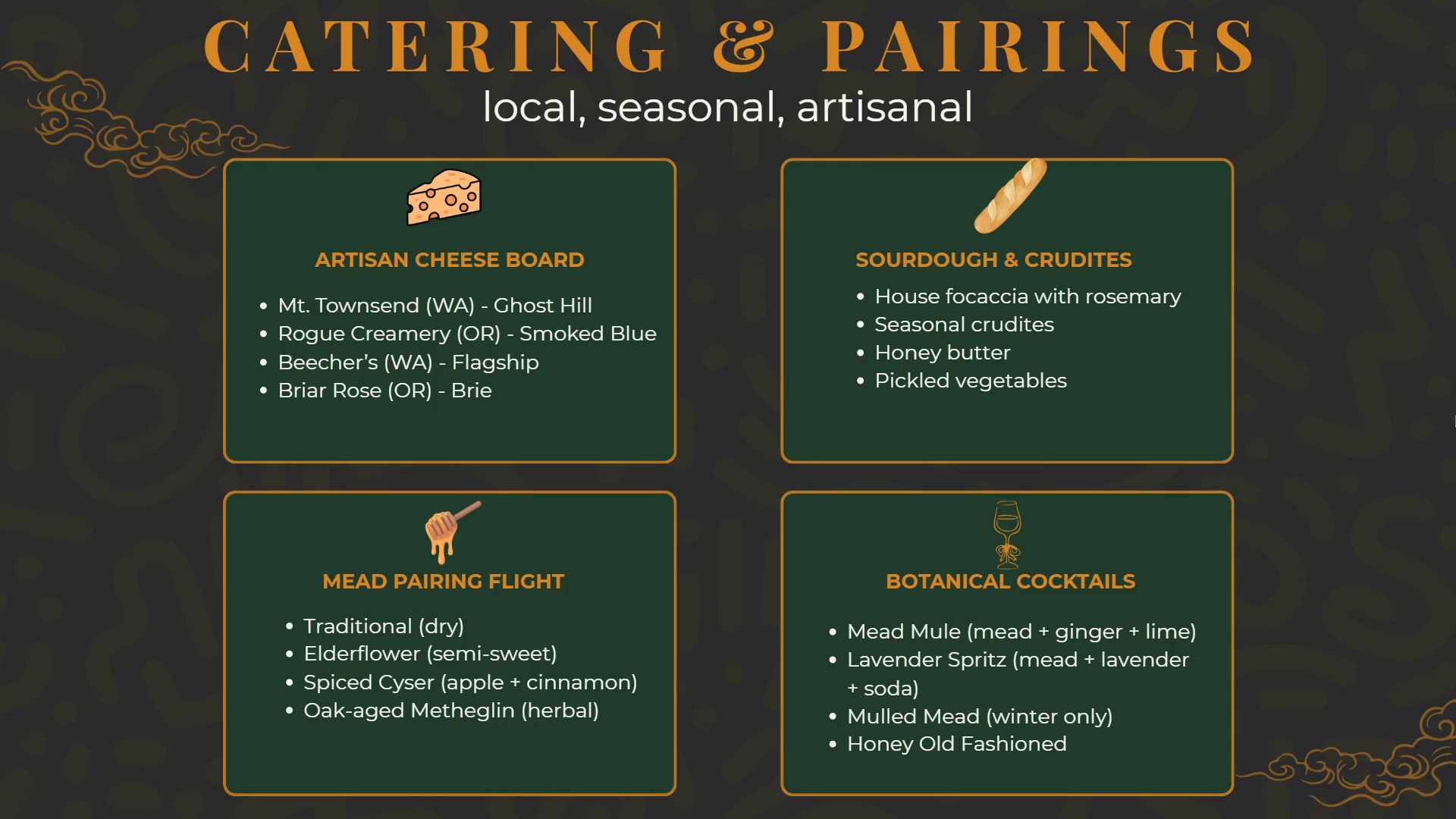 
wait(6.16)
 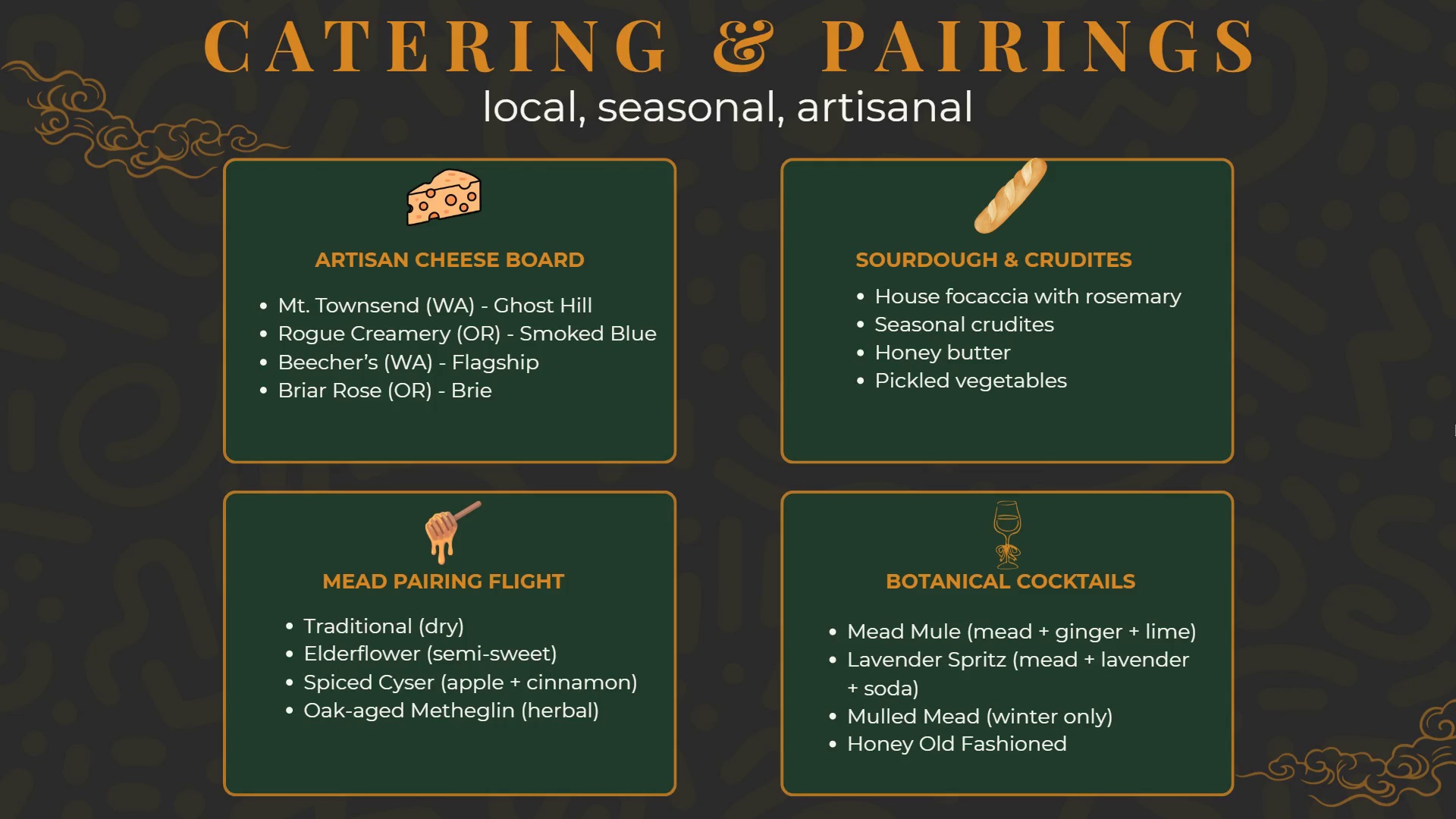 
key(Escape)
 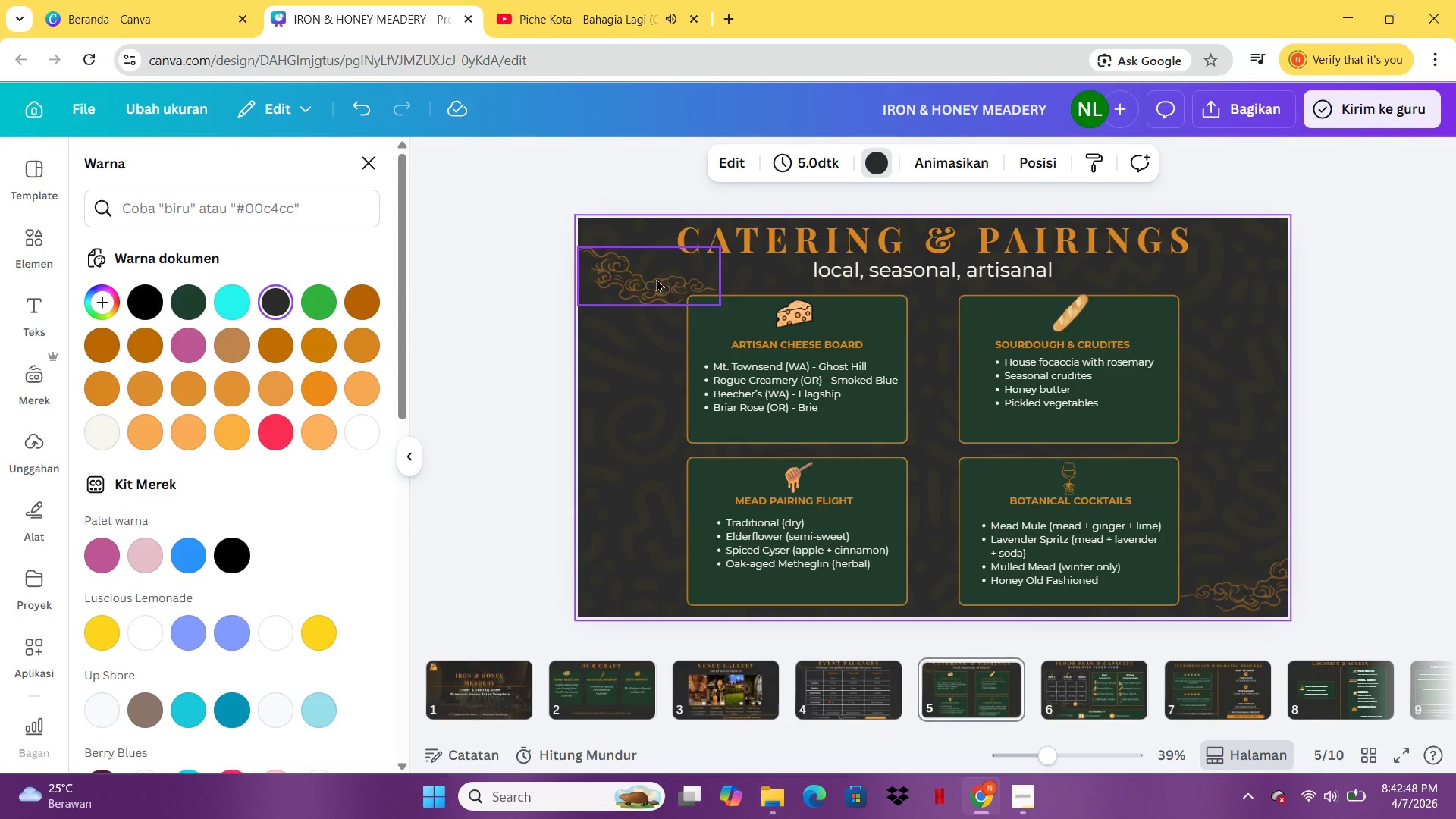 
left_click([624, 287])
 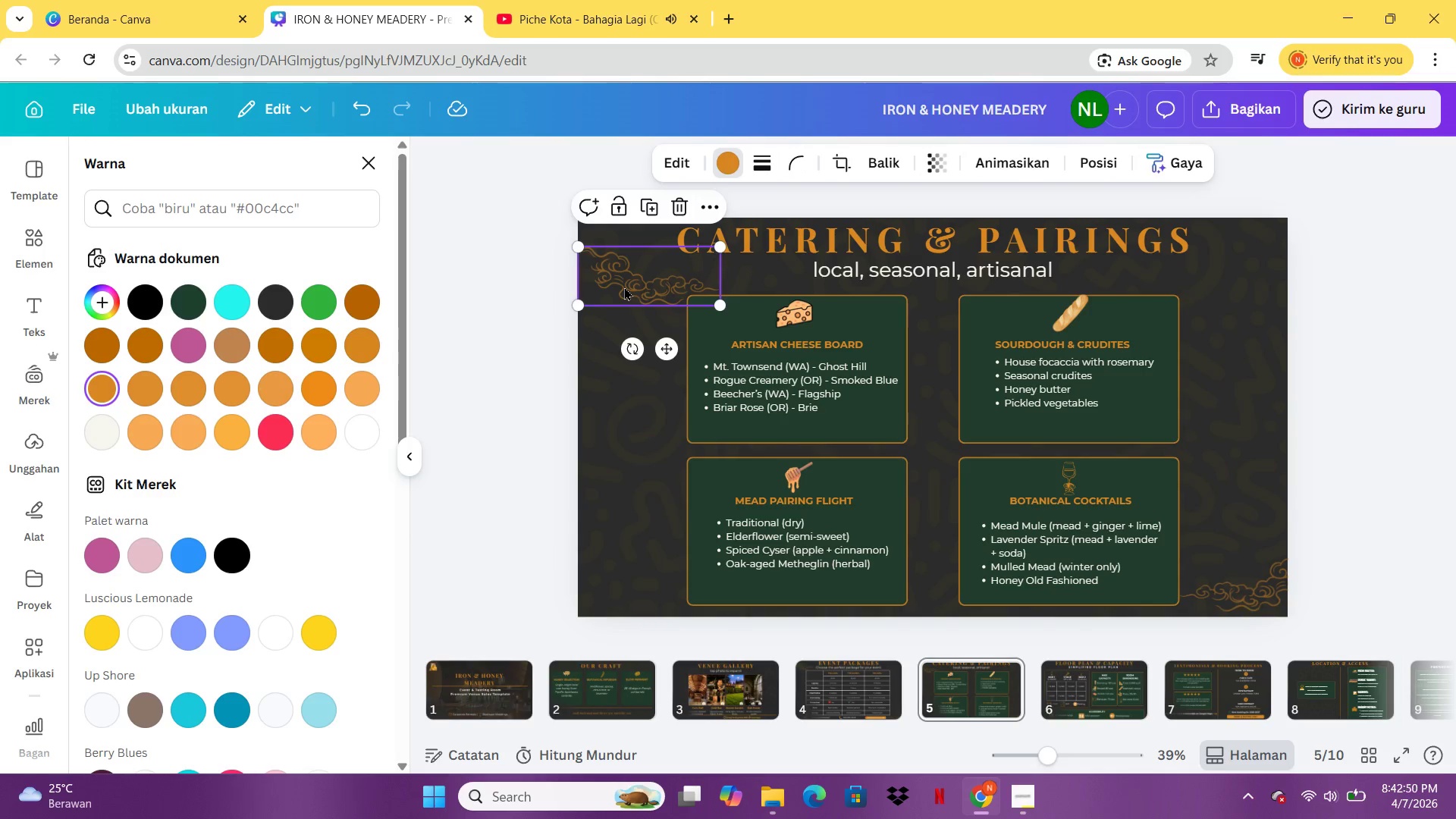 
key(Delete)
 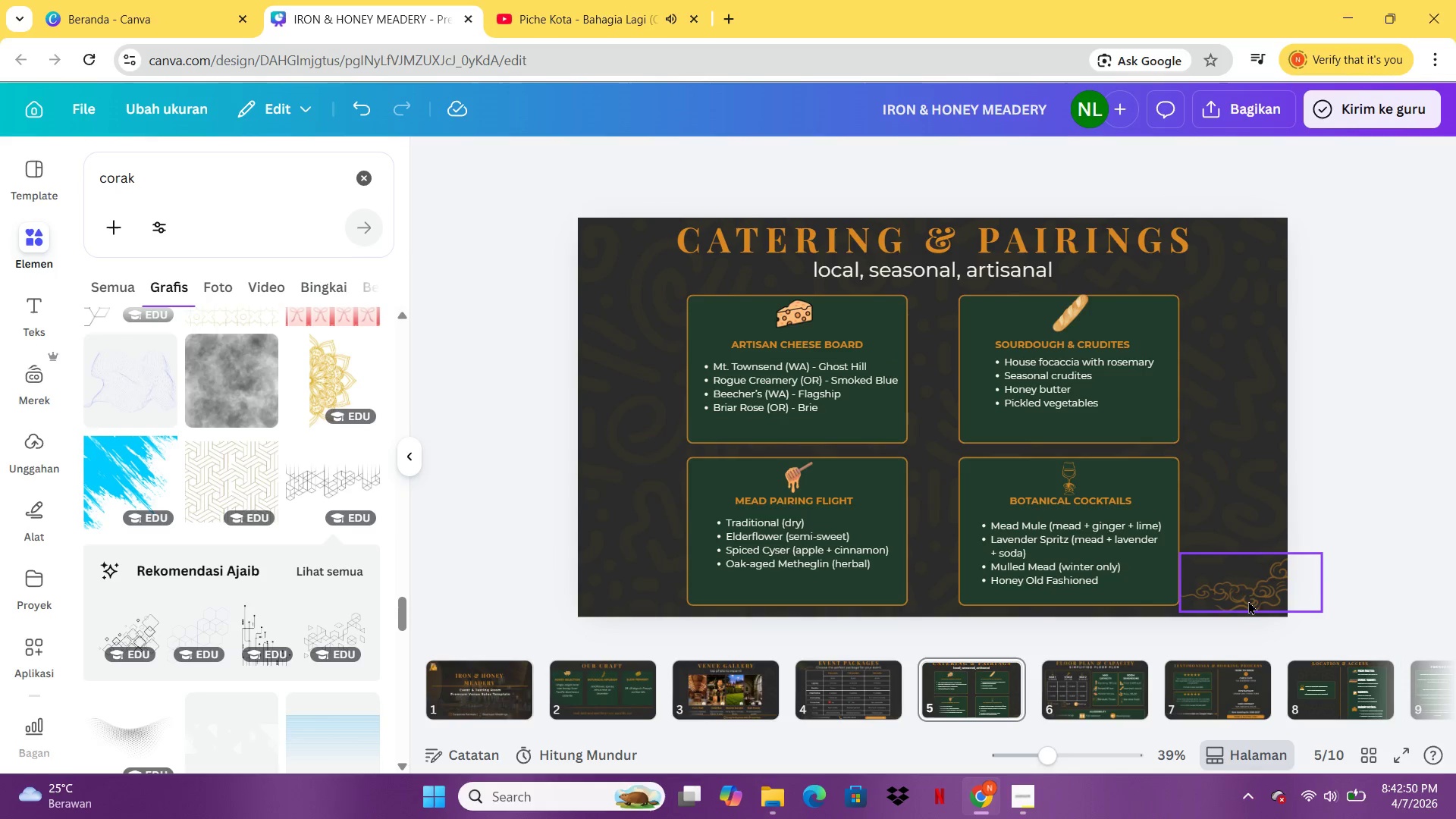 
left_click([1249, 599])
 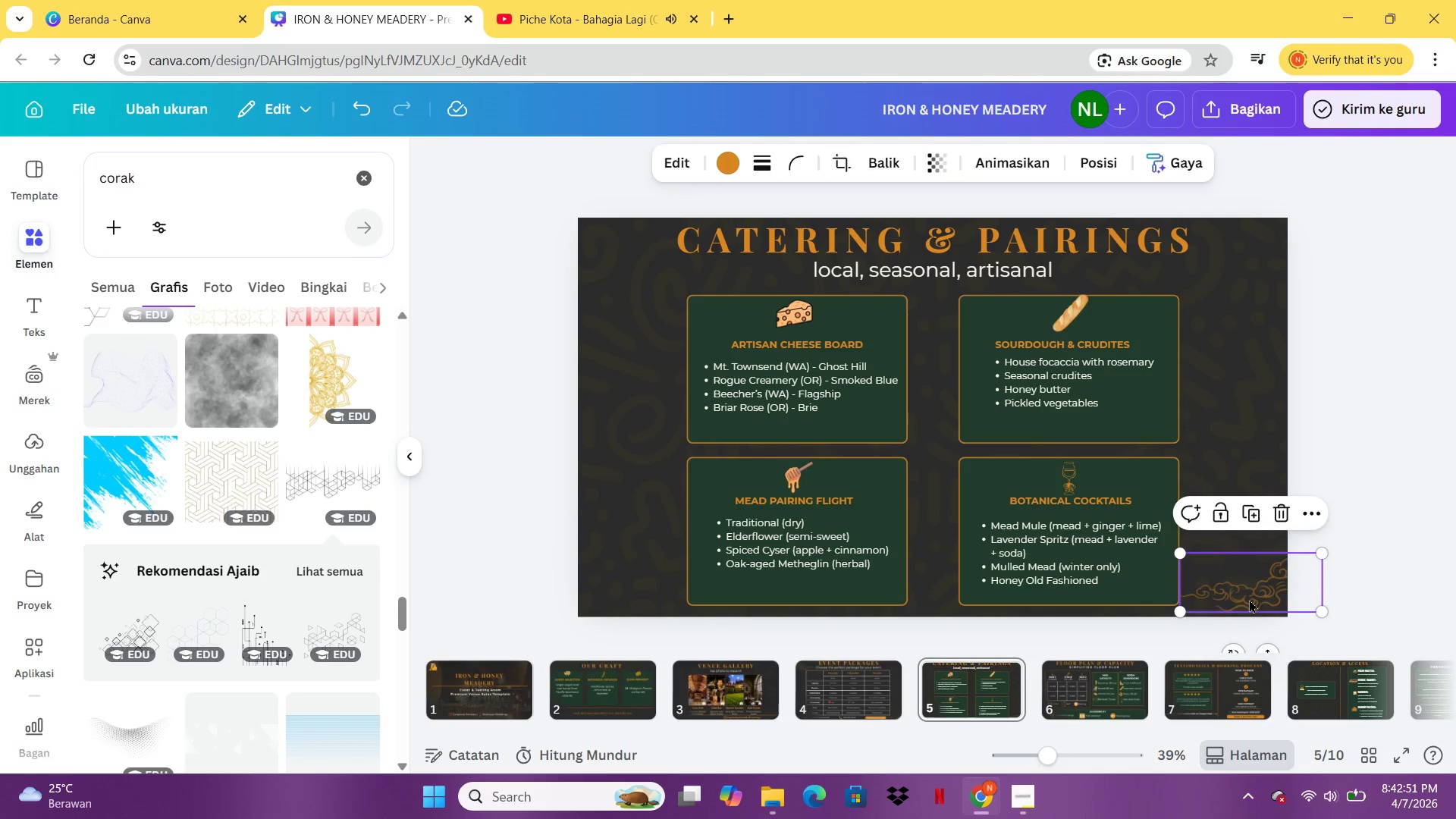 
key(Delete)
 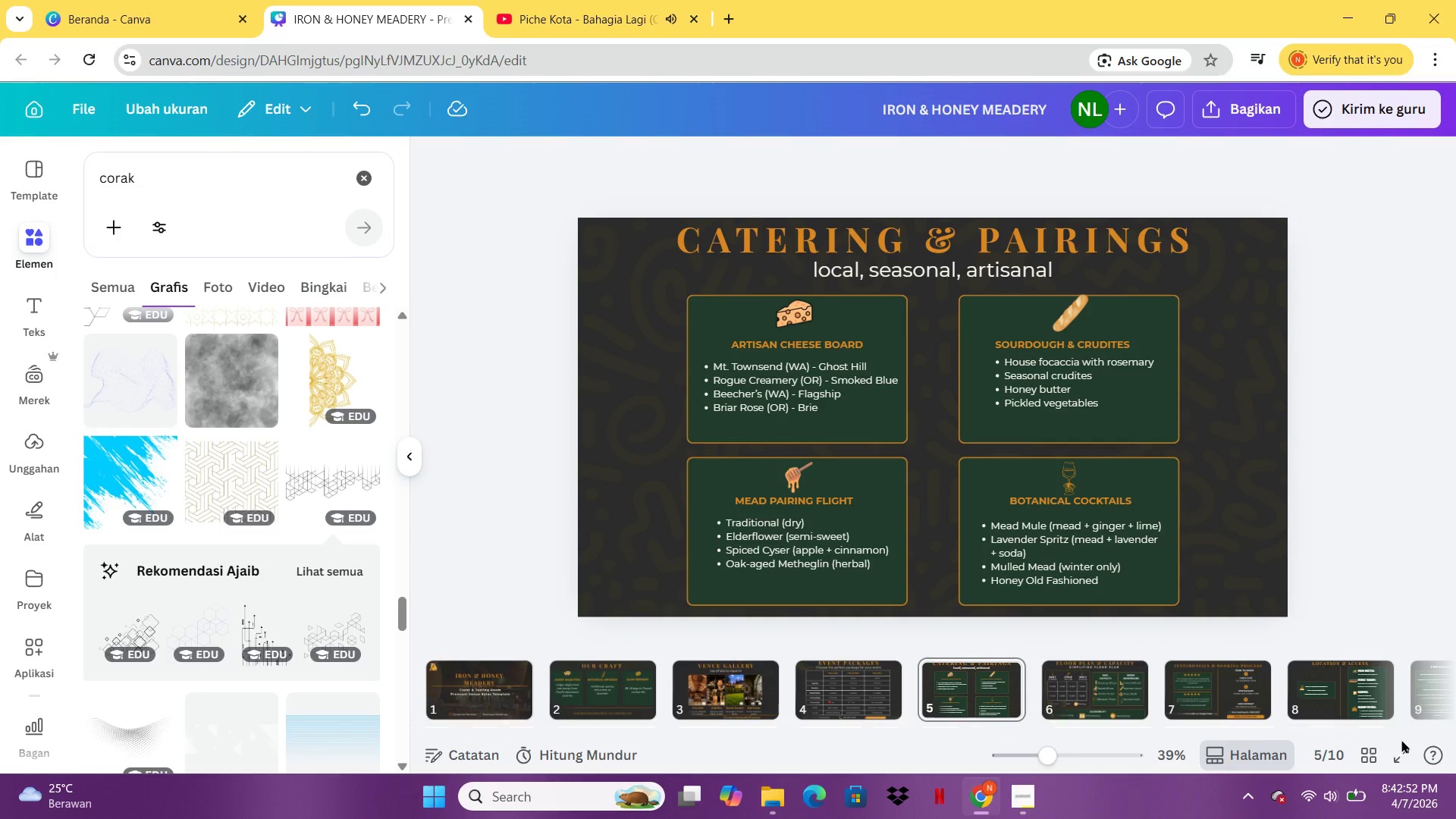 
left_click([1401, 743])
 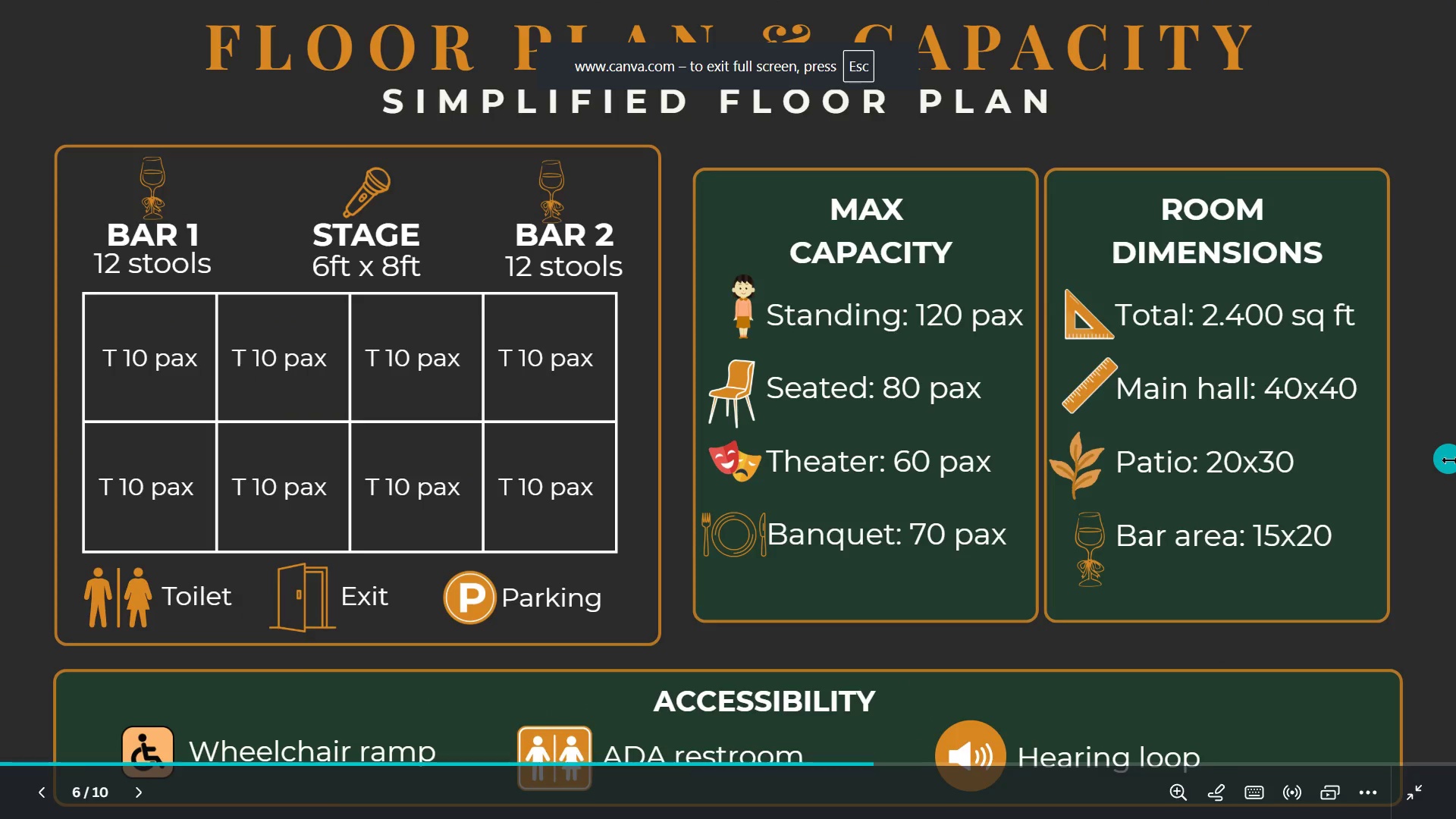 
left_click([1446, 508])
 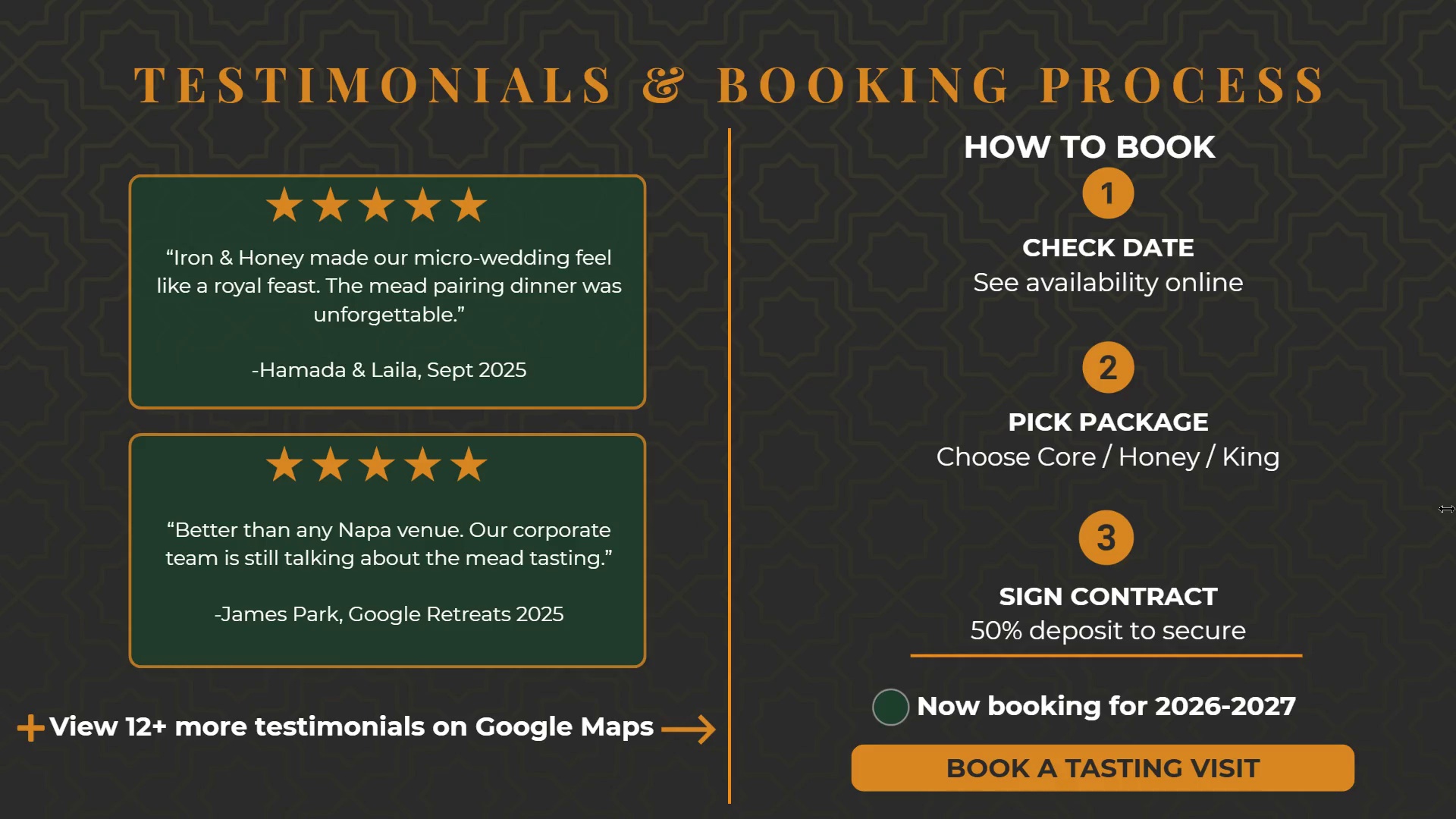 
key(Escape)
 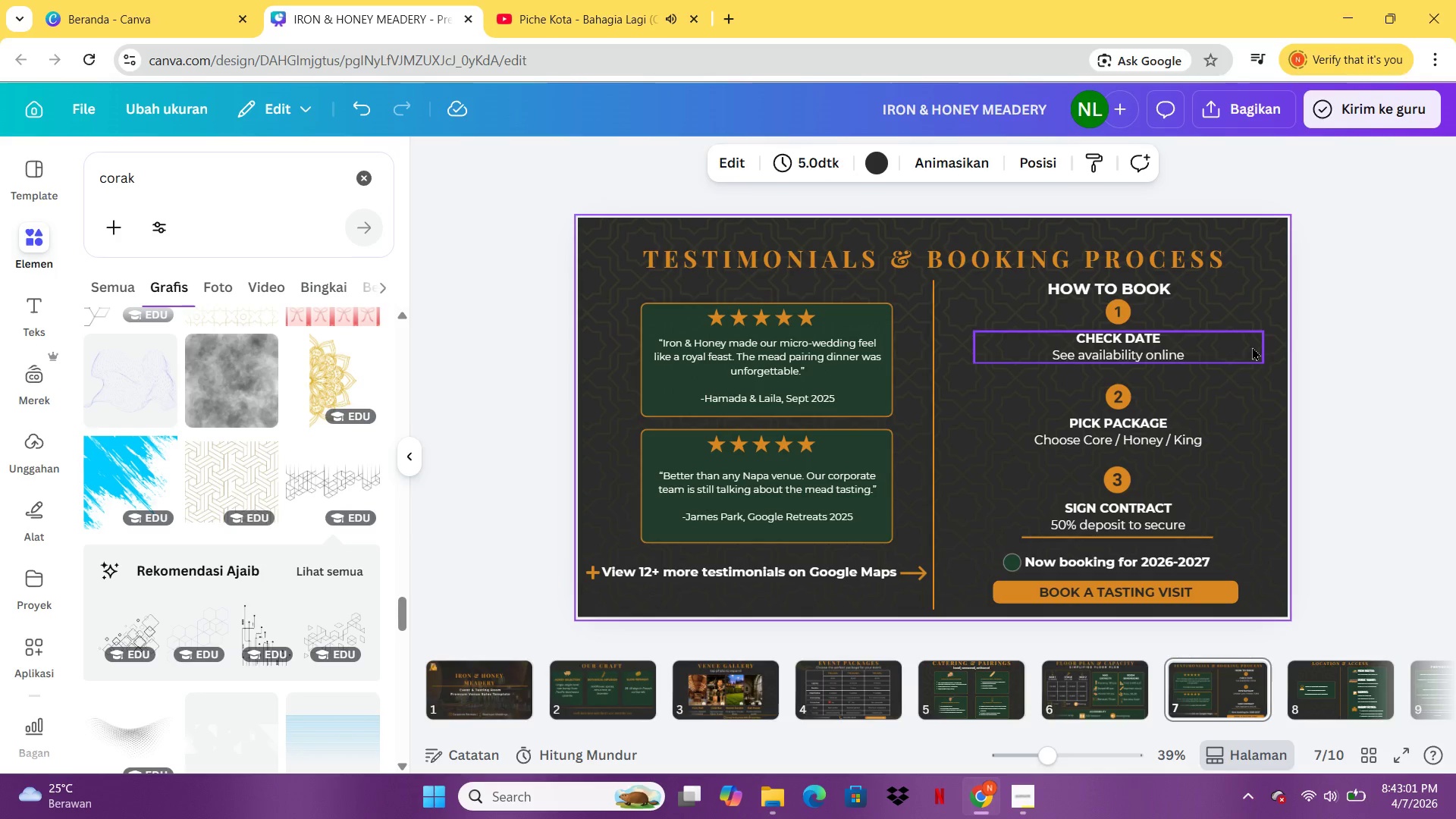 
left_click([1257, 307])
 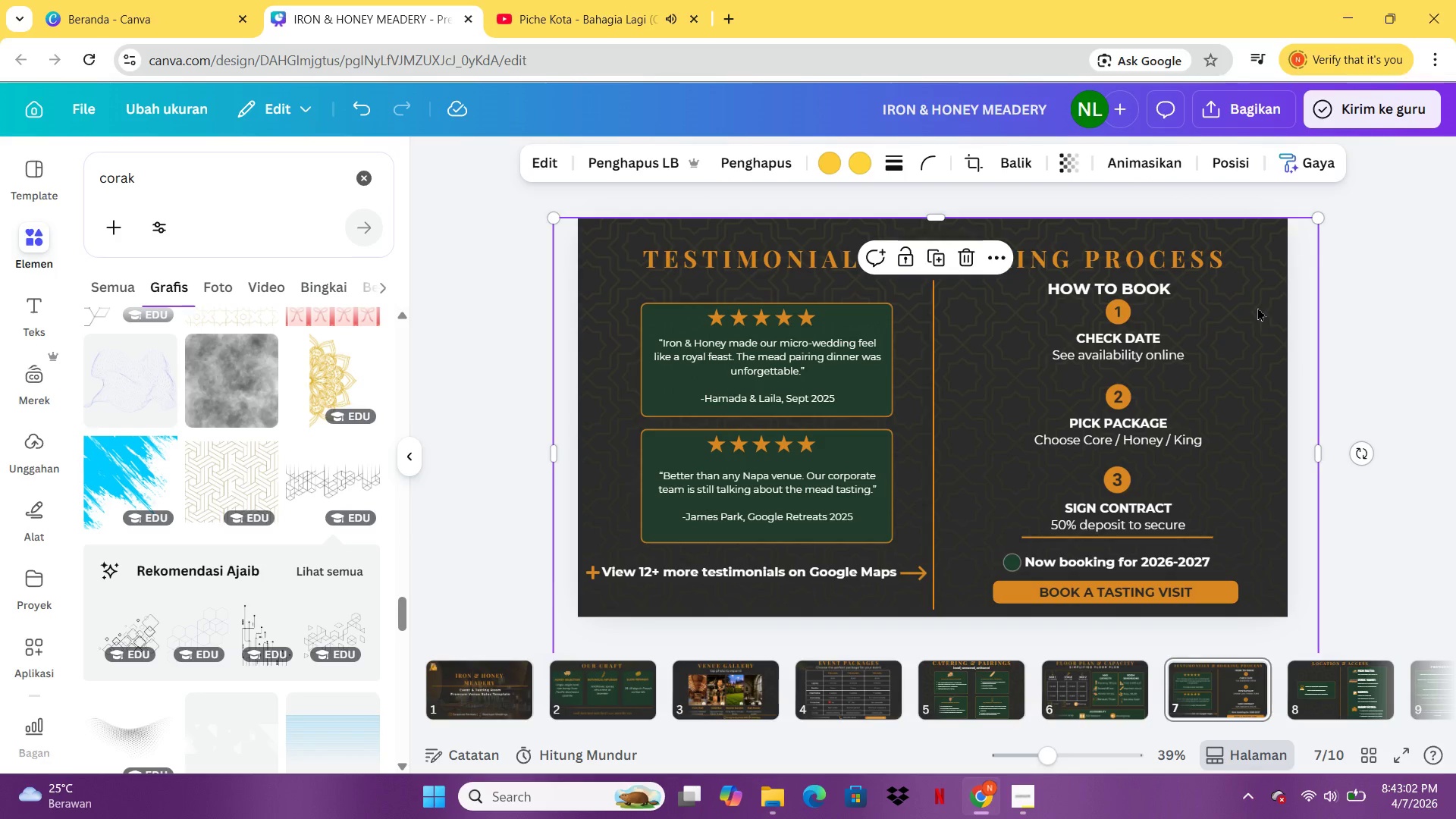 
key(Delete)
 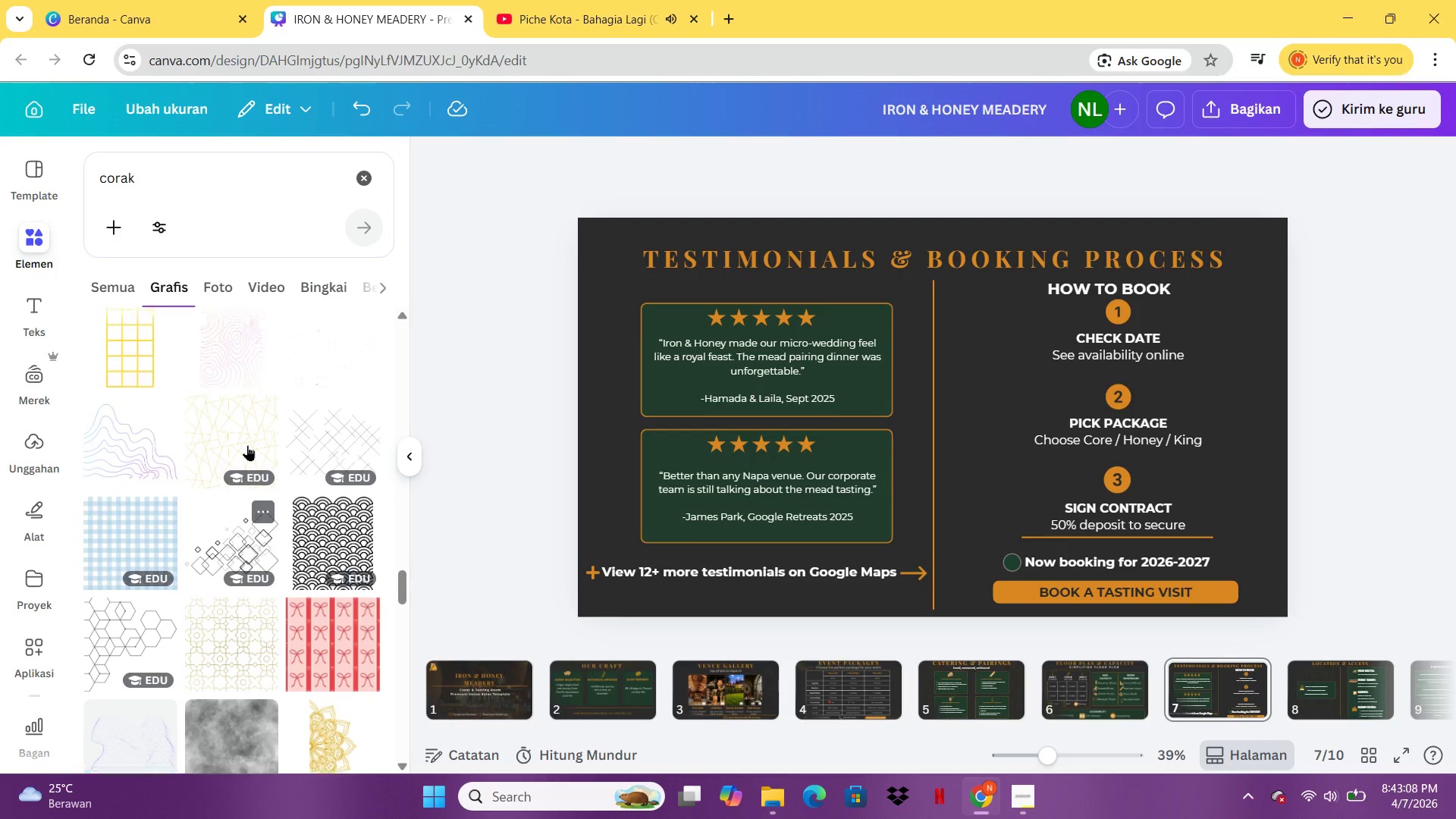 
wait(11.14)
 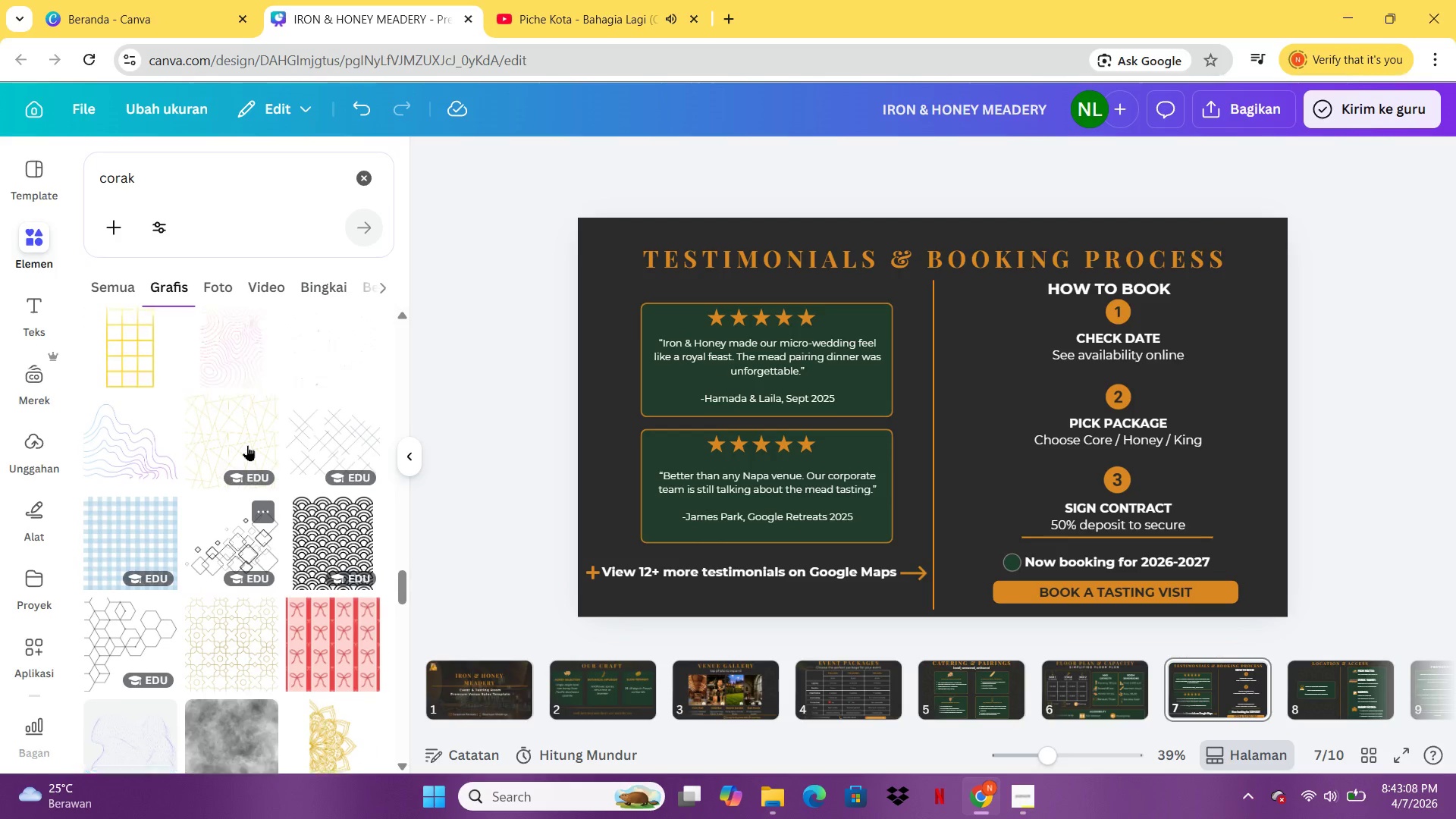 
left_click([605, 684])
 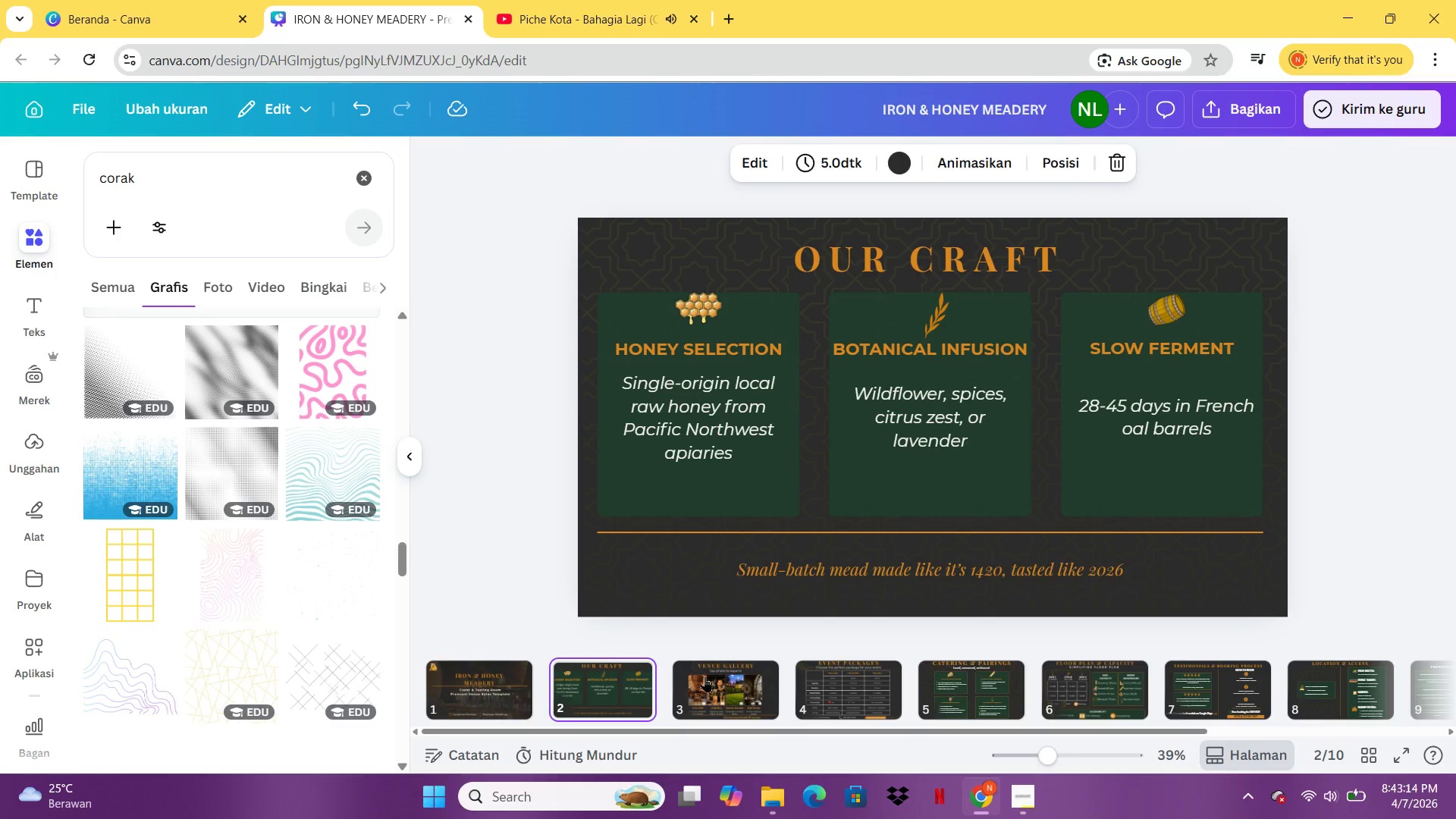 
left_click([719, 686])
 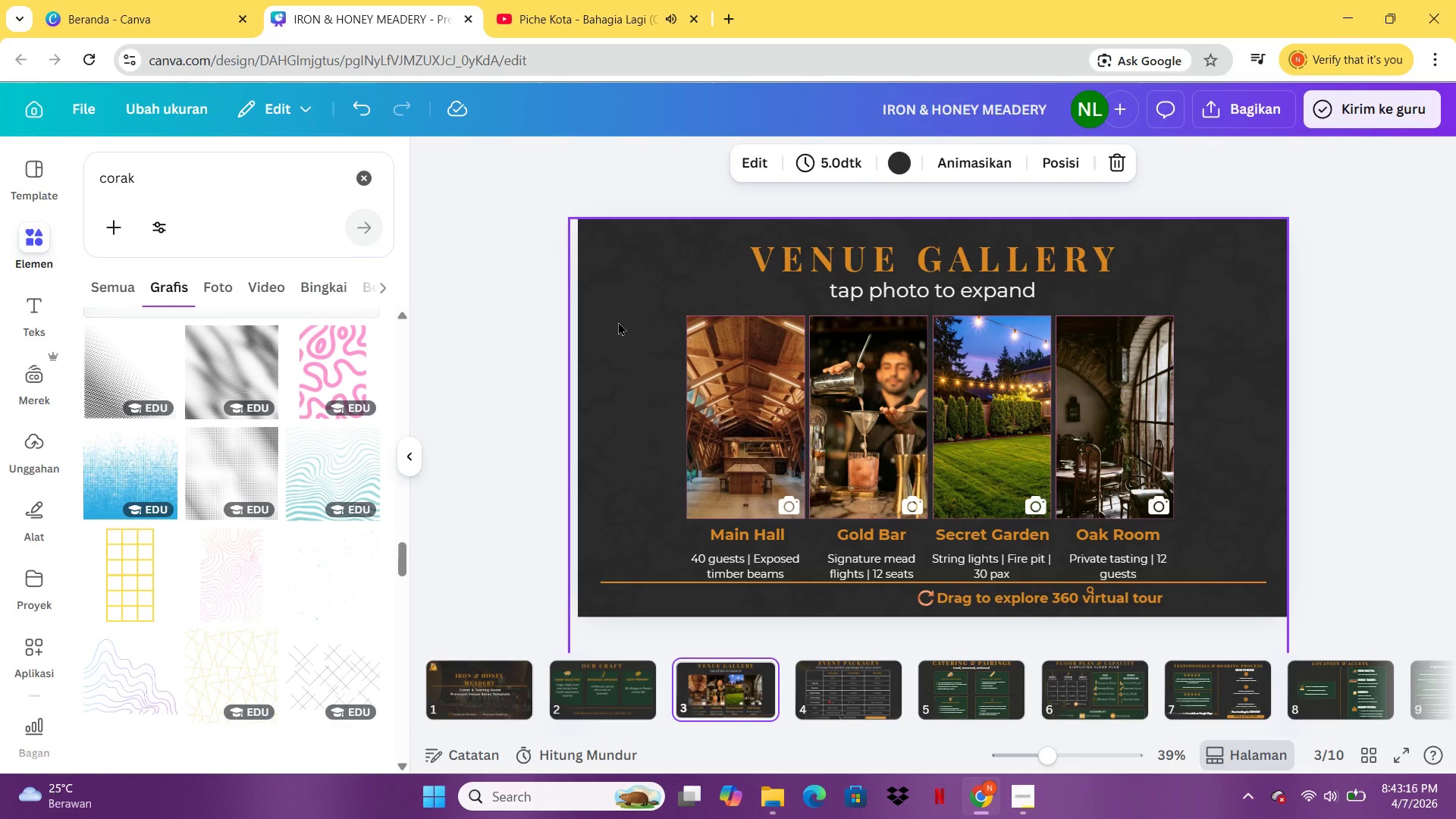 
left_click([618, 322])
 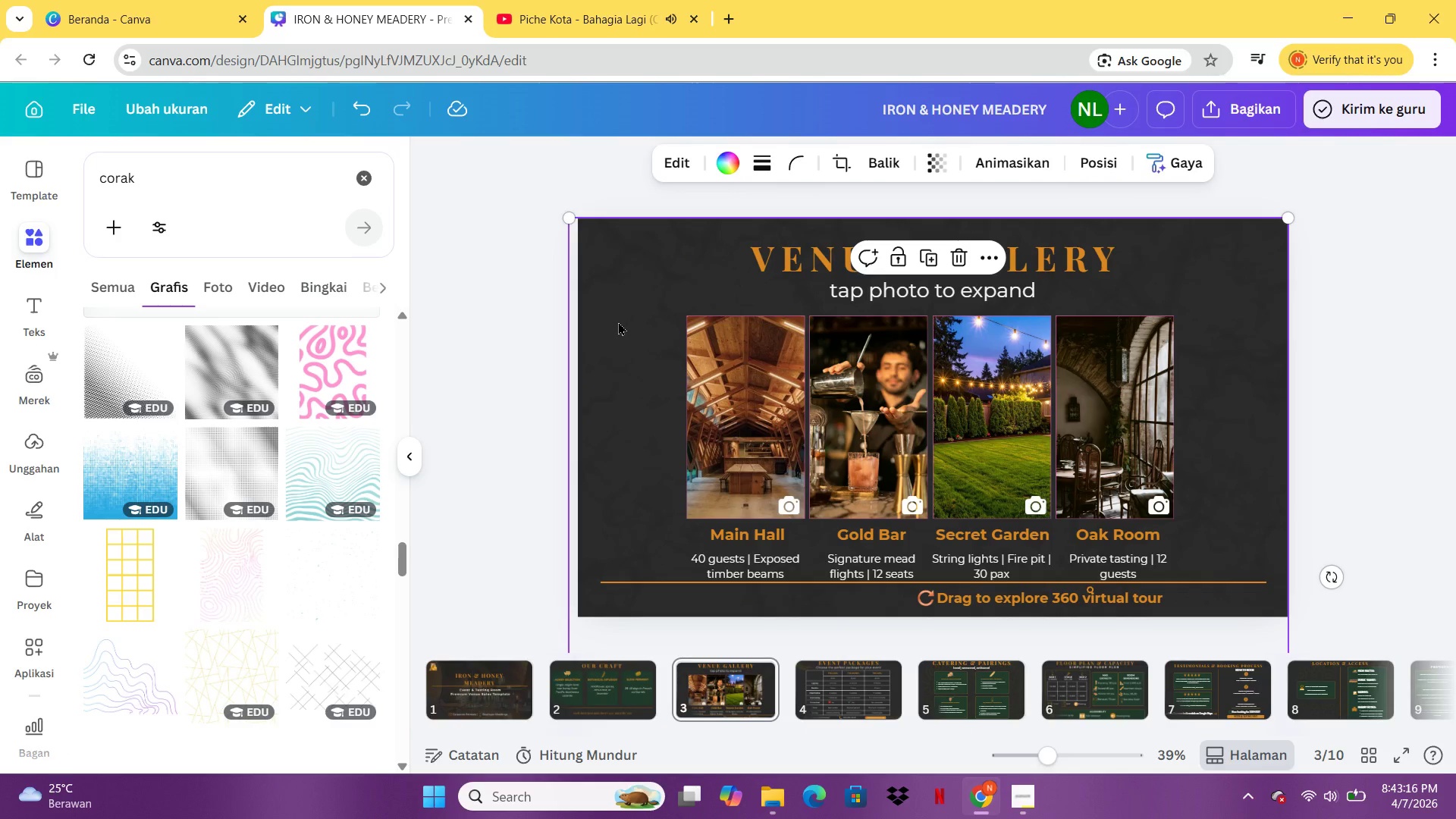 
key(Control+ControlLeft)
 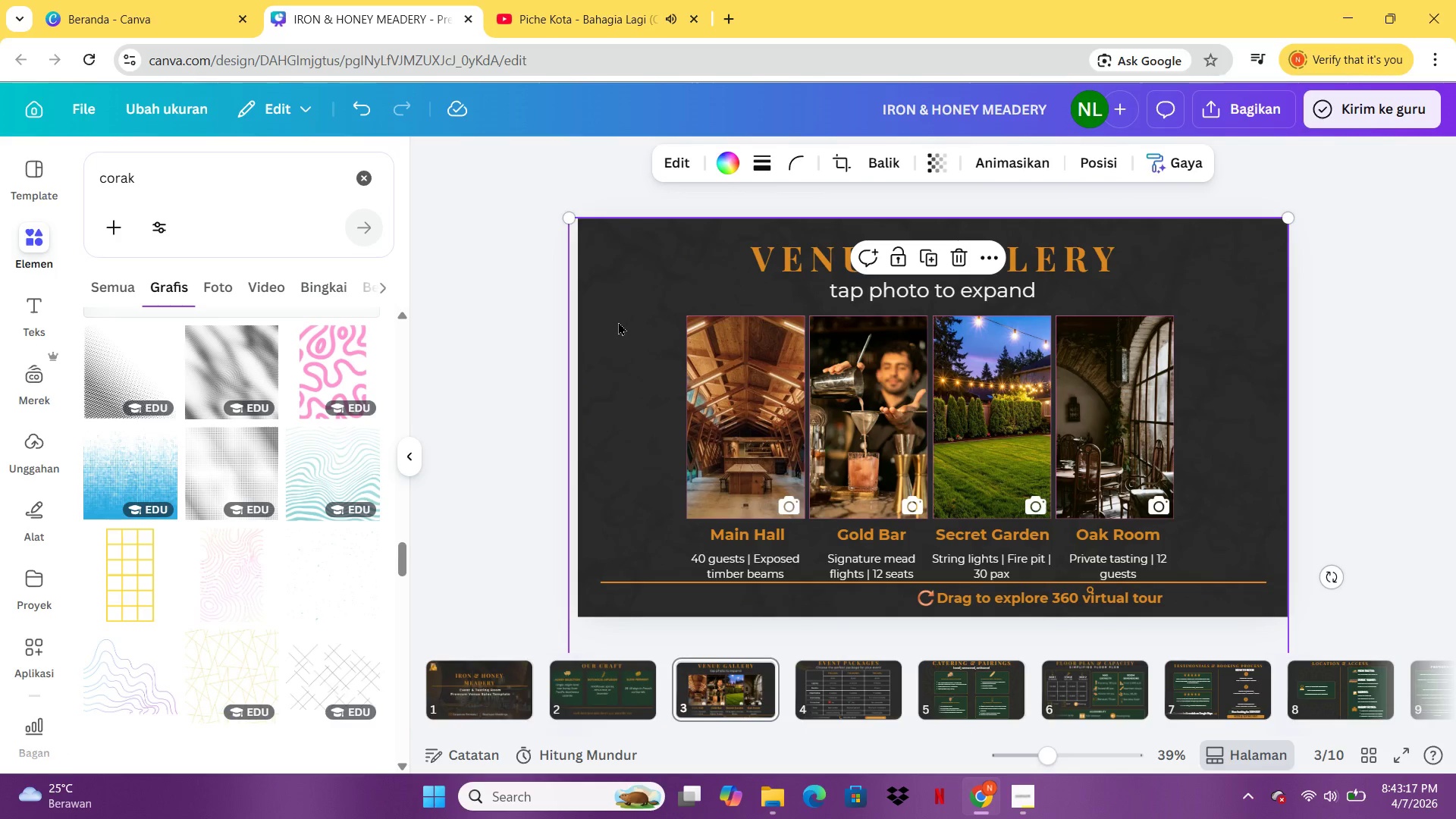 
key(Control+C)
 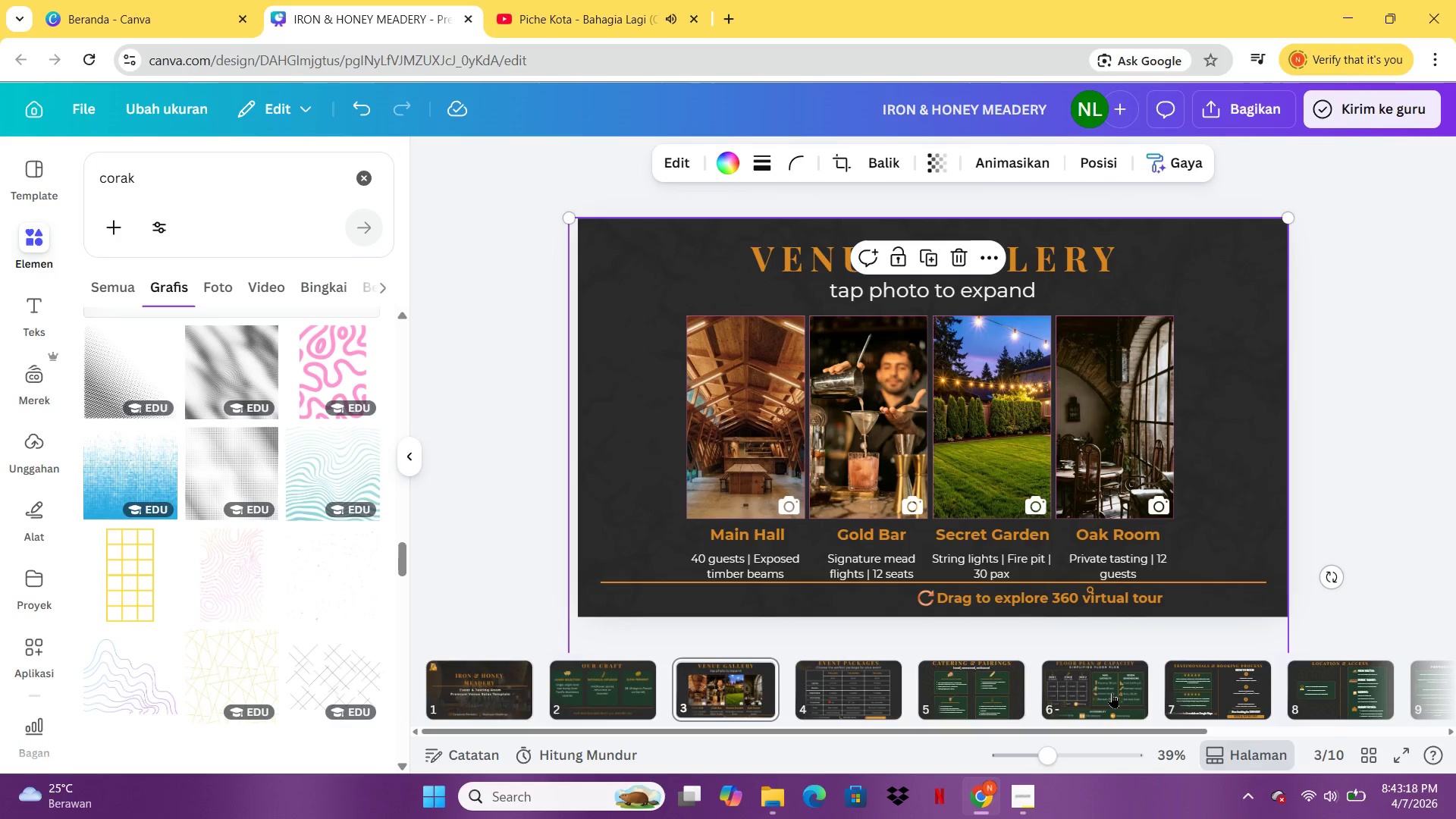 
left_click([1112, 692])
 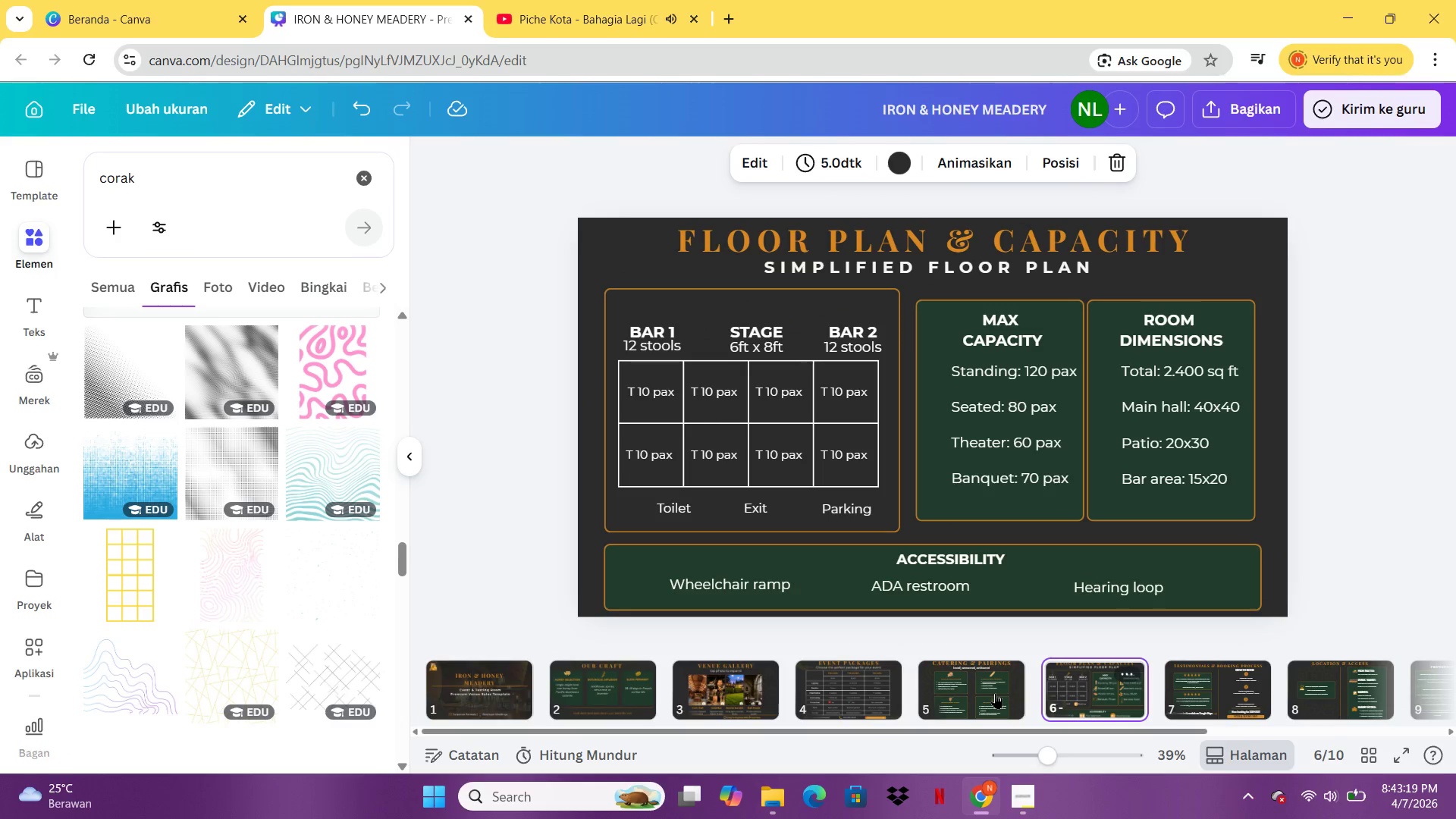 
left_click([995, 693])
 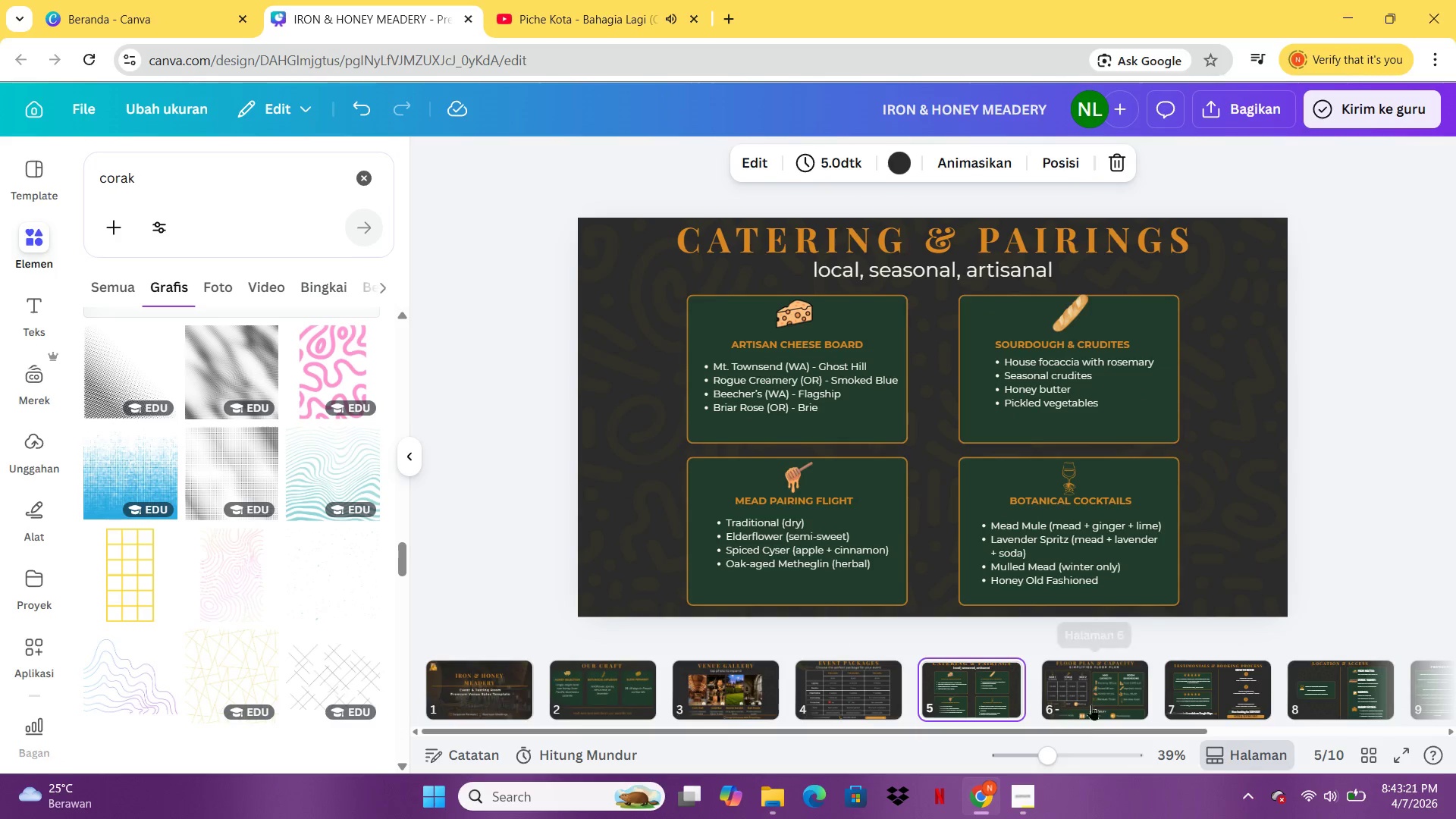 
left_click([1101, 697])
 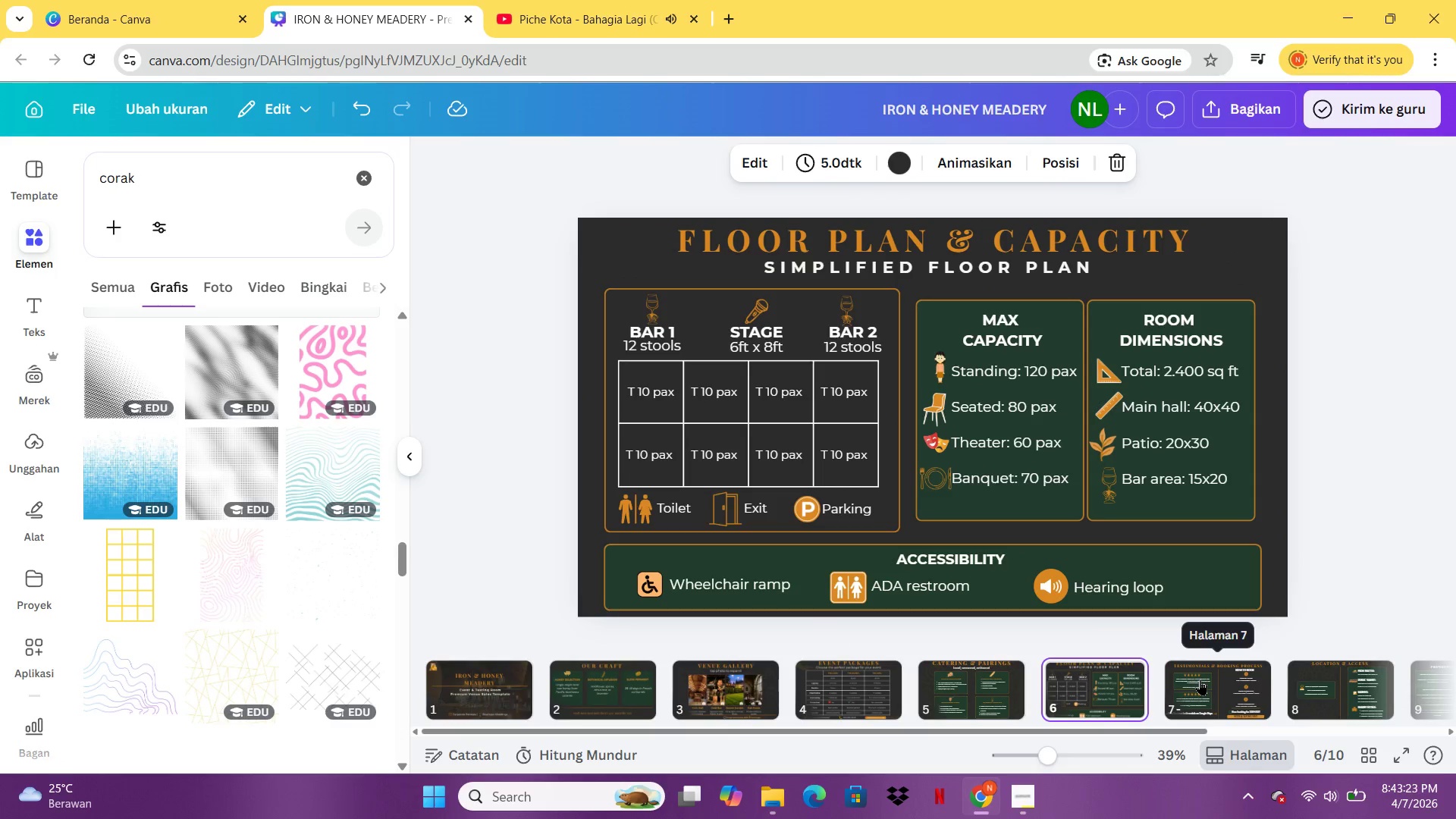 
left_click([1200, 679])
 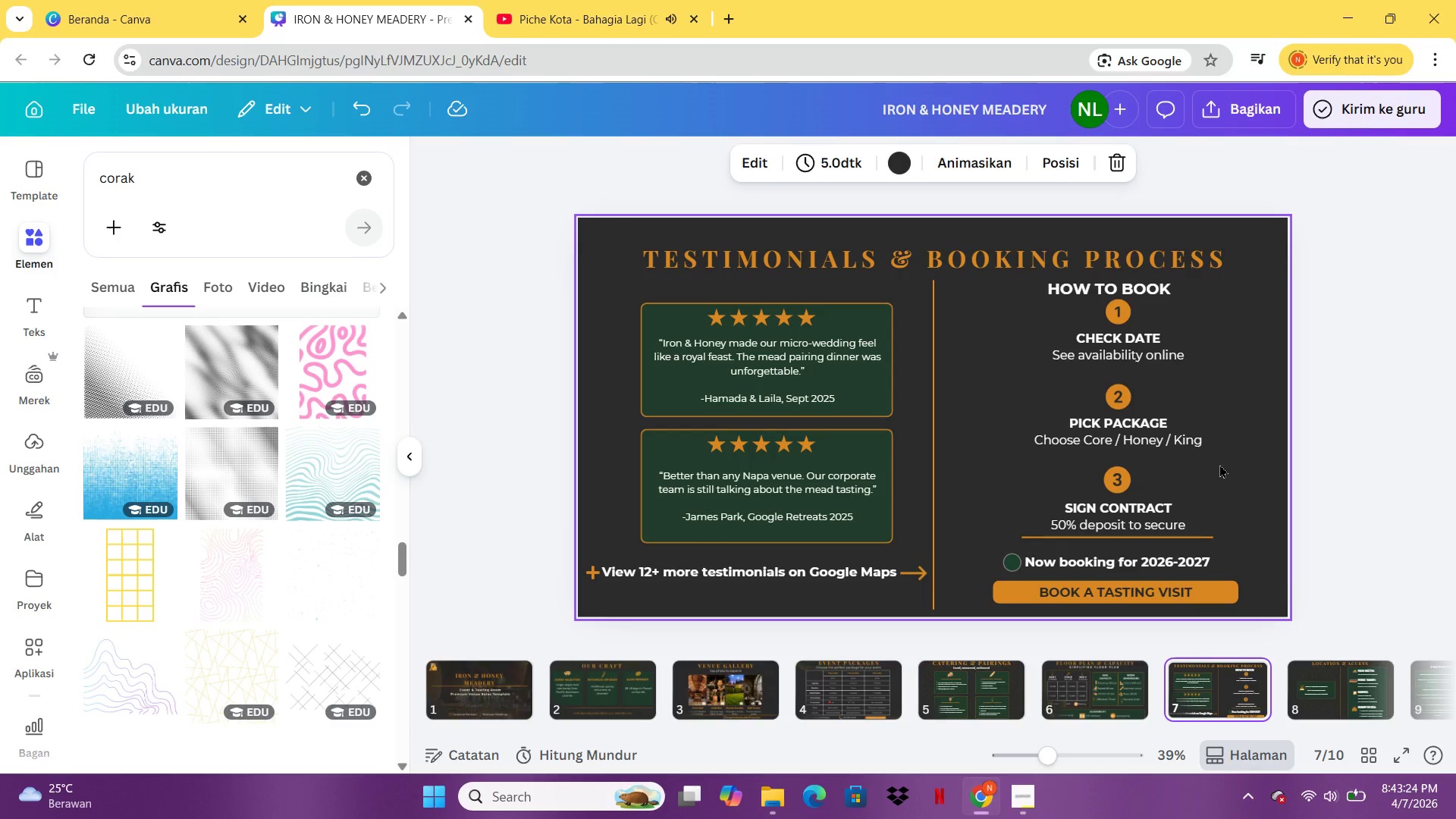 
key(Control+V)
 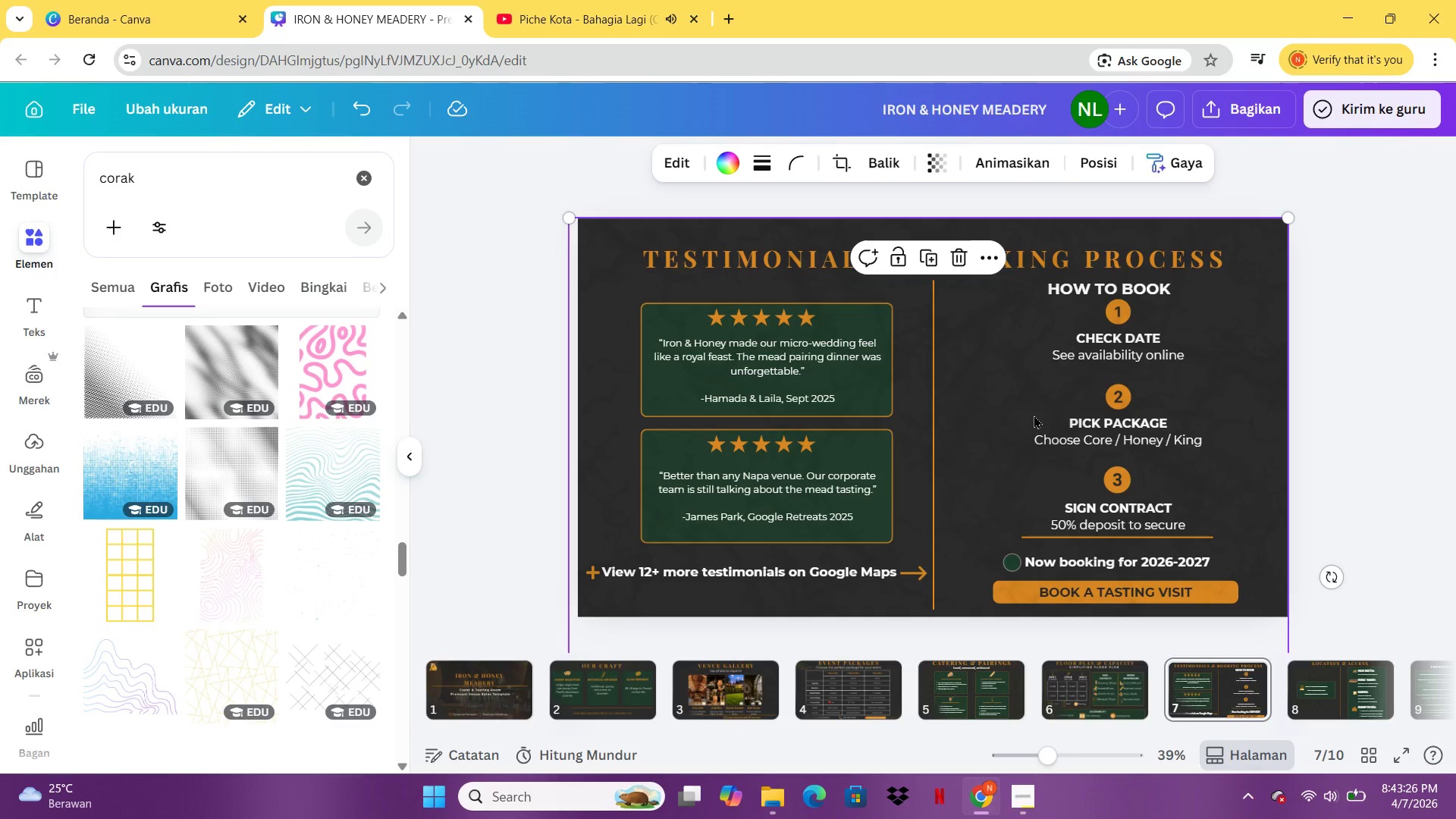 
right_click([1034, 415])
 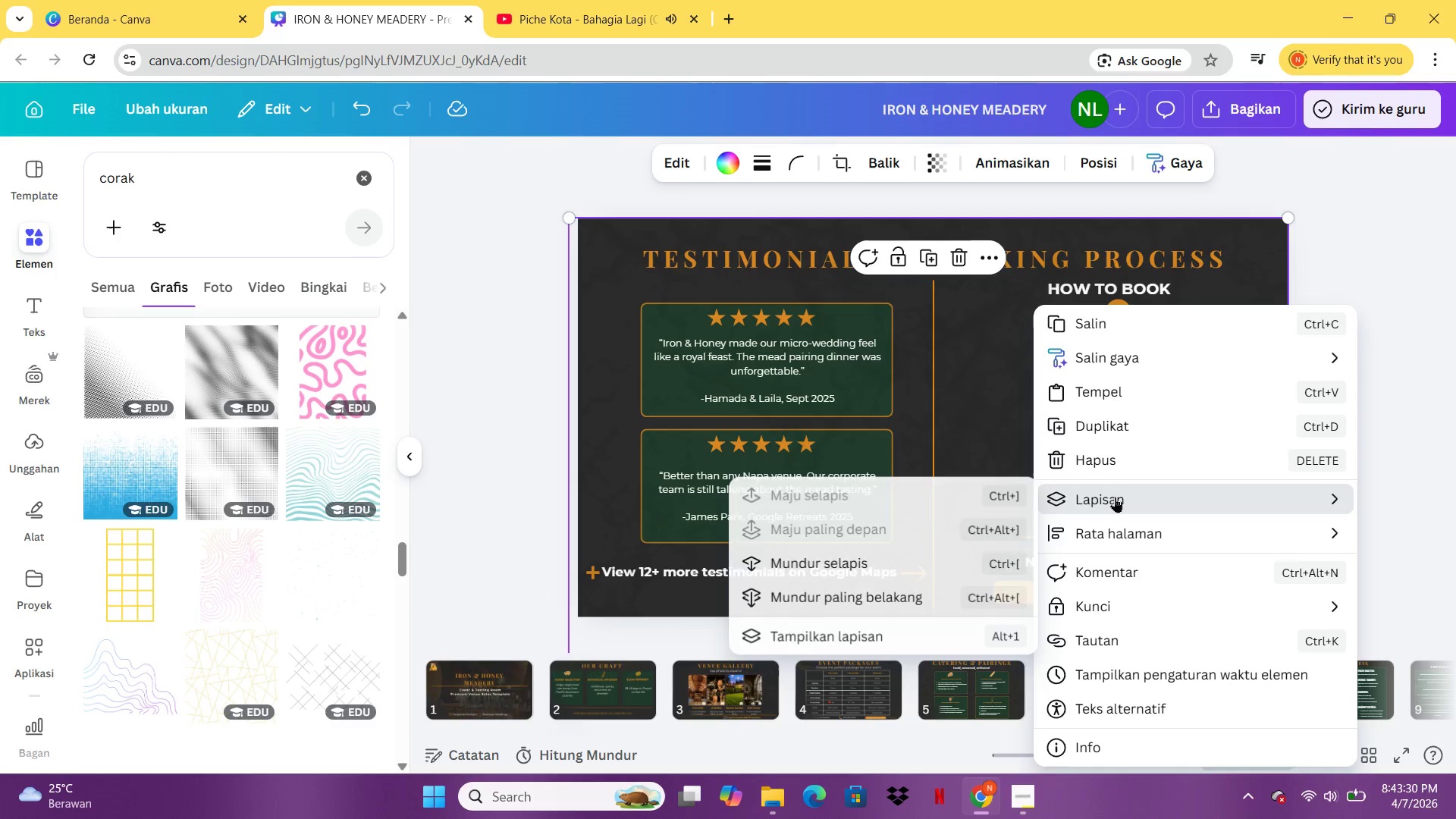 
left_click([920, 590])
 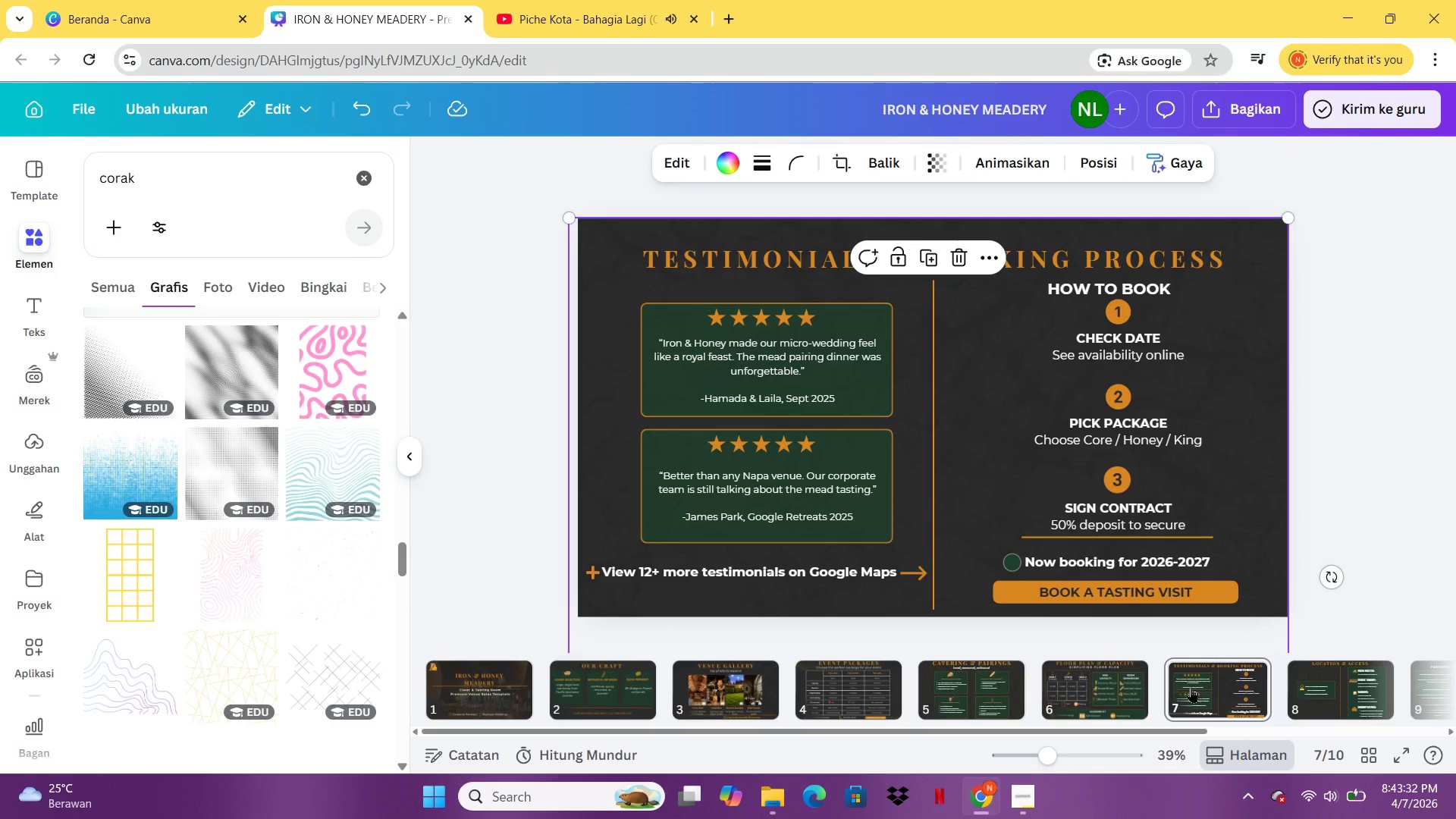 
left_click([1200, 685])
 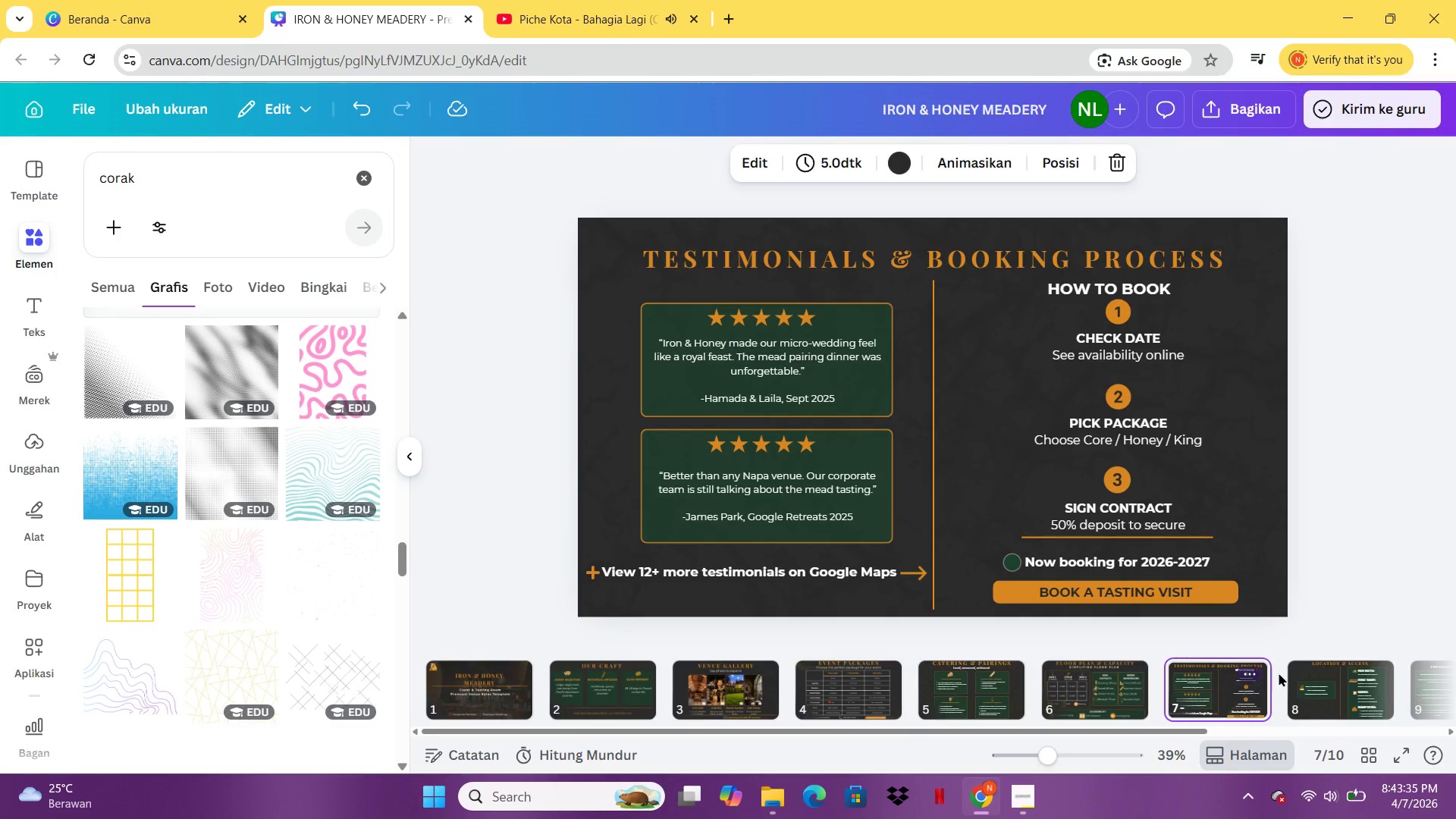 
left_click([1334, 678])
 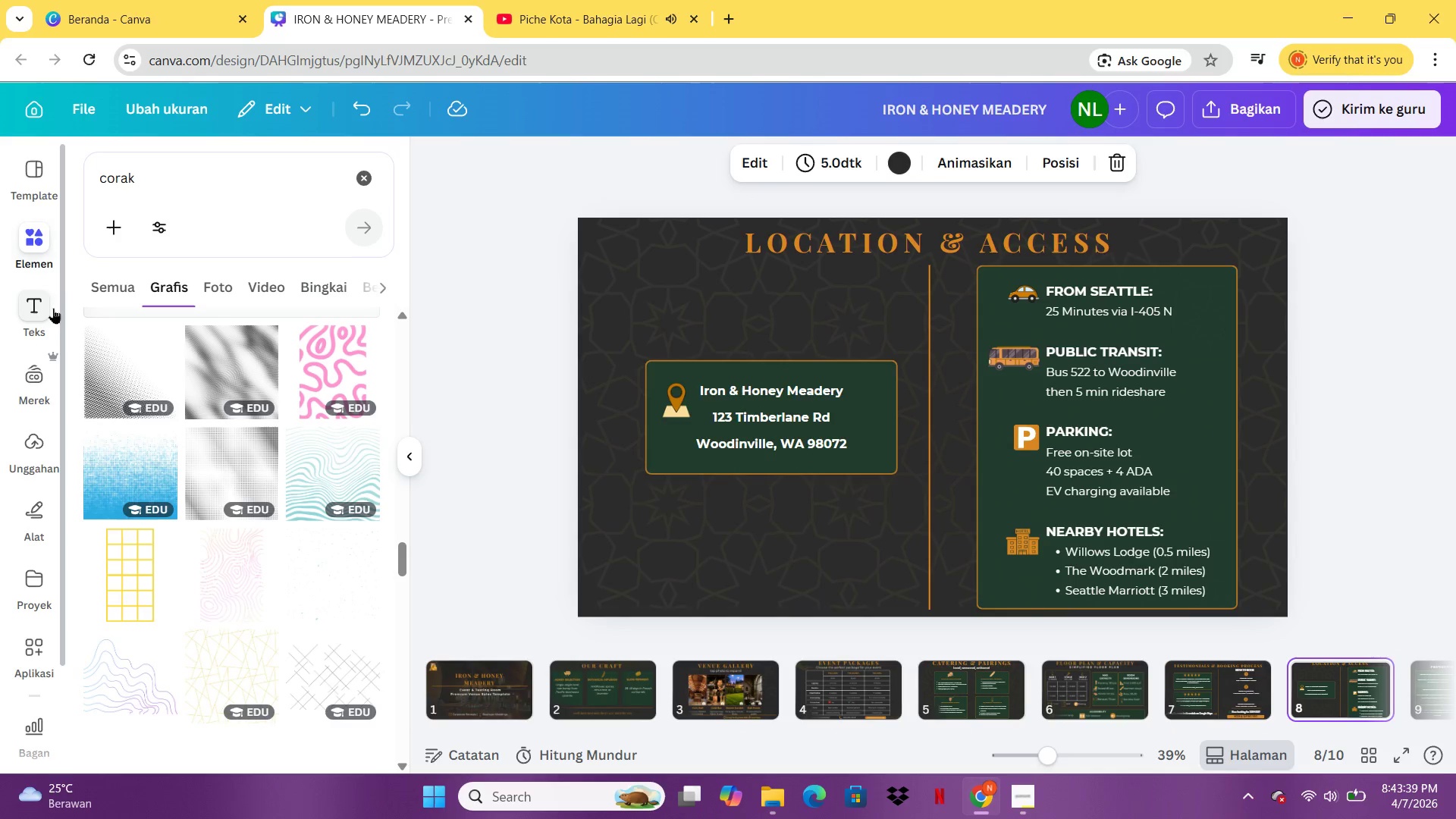 
left_click_drag(start_coordinate=[184, 184], to_coordinate=[96, 180])
 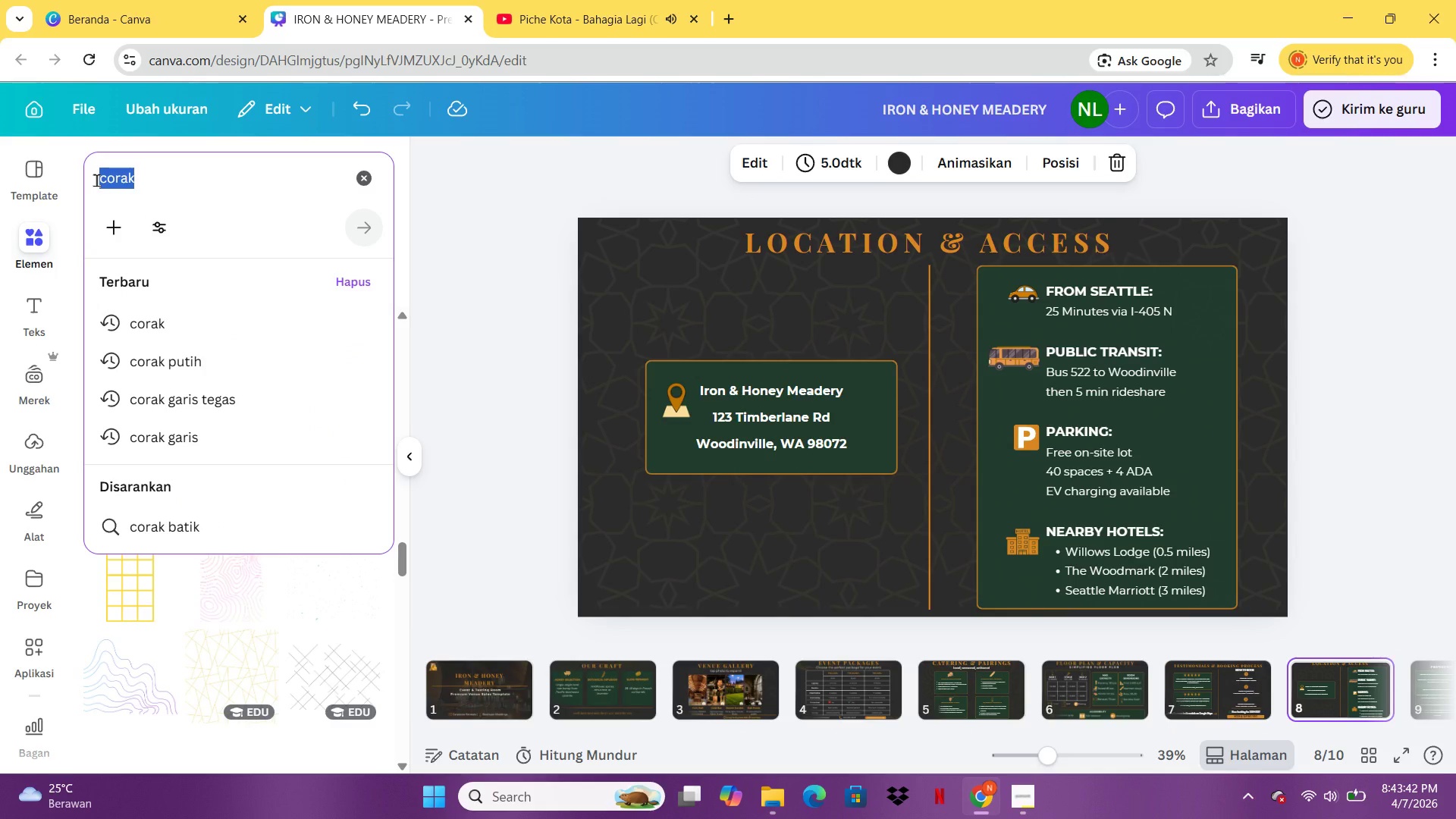 
type(bug)
key(Backspace)
type(nga)
 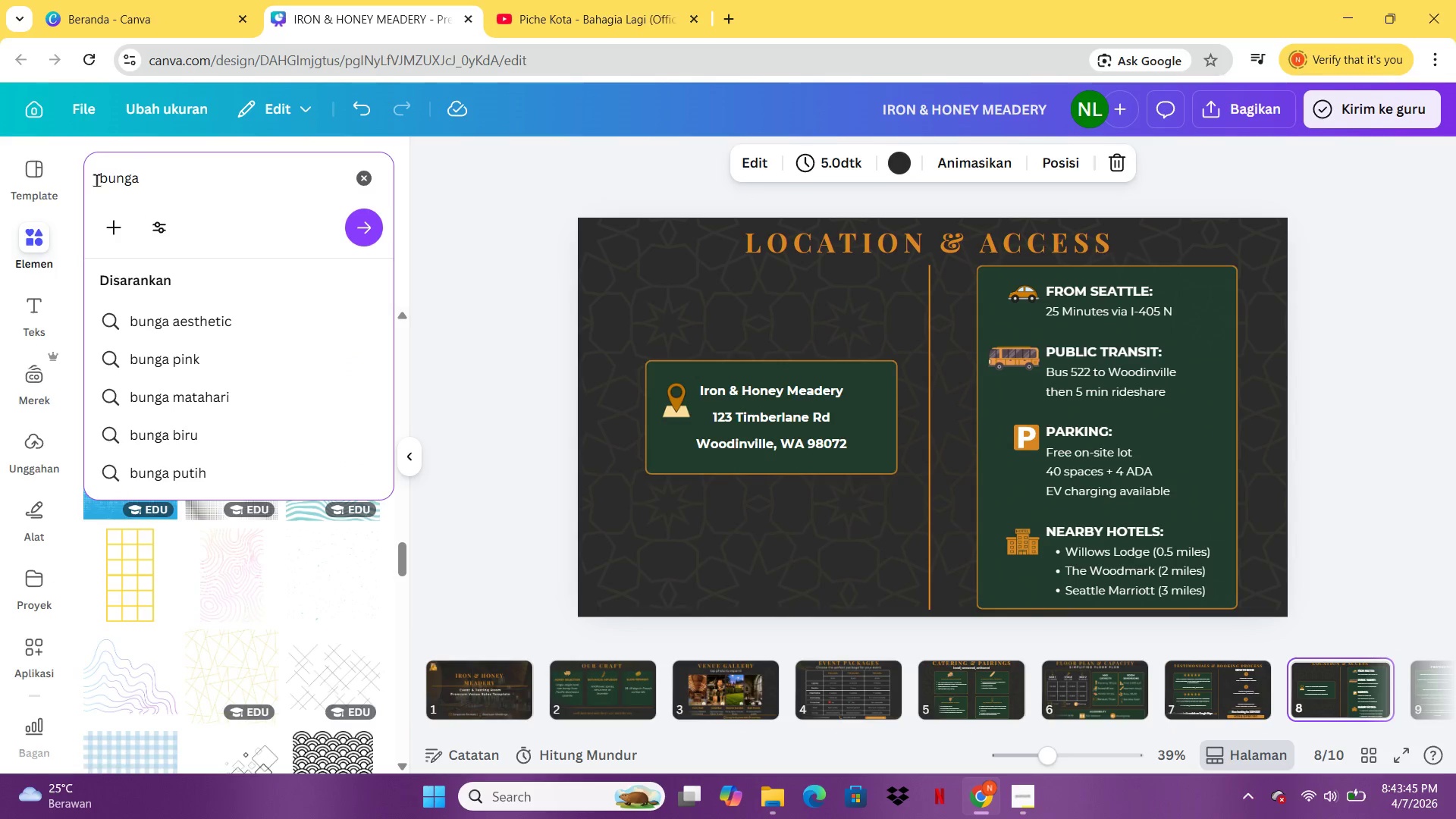 
key(Enter)
 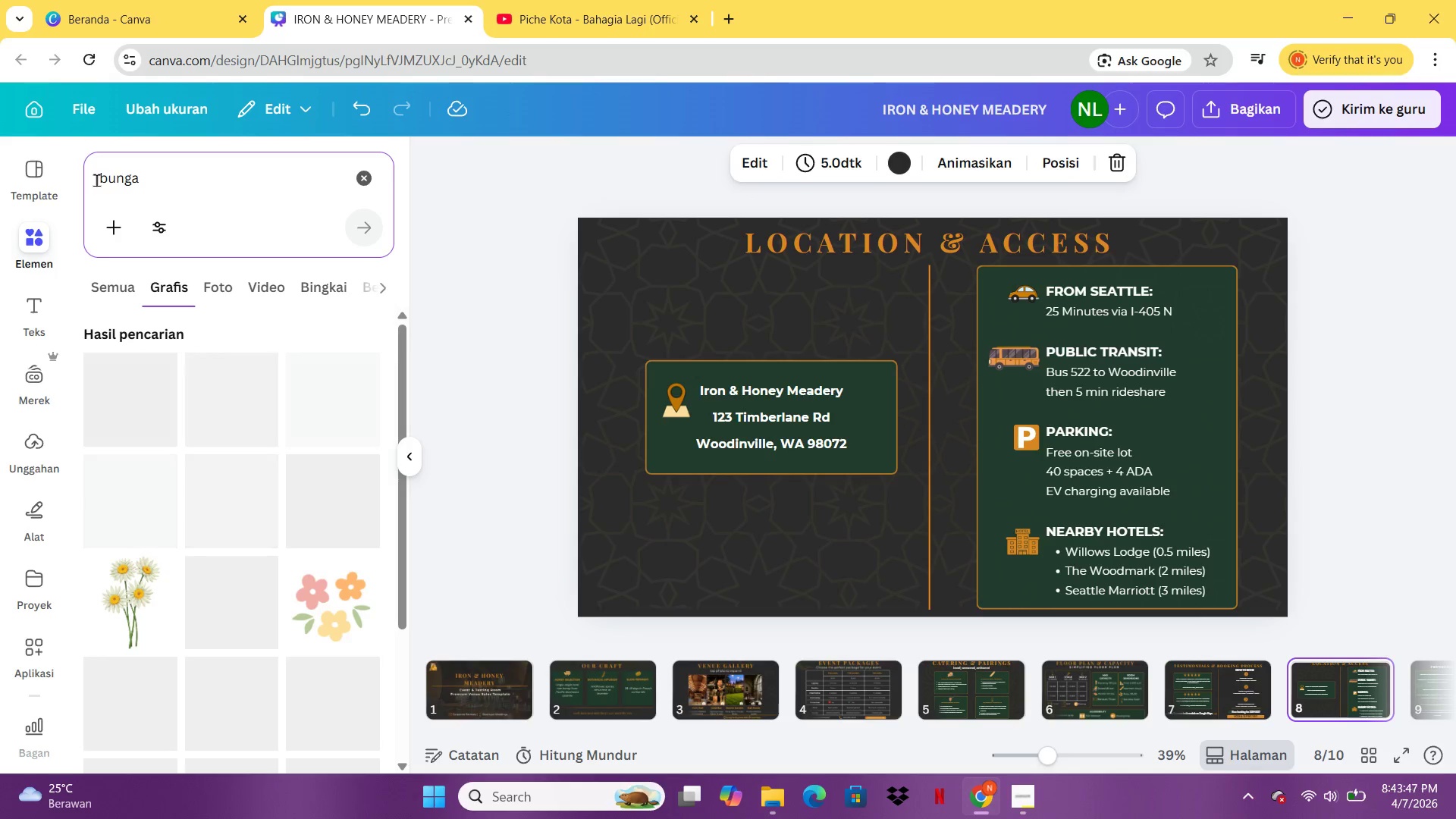 
type( tekstur)
 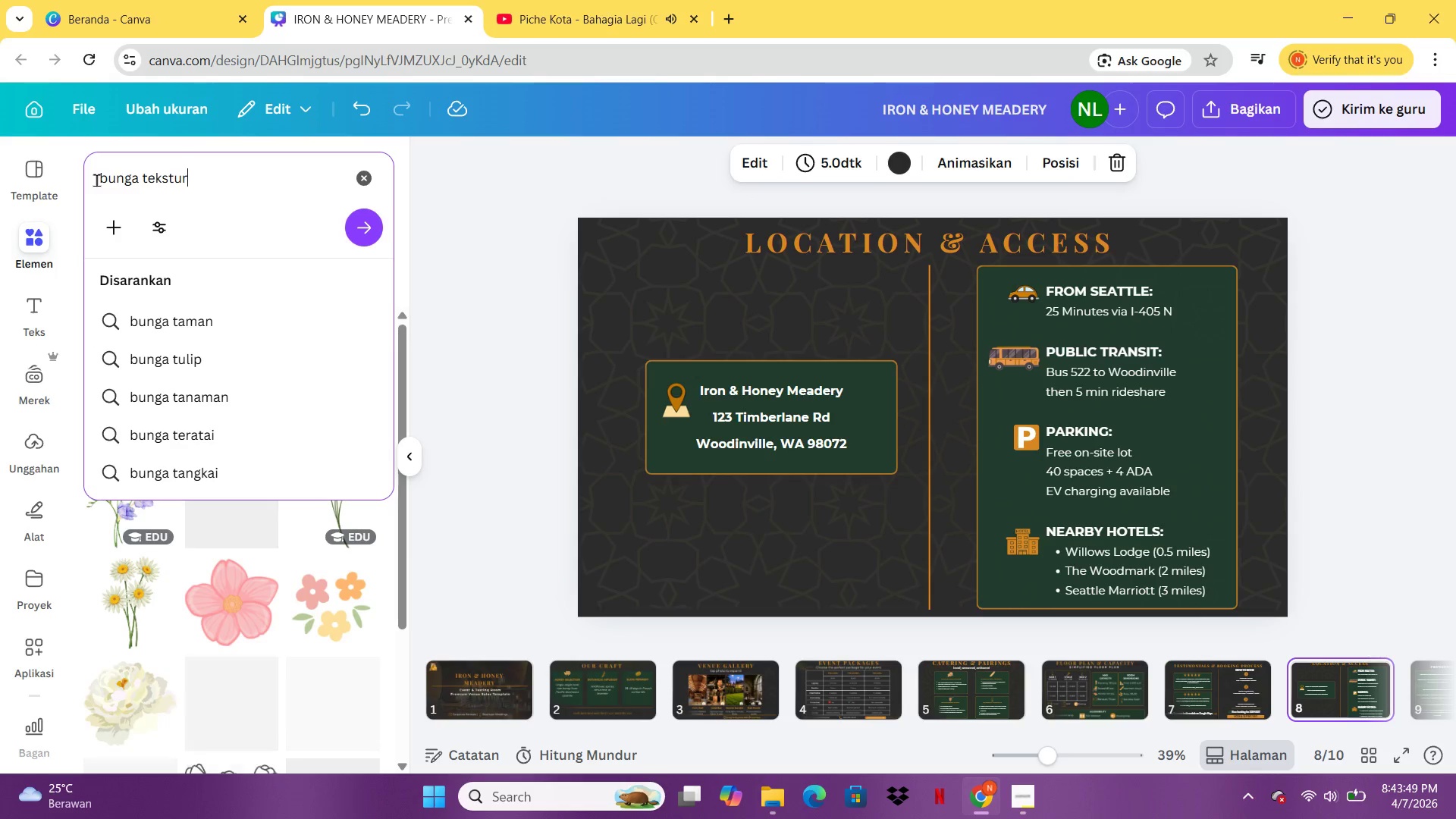 
key(Enter)
 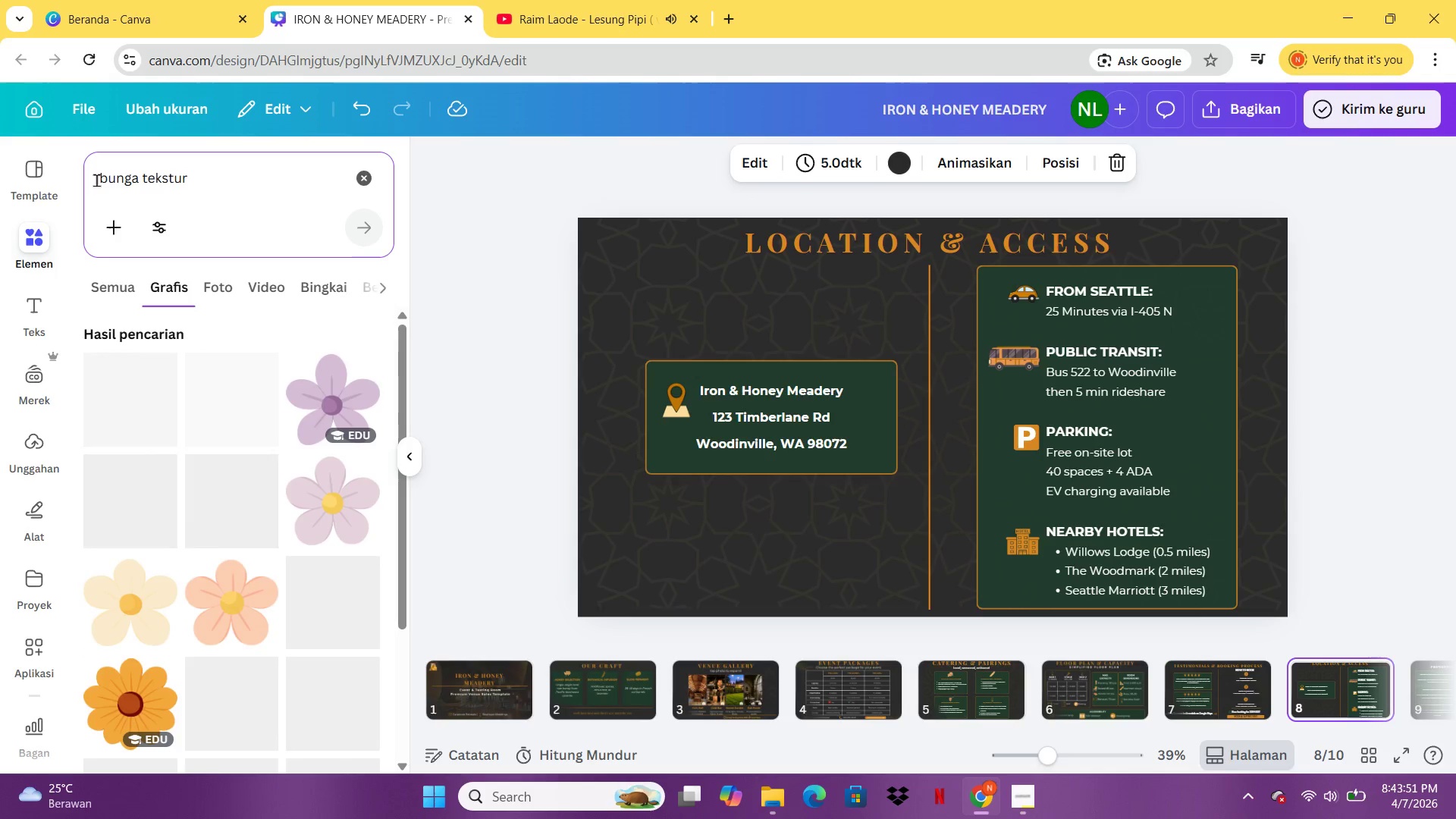 
mouse_move([306, 503])
 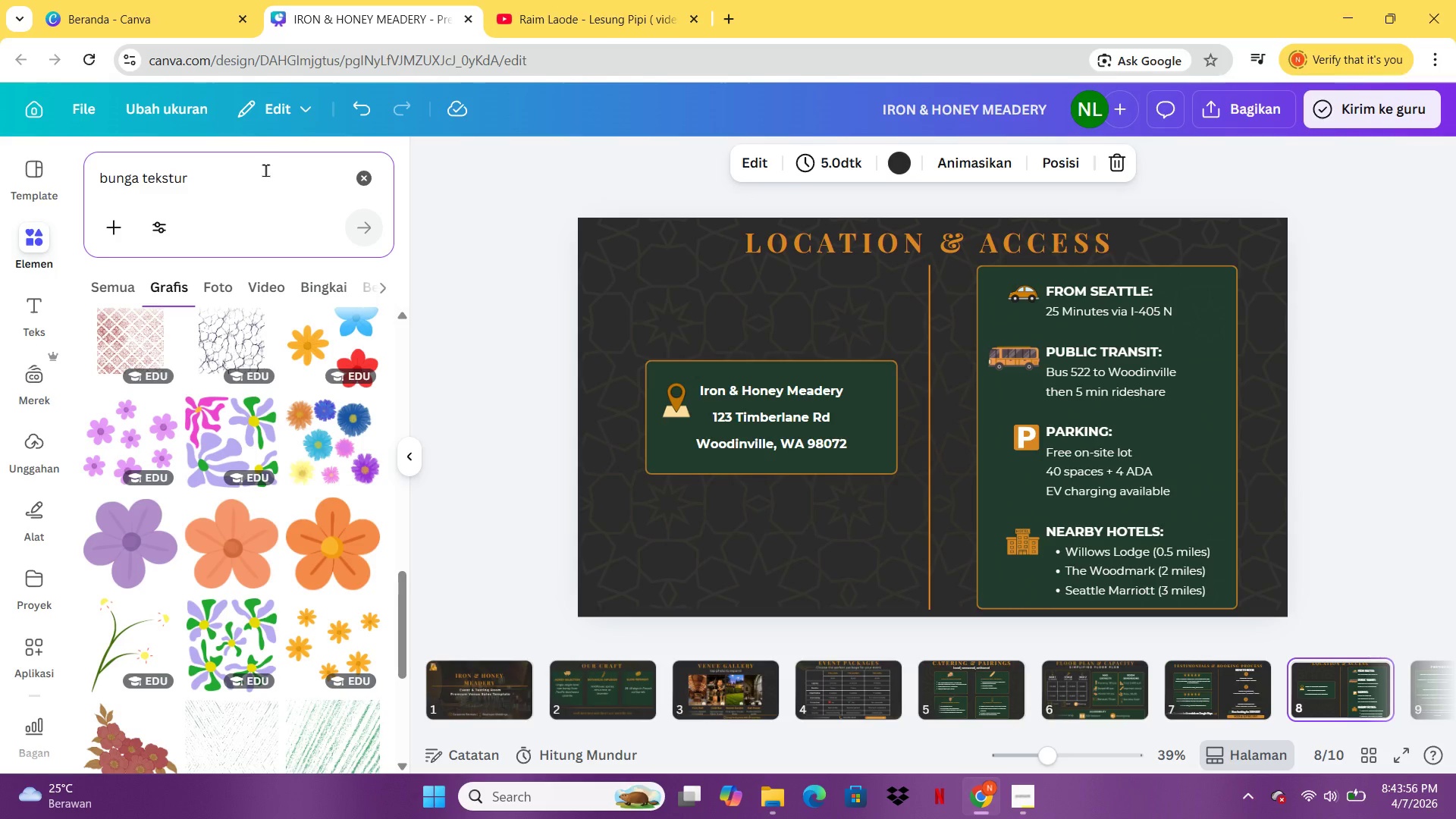 
left_click_drag(start_coordinate=[265, 170], to_coordinate=[77, 178])
 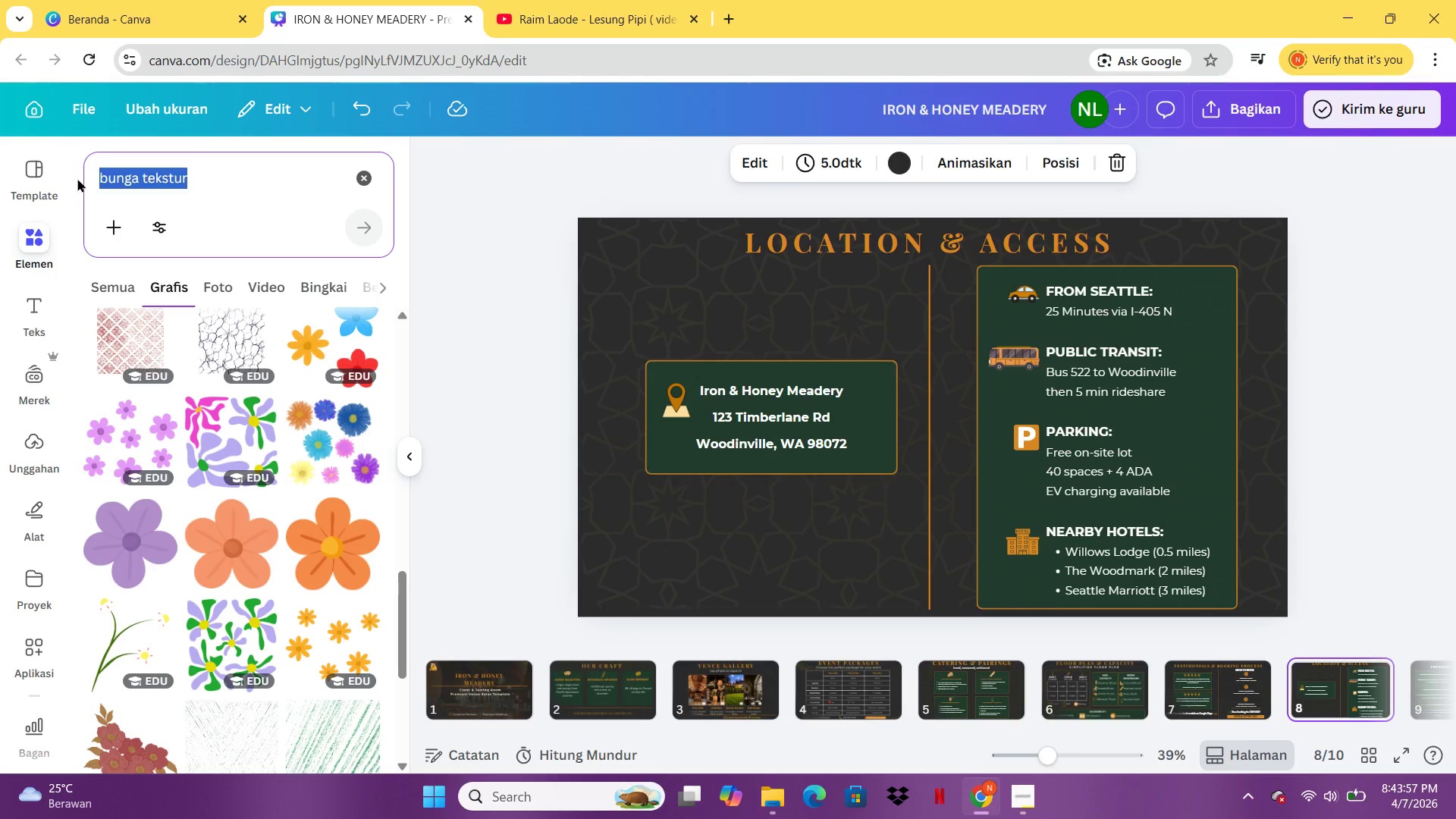 
type(botan)
 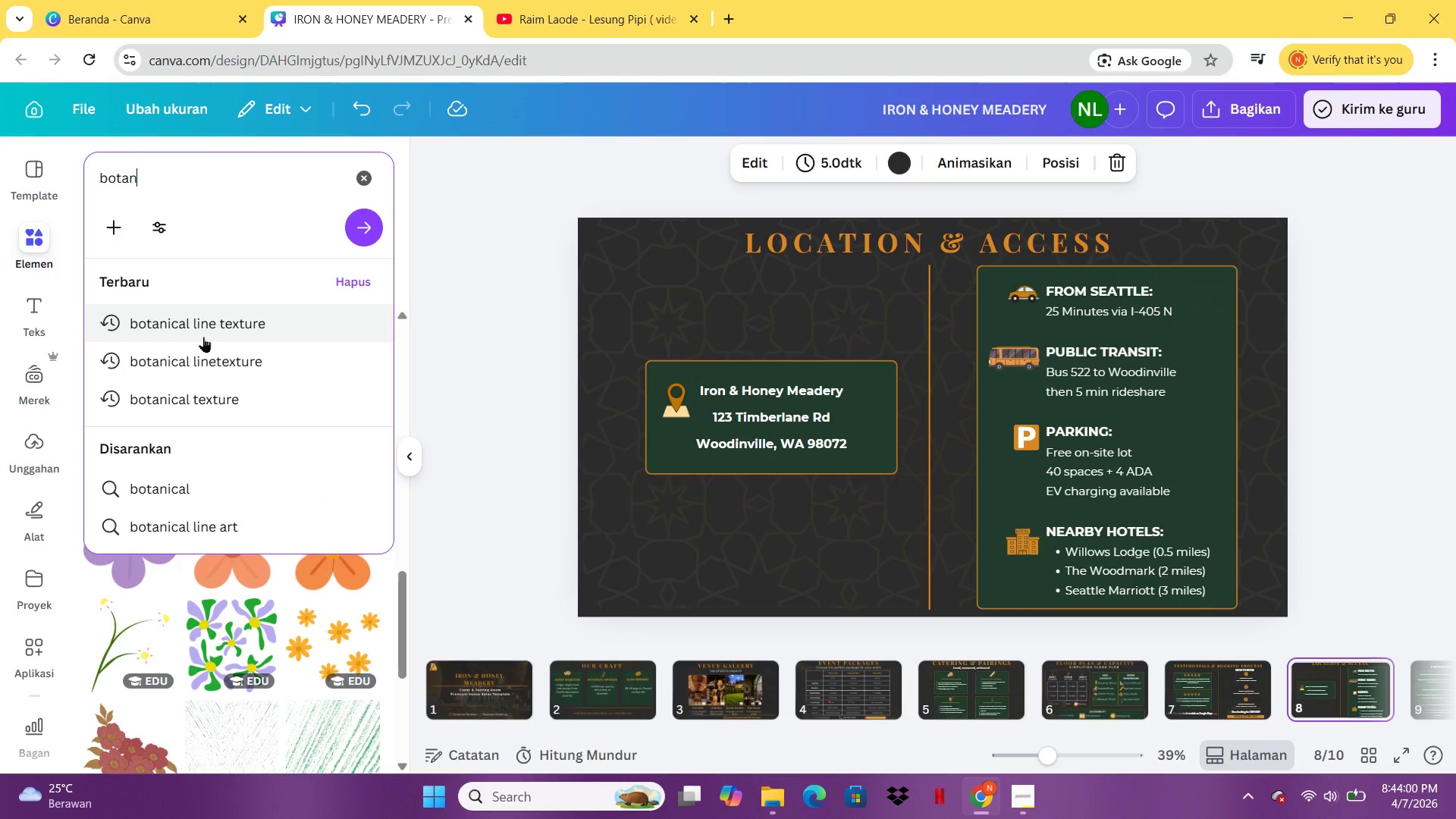 
left_click([203, 337])
 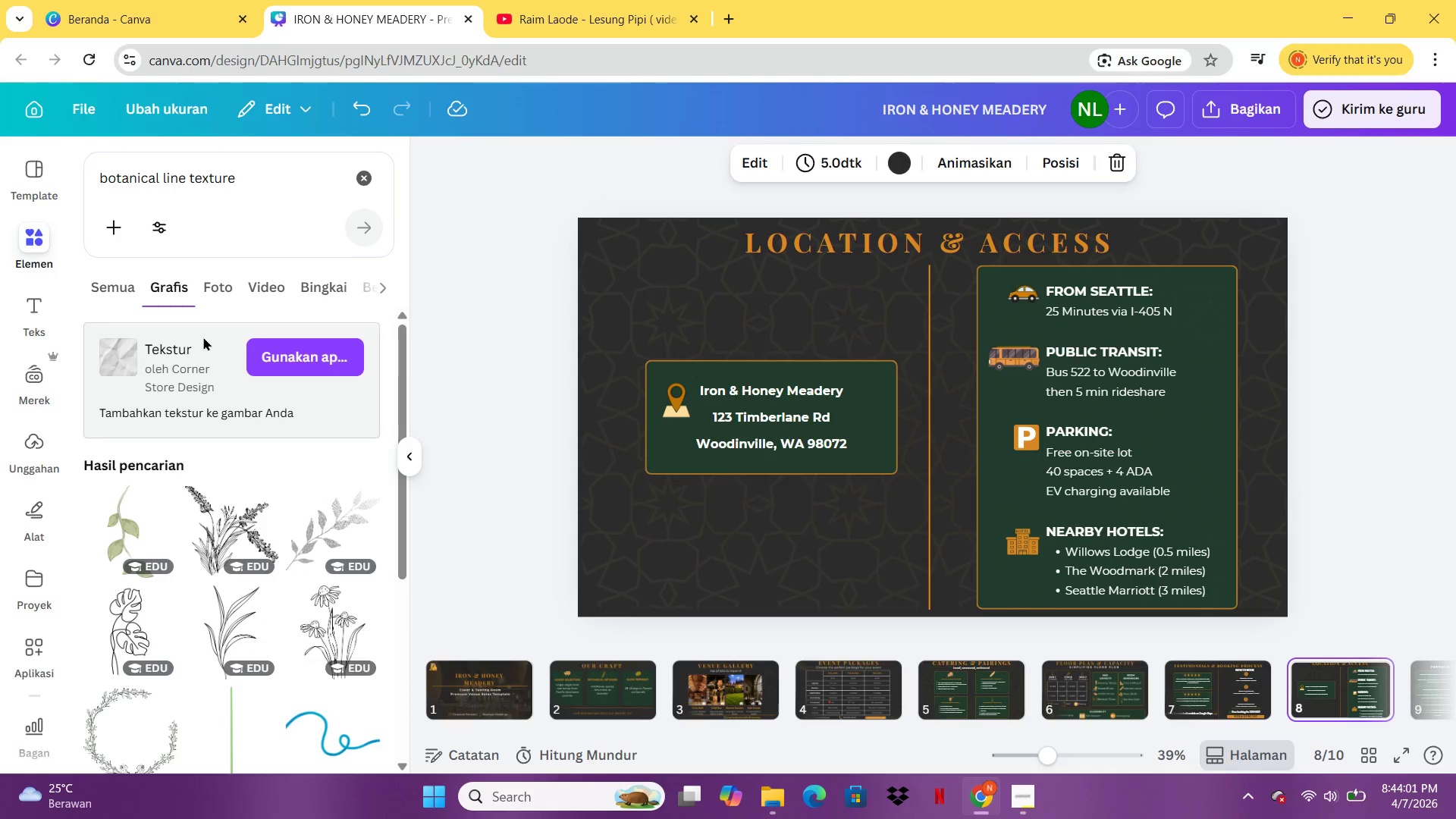 
mouse_move([274, 535])
 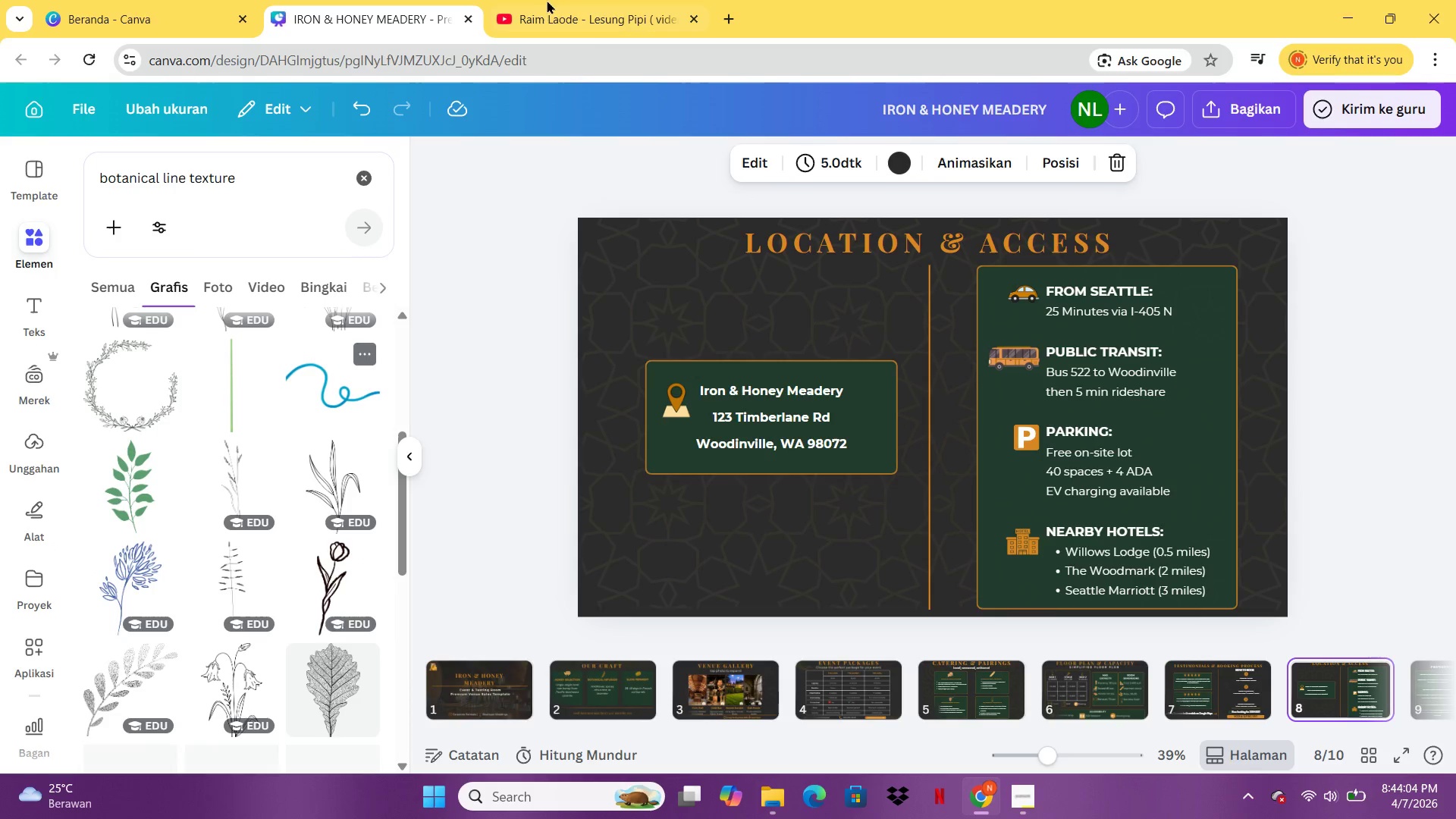 
left_click([554, 2])
 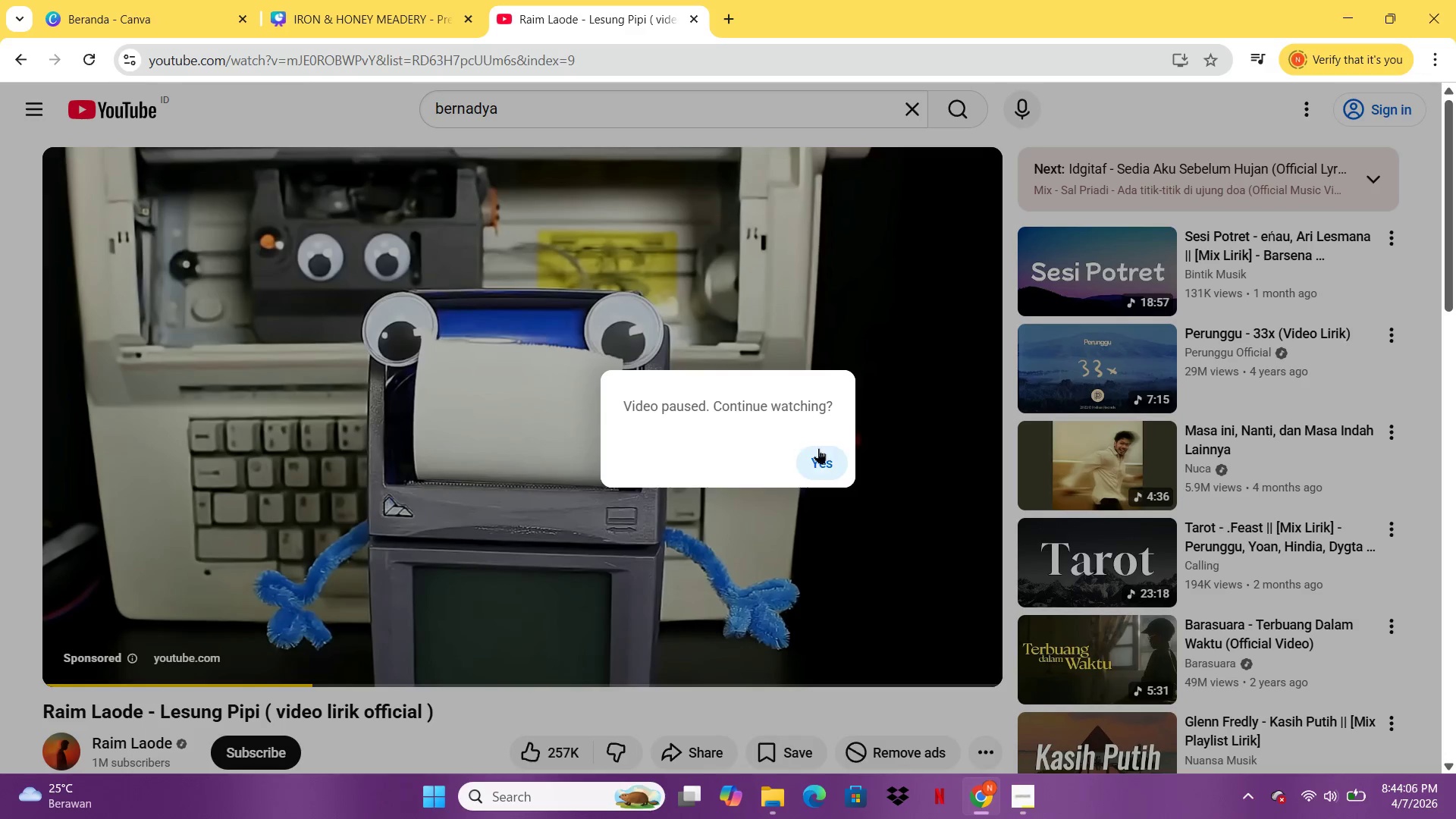 
left_click([819, 450])
 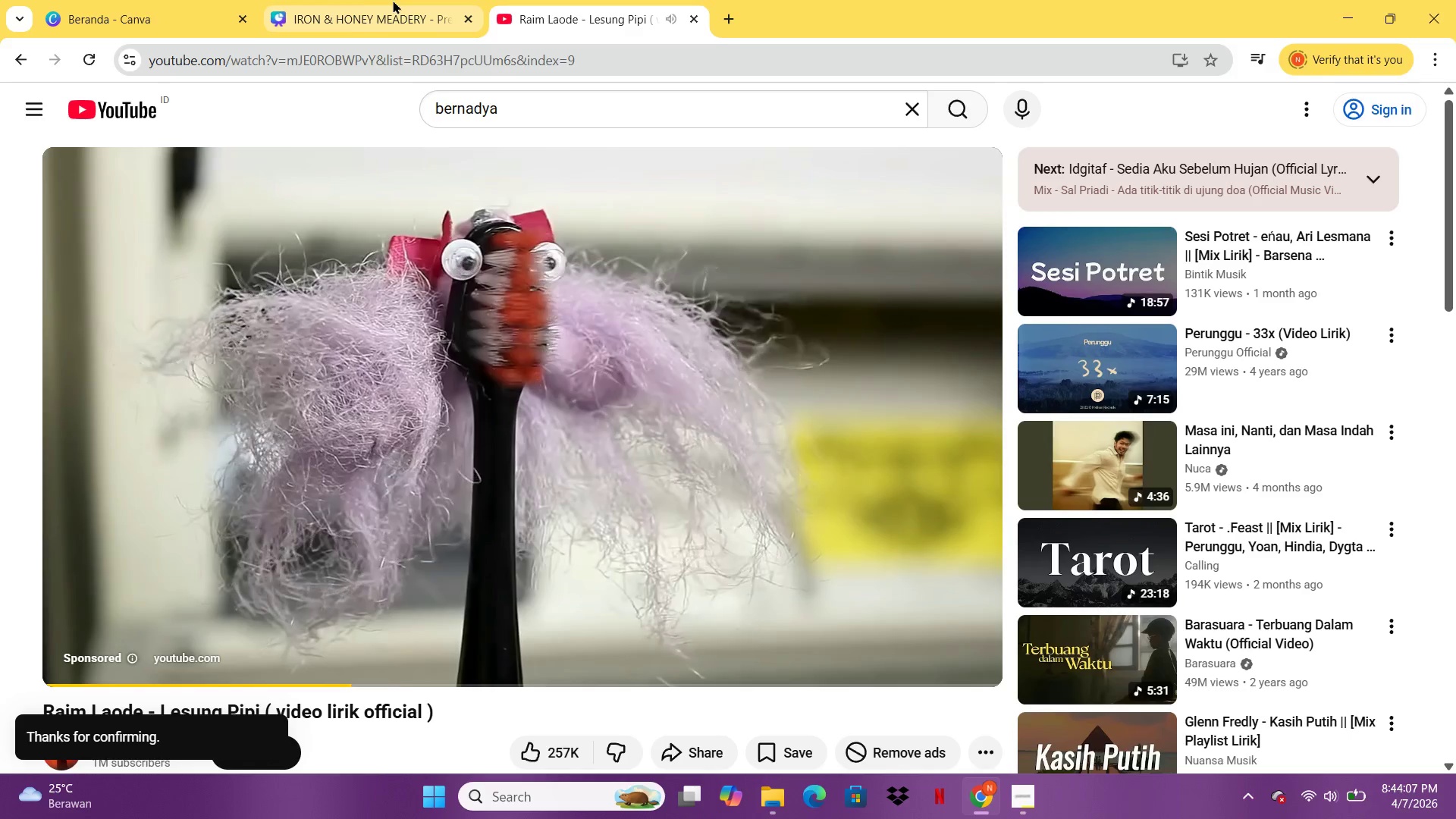 
left_click([393, 0])
 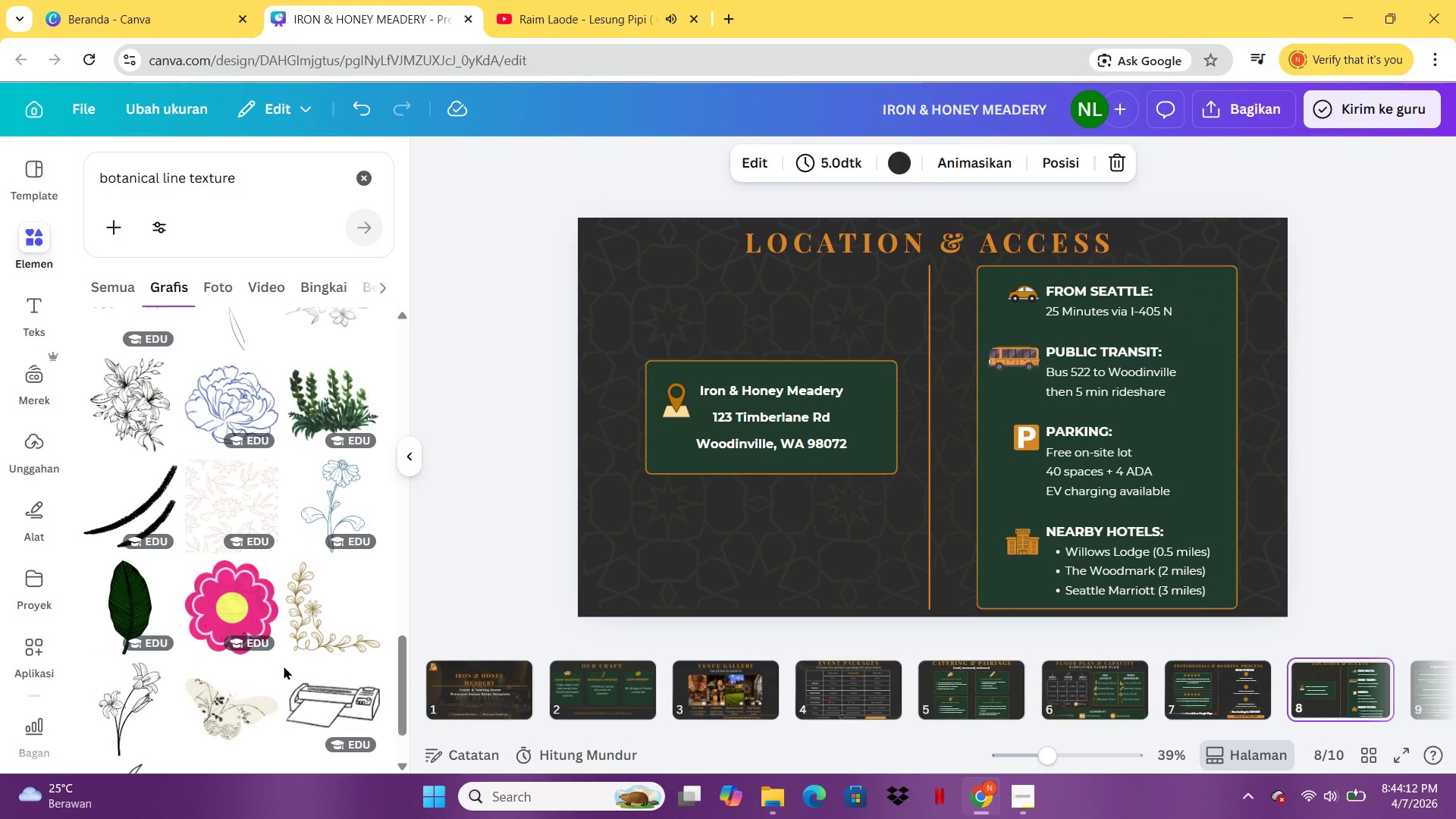 
wait(6.17)
 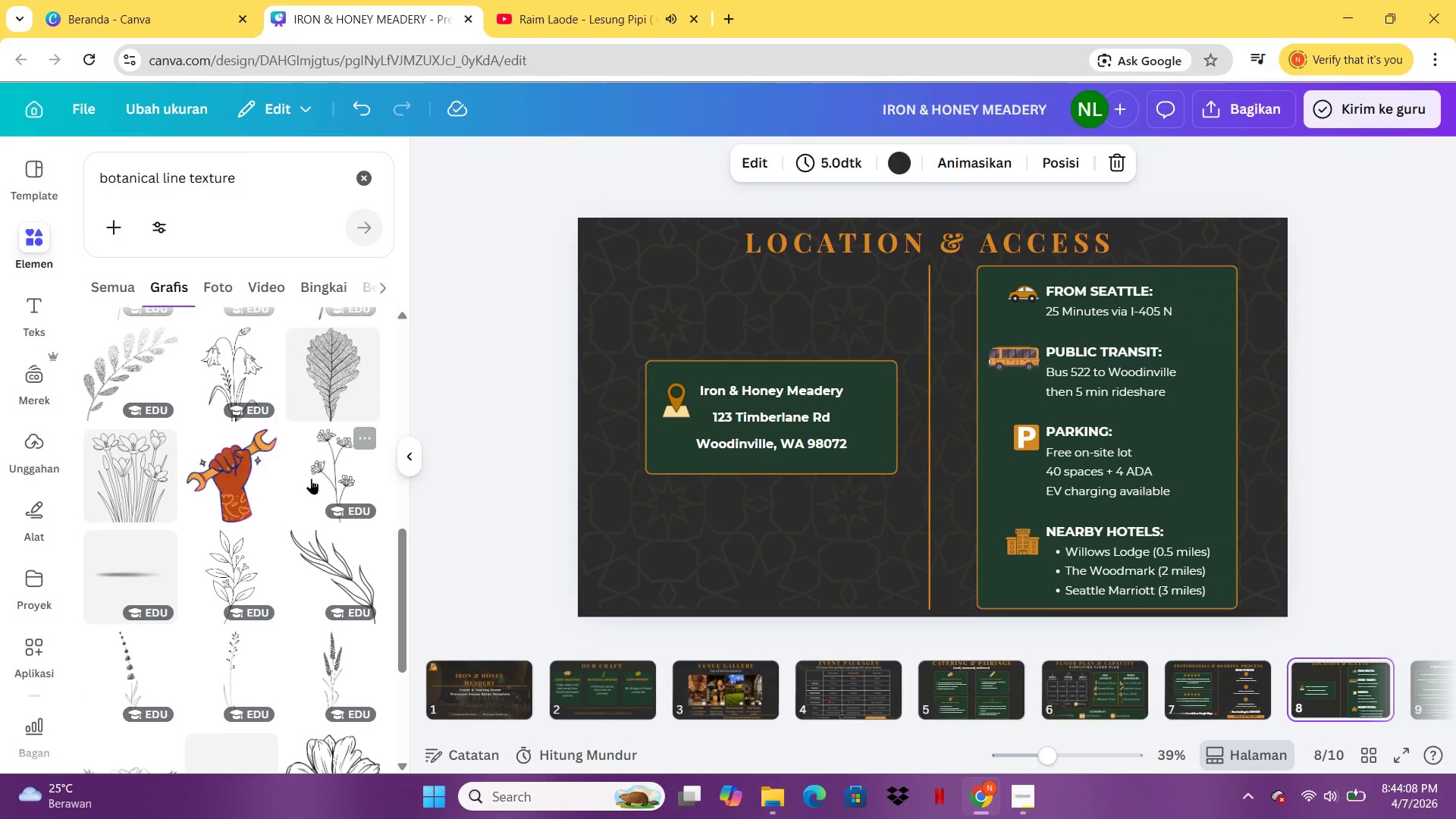 
left_click([312, 585])
 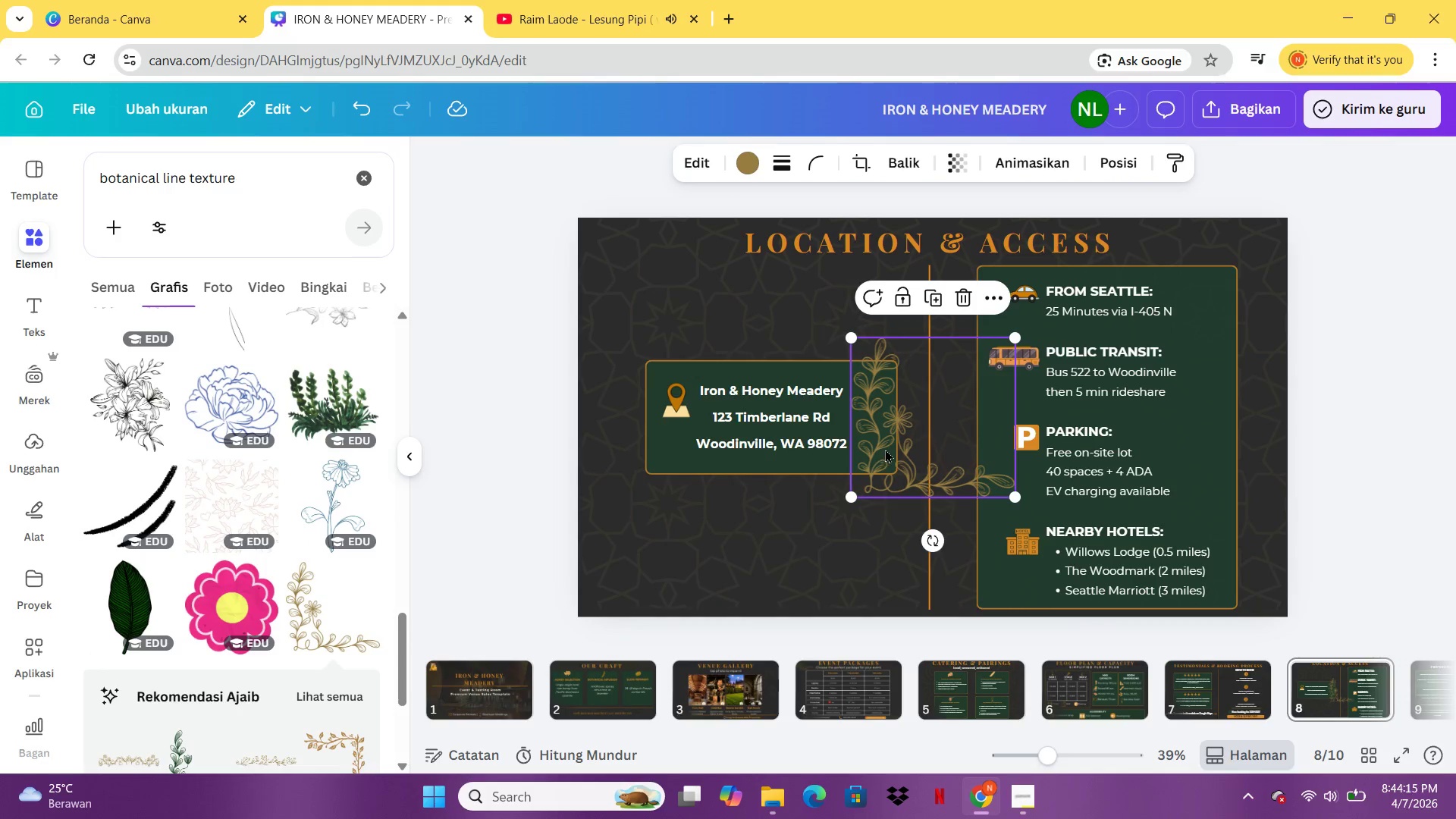 
left_click_drag(start_coordinate=[925, 441], to_coordinate=[642, 566])
 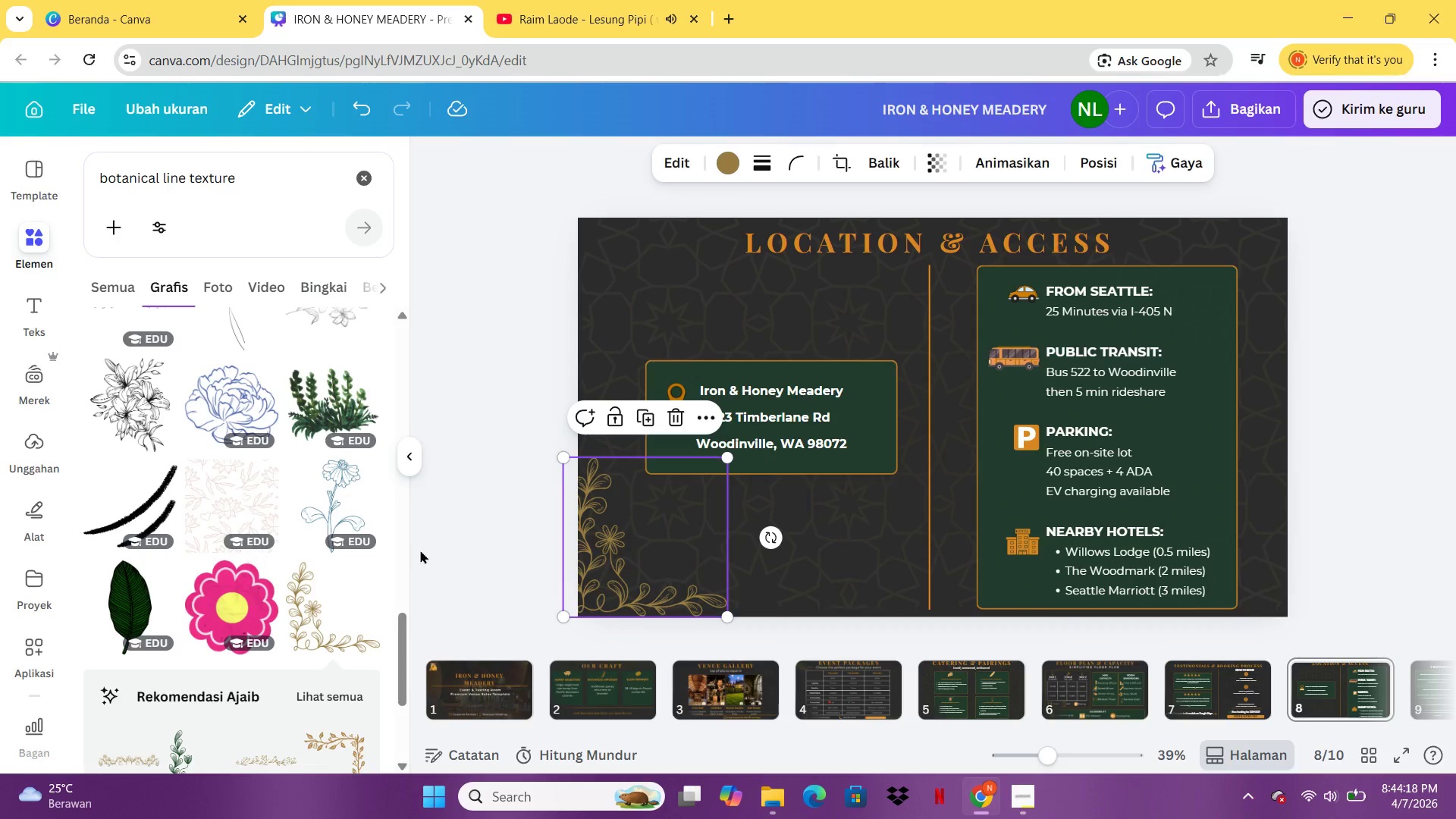 
left_click([420, 550])
 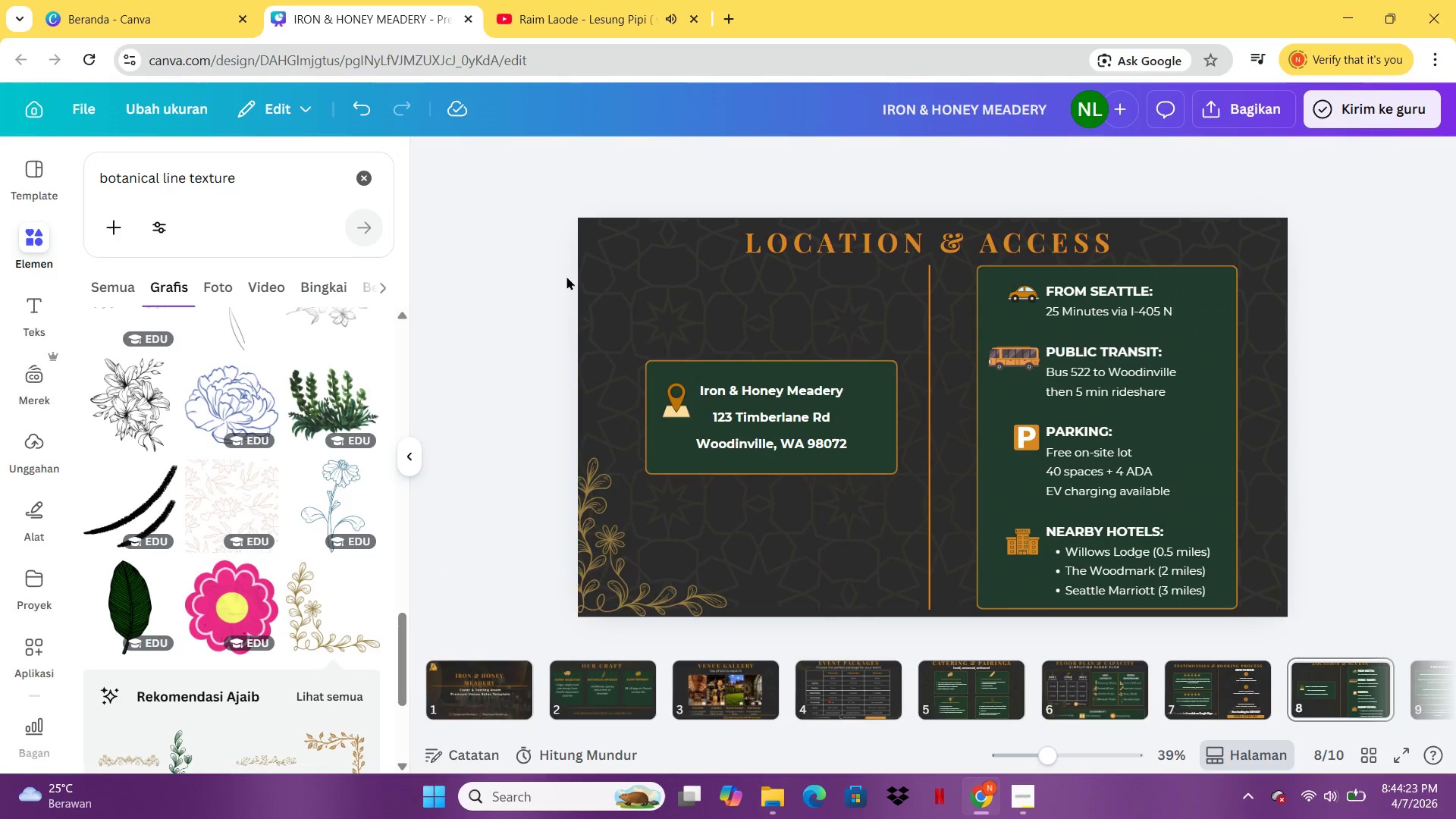 
wait(6.06)
 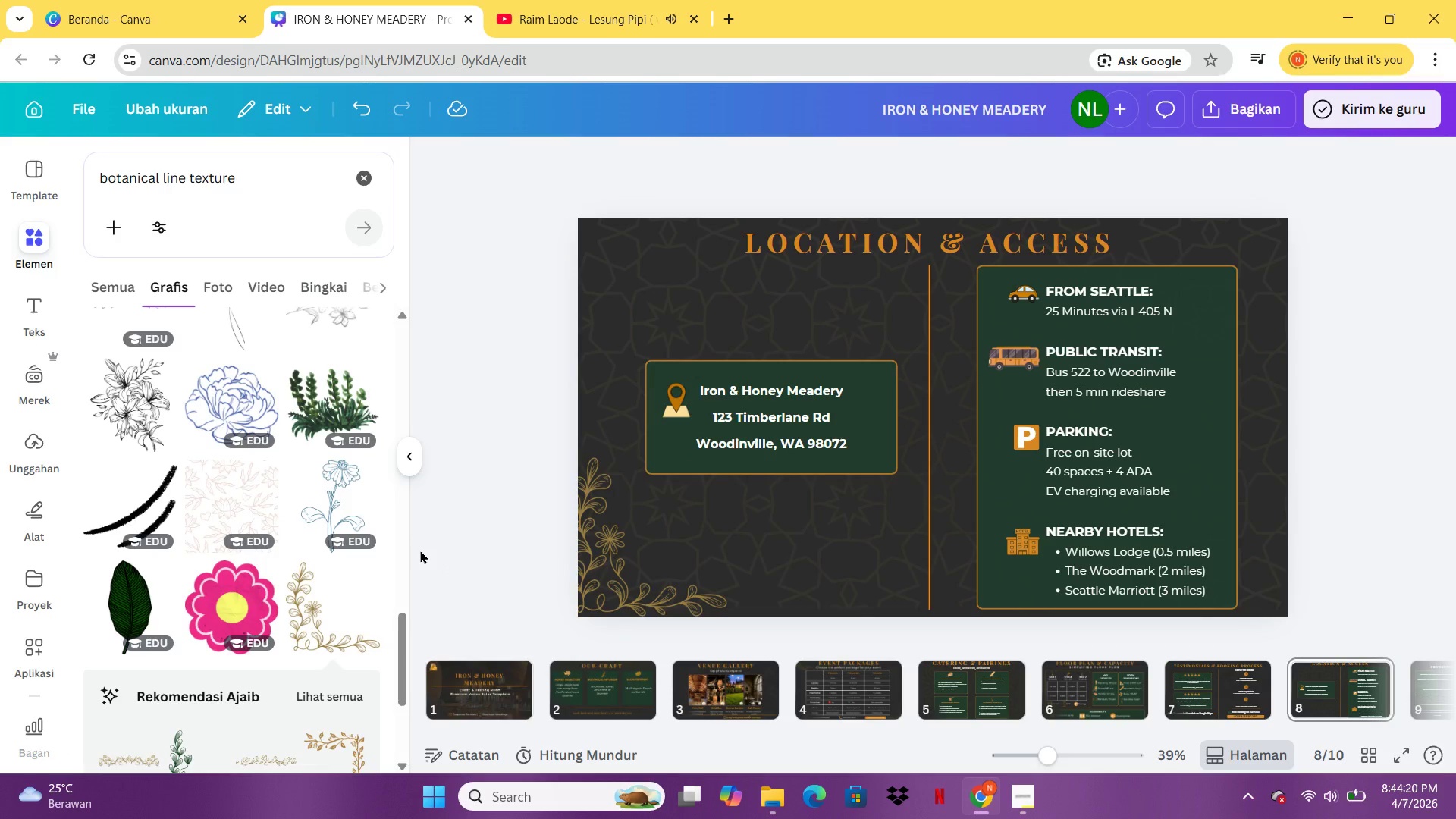 
scroll: coordinate [309, 520], scroll_direction: down, amount: 16.0
 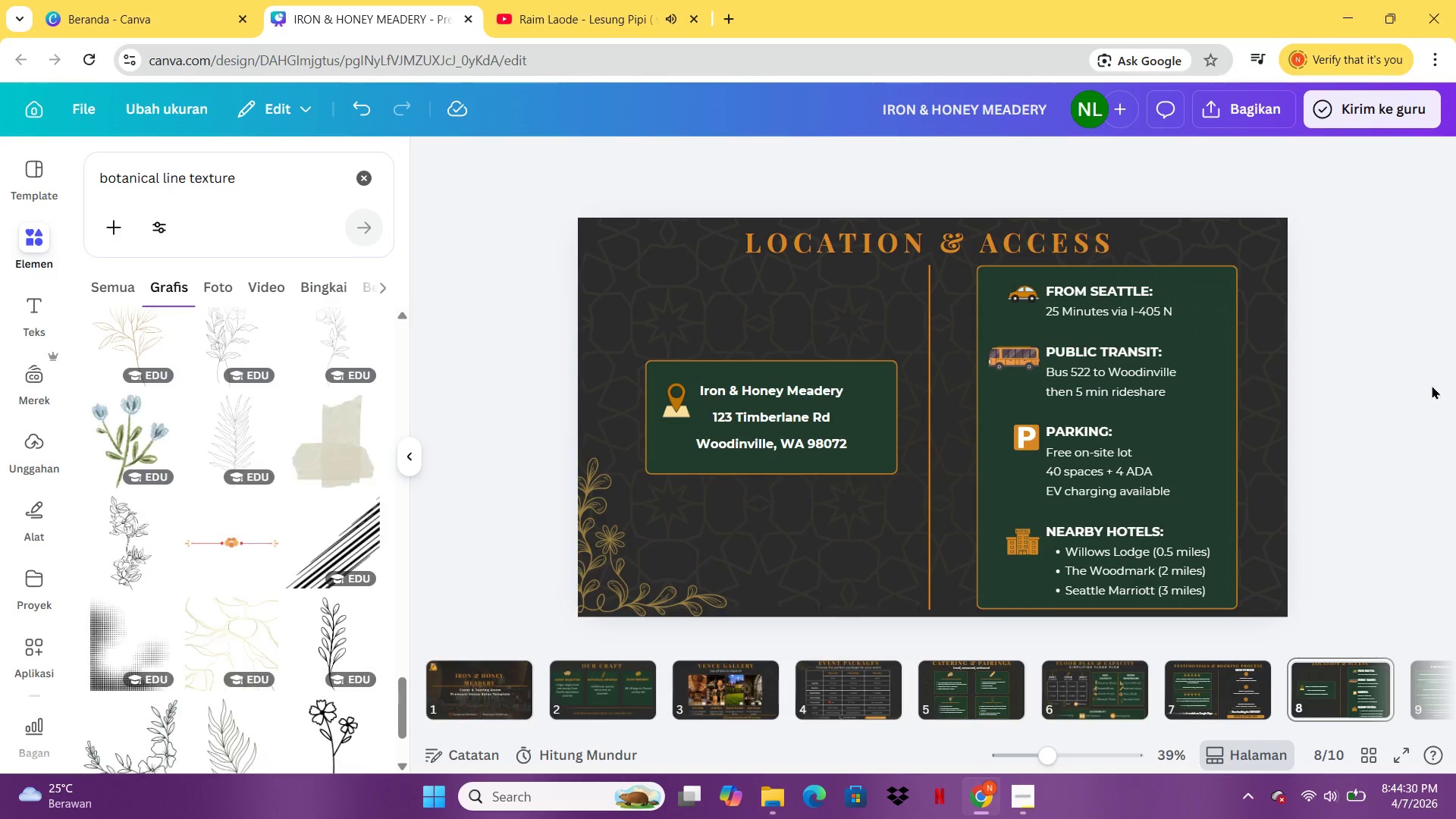 
left_click([1427, 384])
 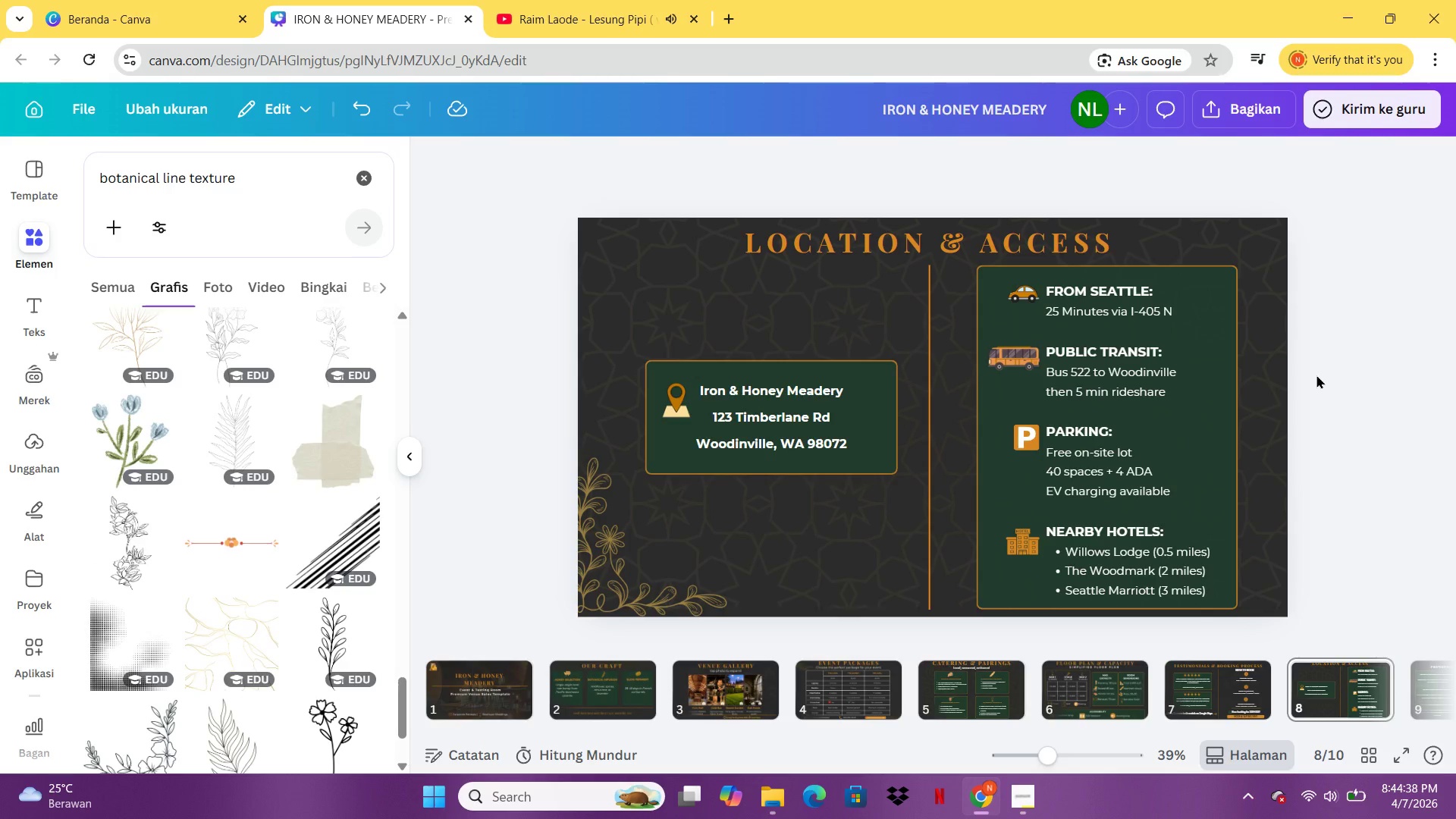 
wait(12.94)
 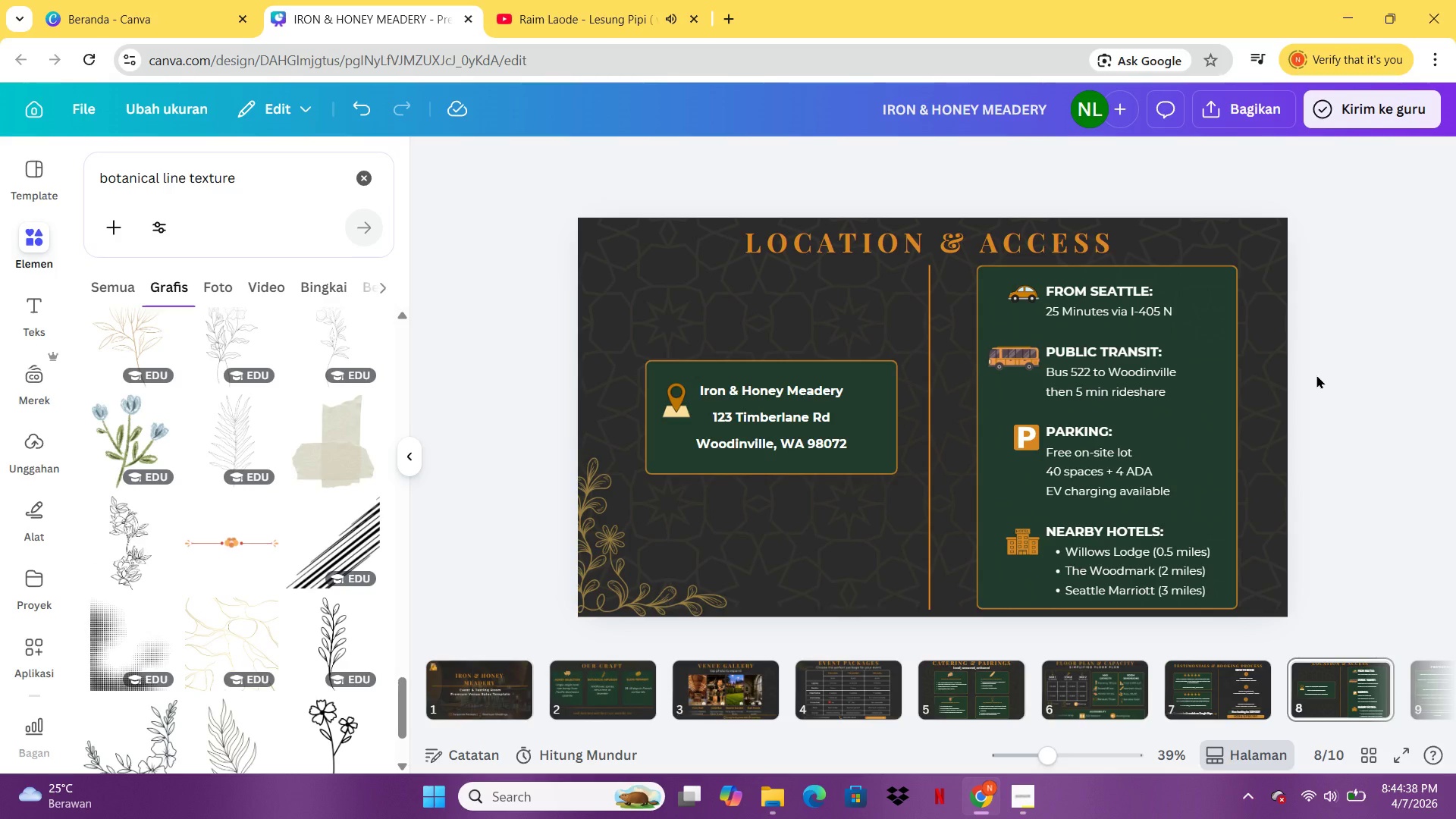 
left_click([500, 677])
 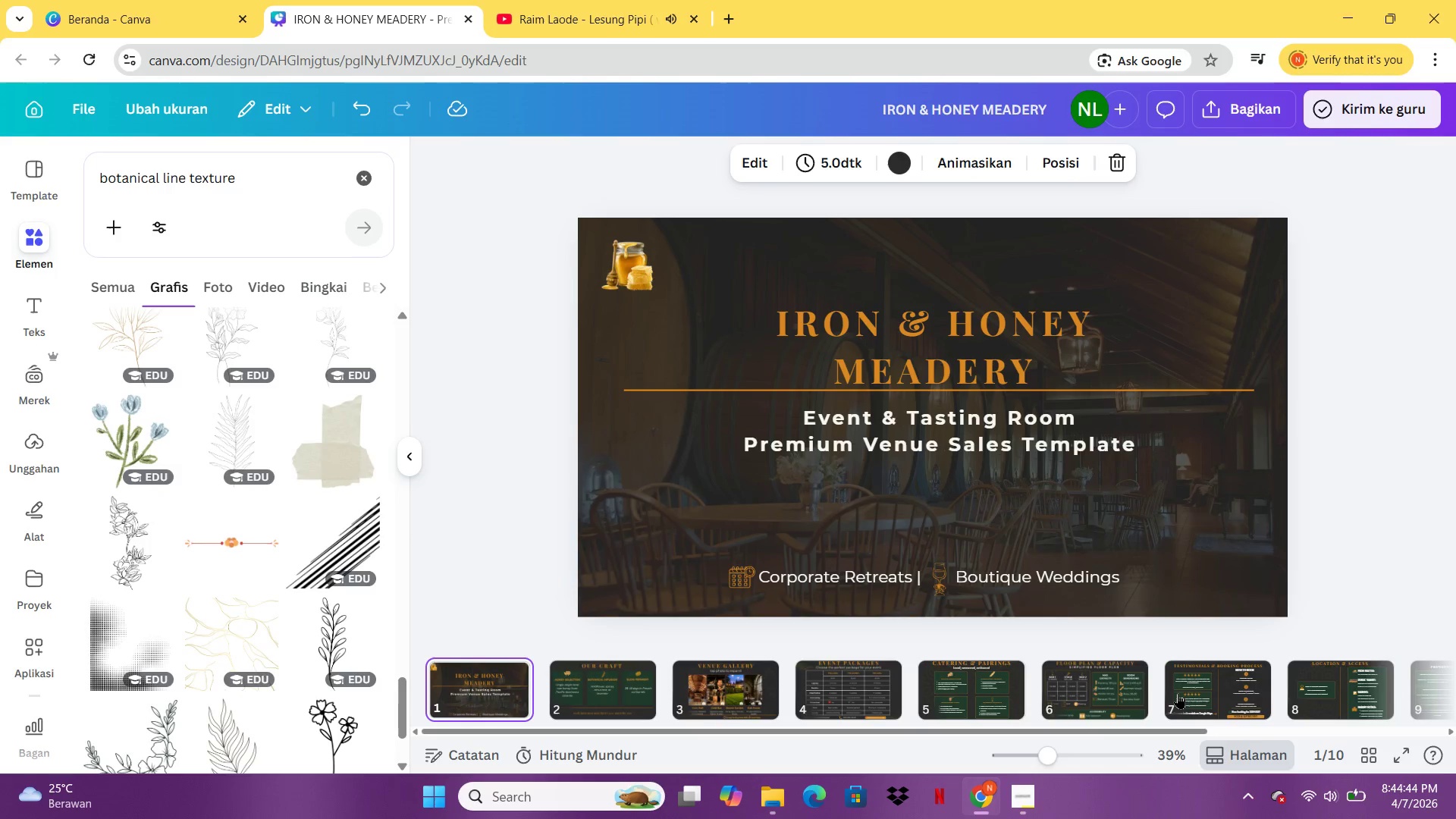 
left_click([1112, 689])
 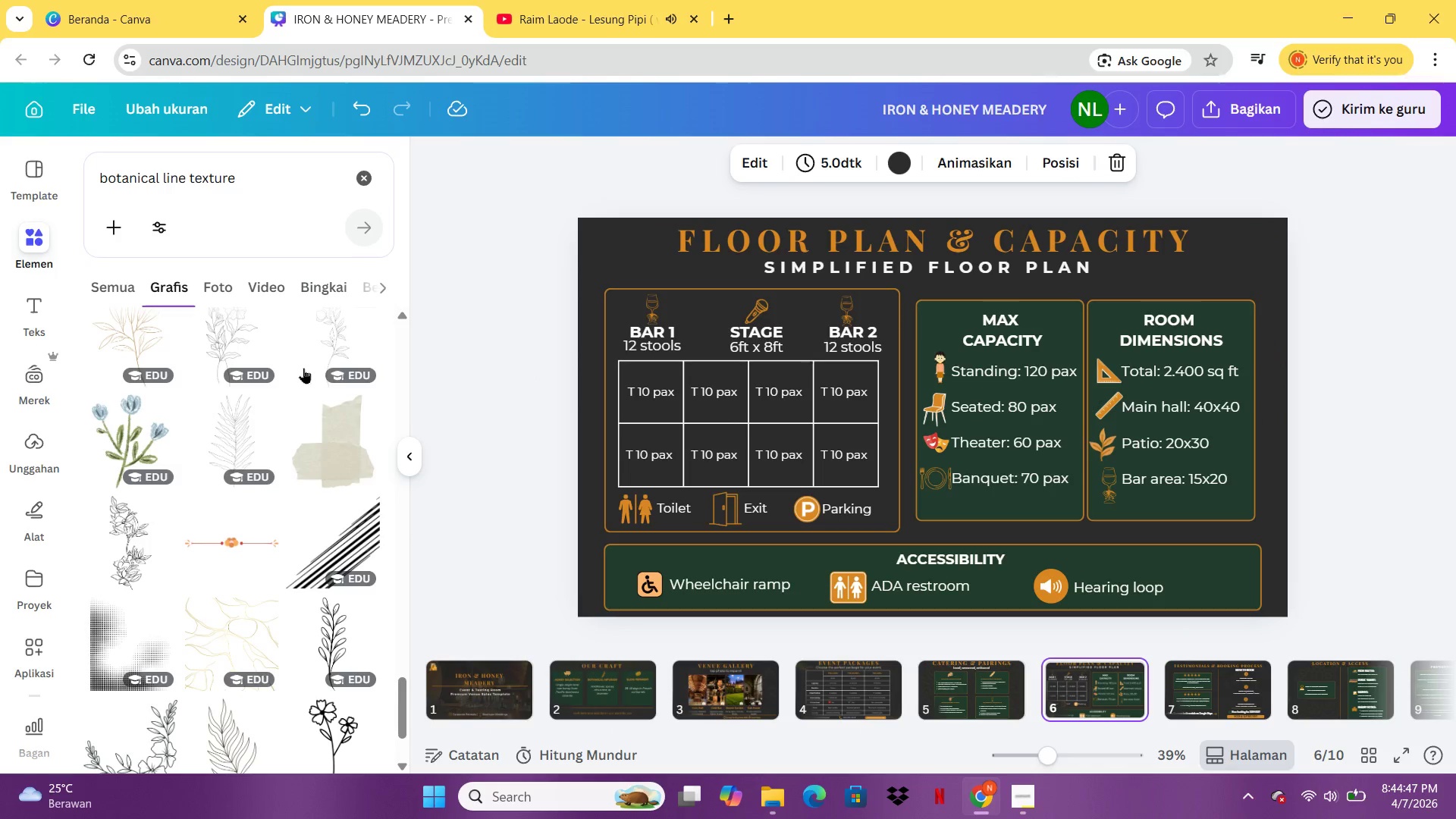 
scroll: coordinate [292, 478], scroll_direction: up, amount: 1.0
 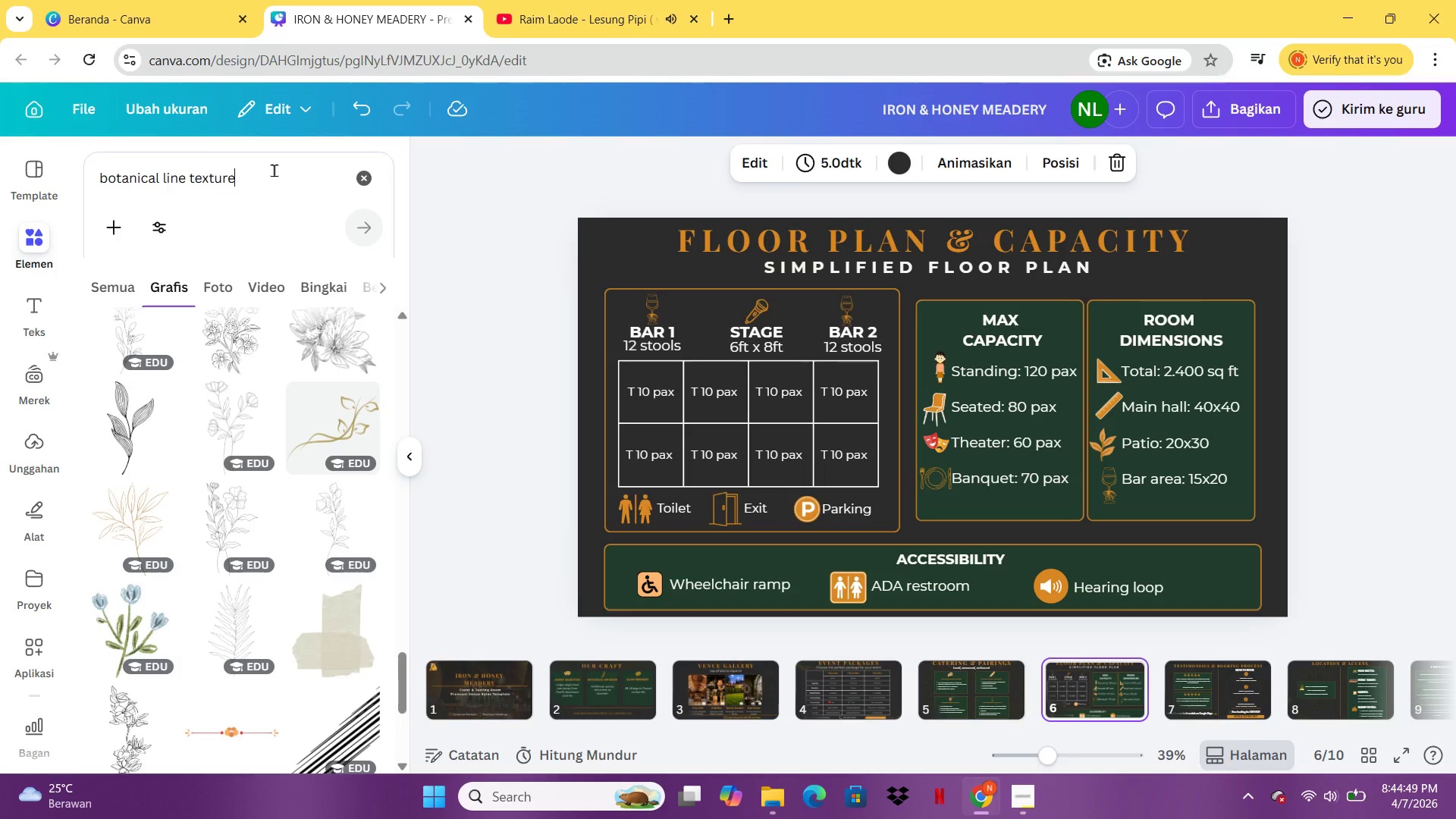 
left_click_drag(start_coordinate=[278, 171], to_coordinate=[104, 139])
 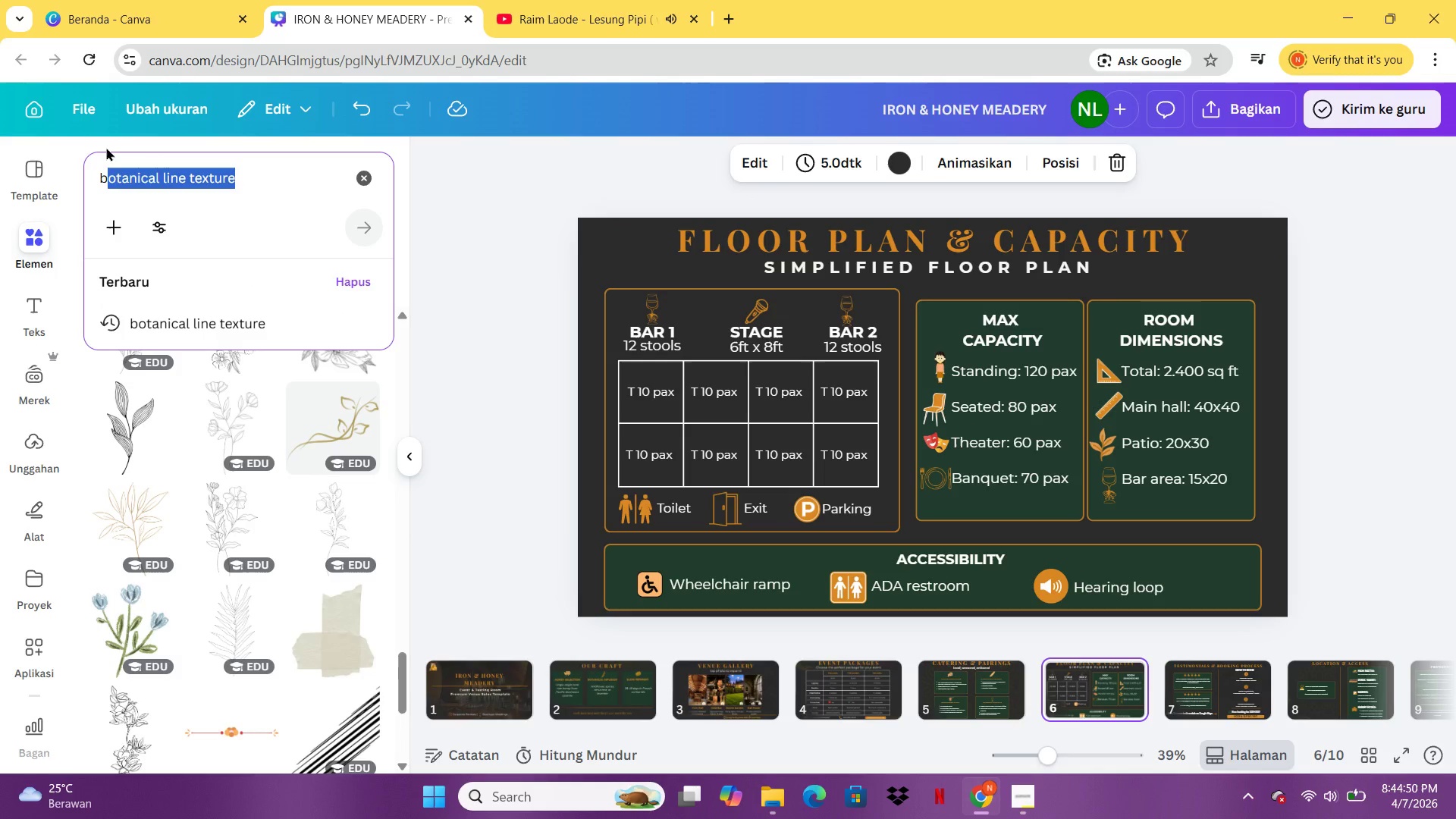 
key(Control+A)
 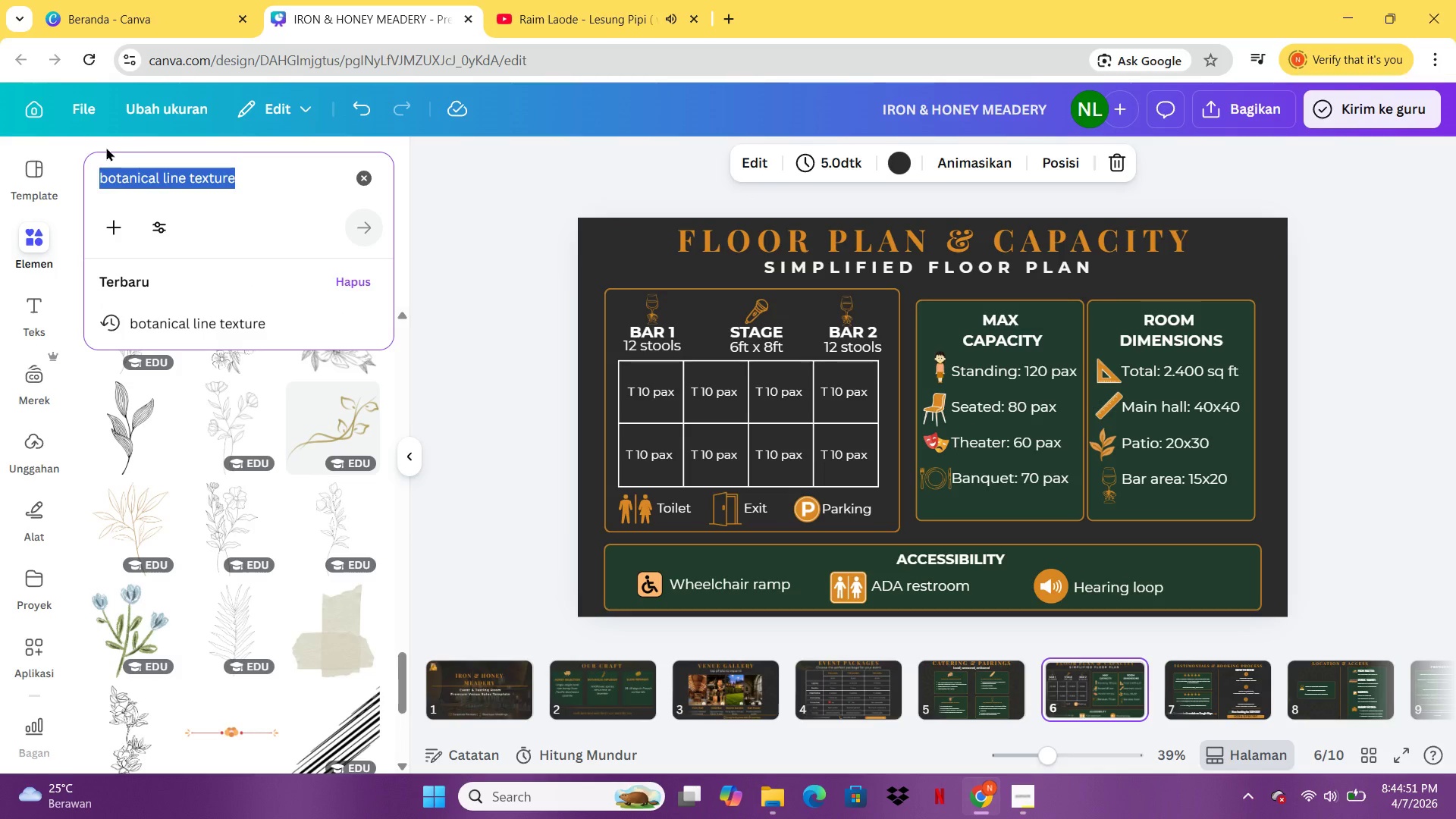 
type(titik)
 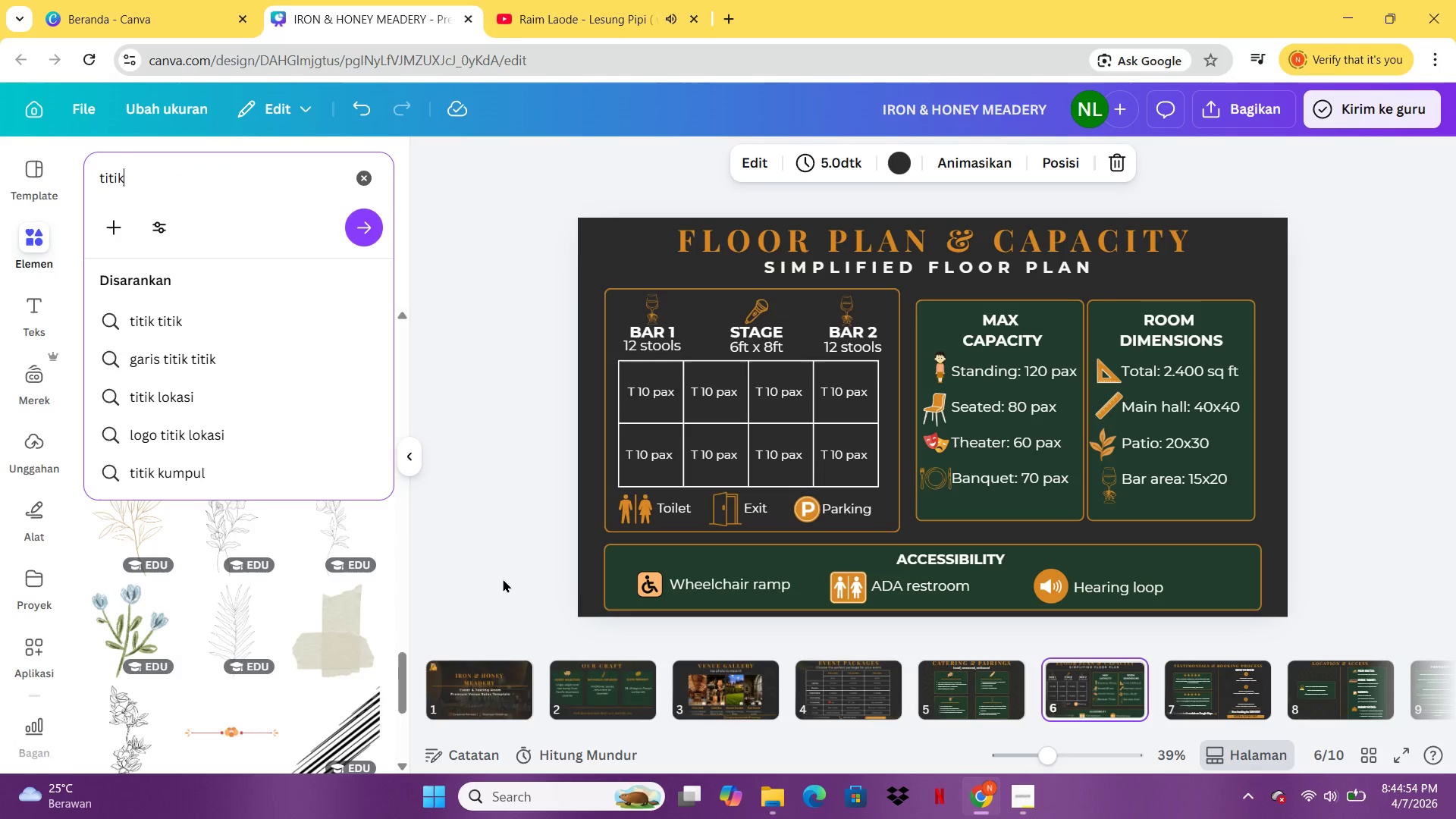 
left_click([673, 697])
 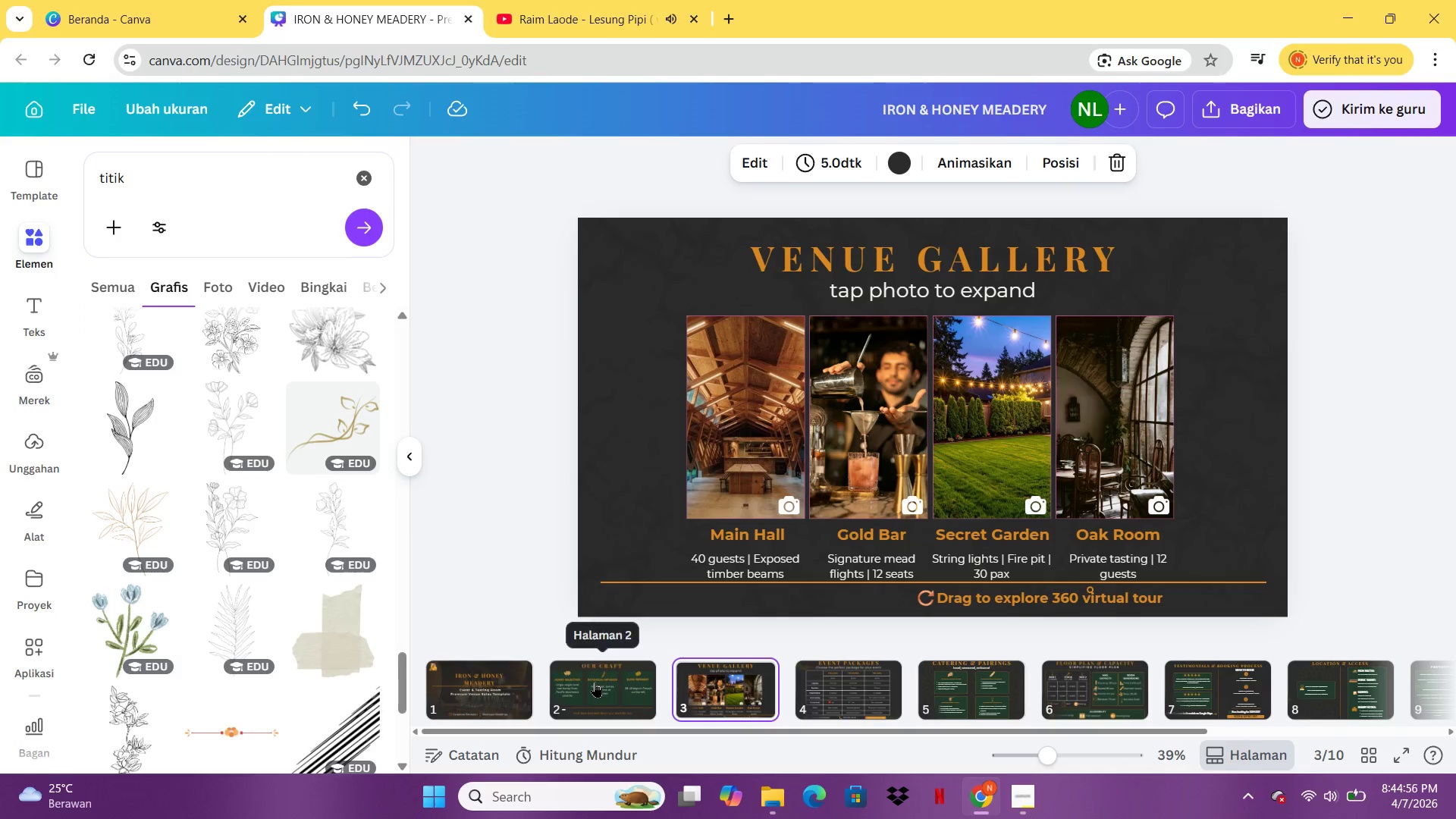 
left_click([595, 682])
 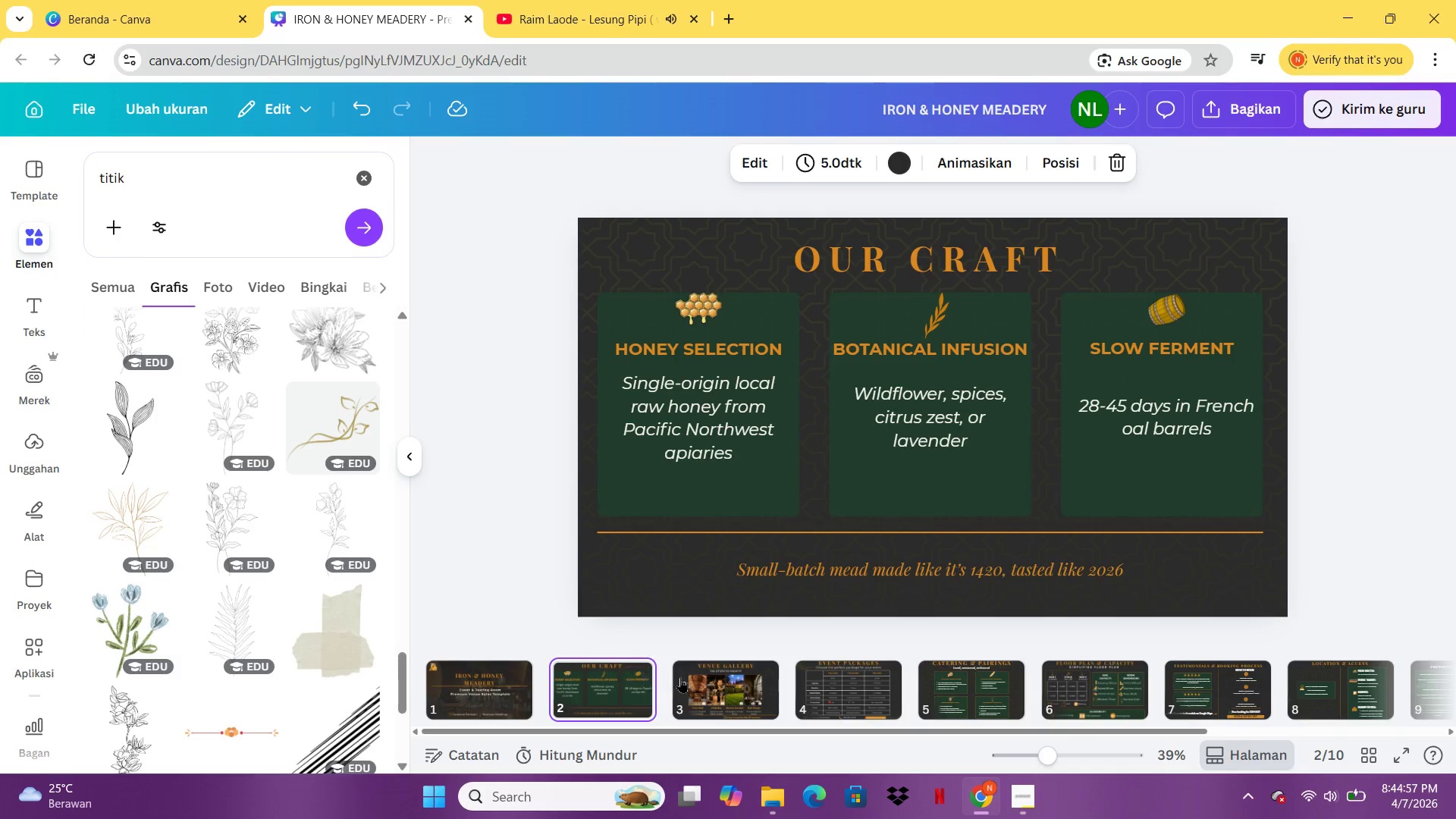 
left_click([700, 683])
 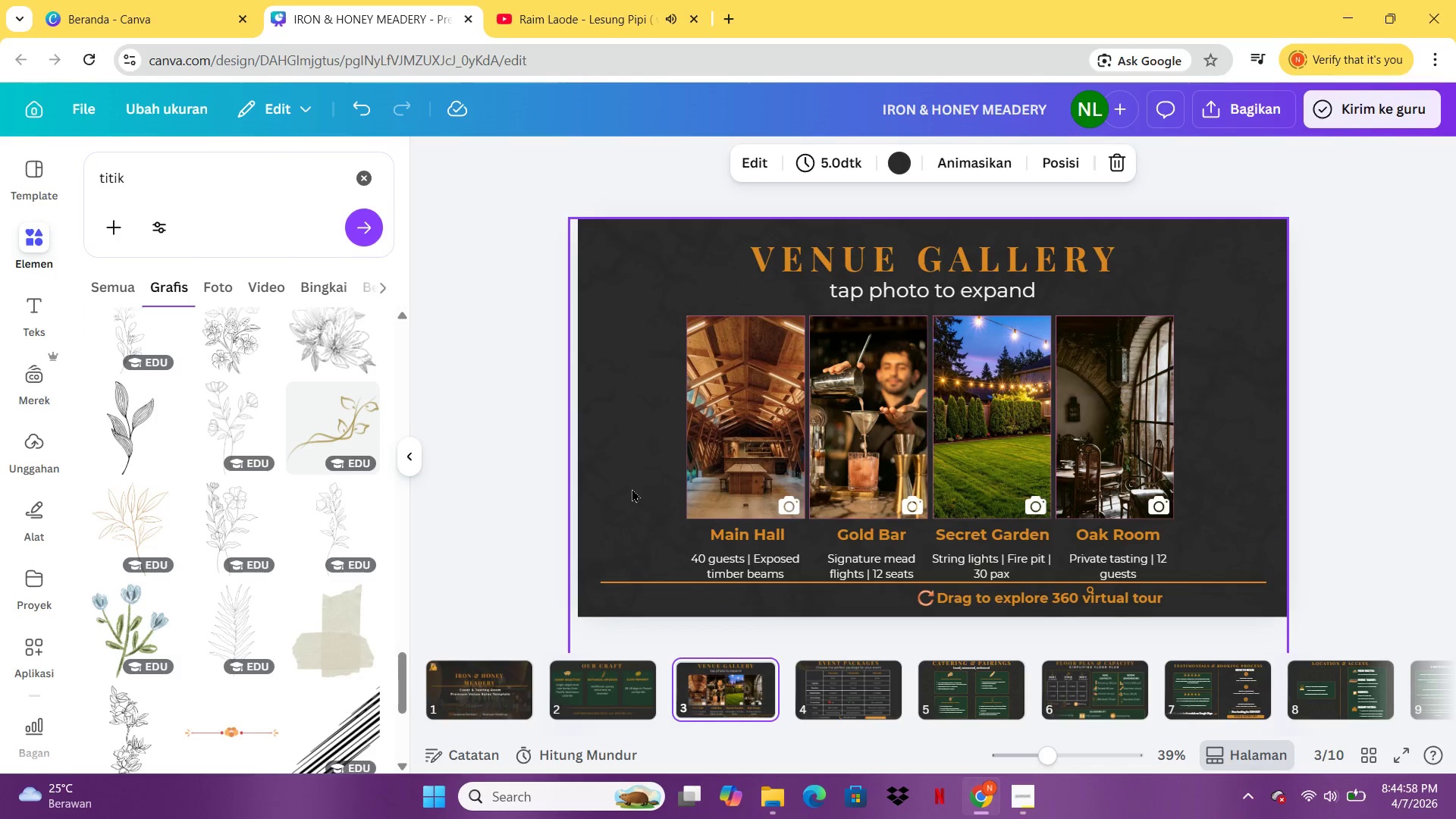 
left_click([632, 488])
 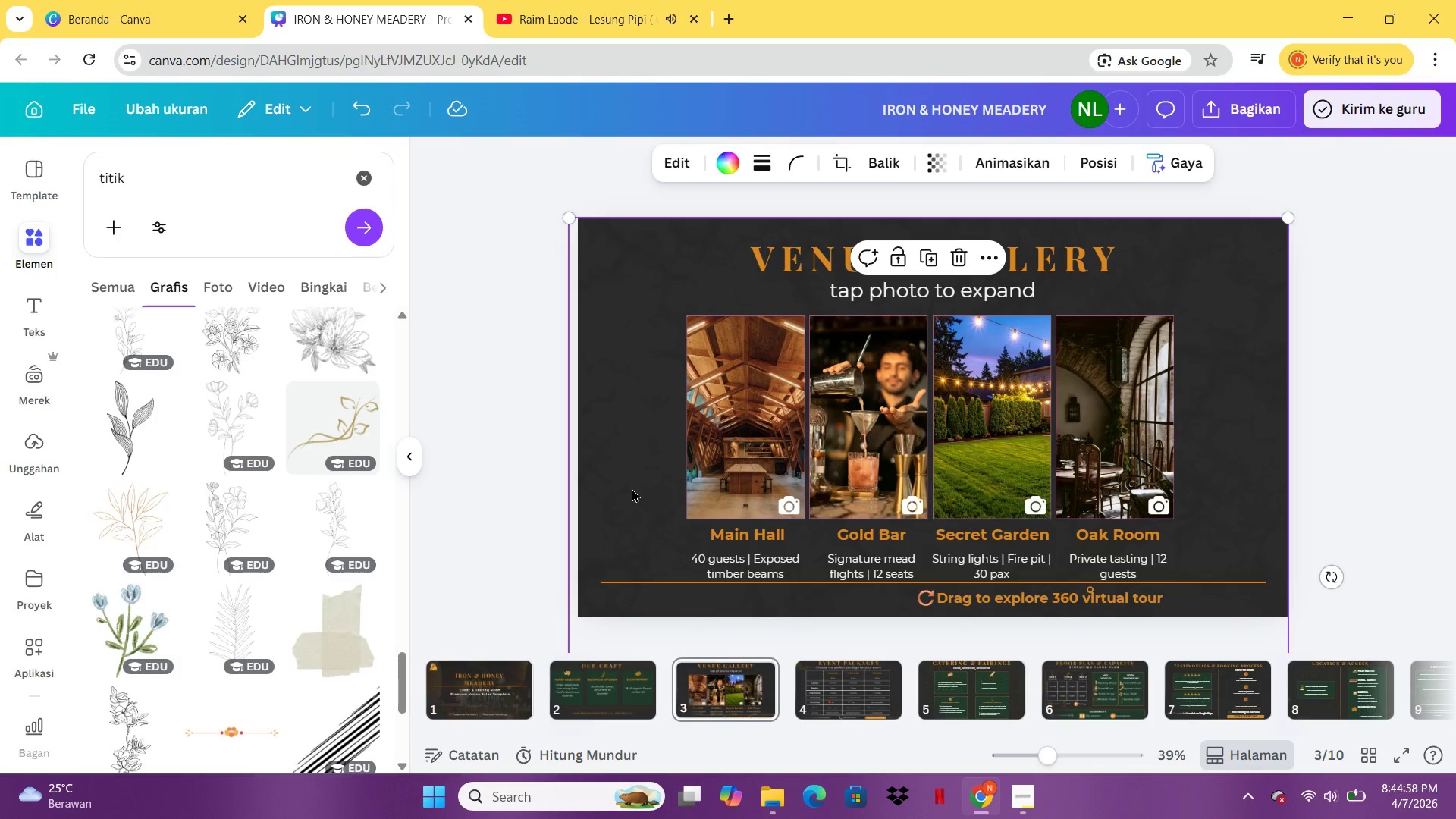 
key(Control+C)
 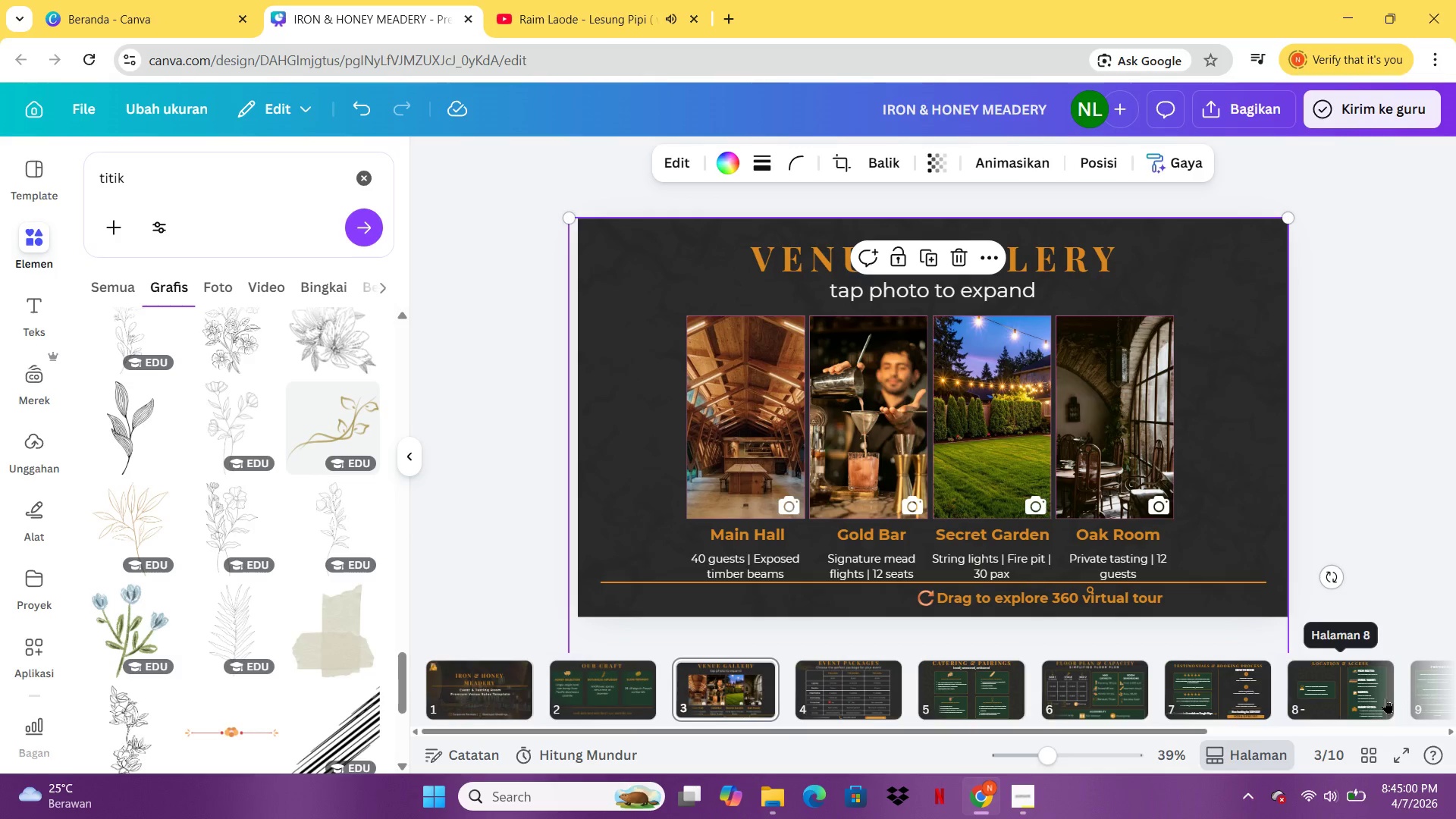 
left_click([1092, 689])
 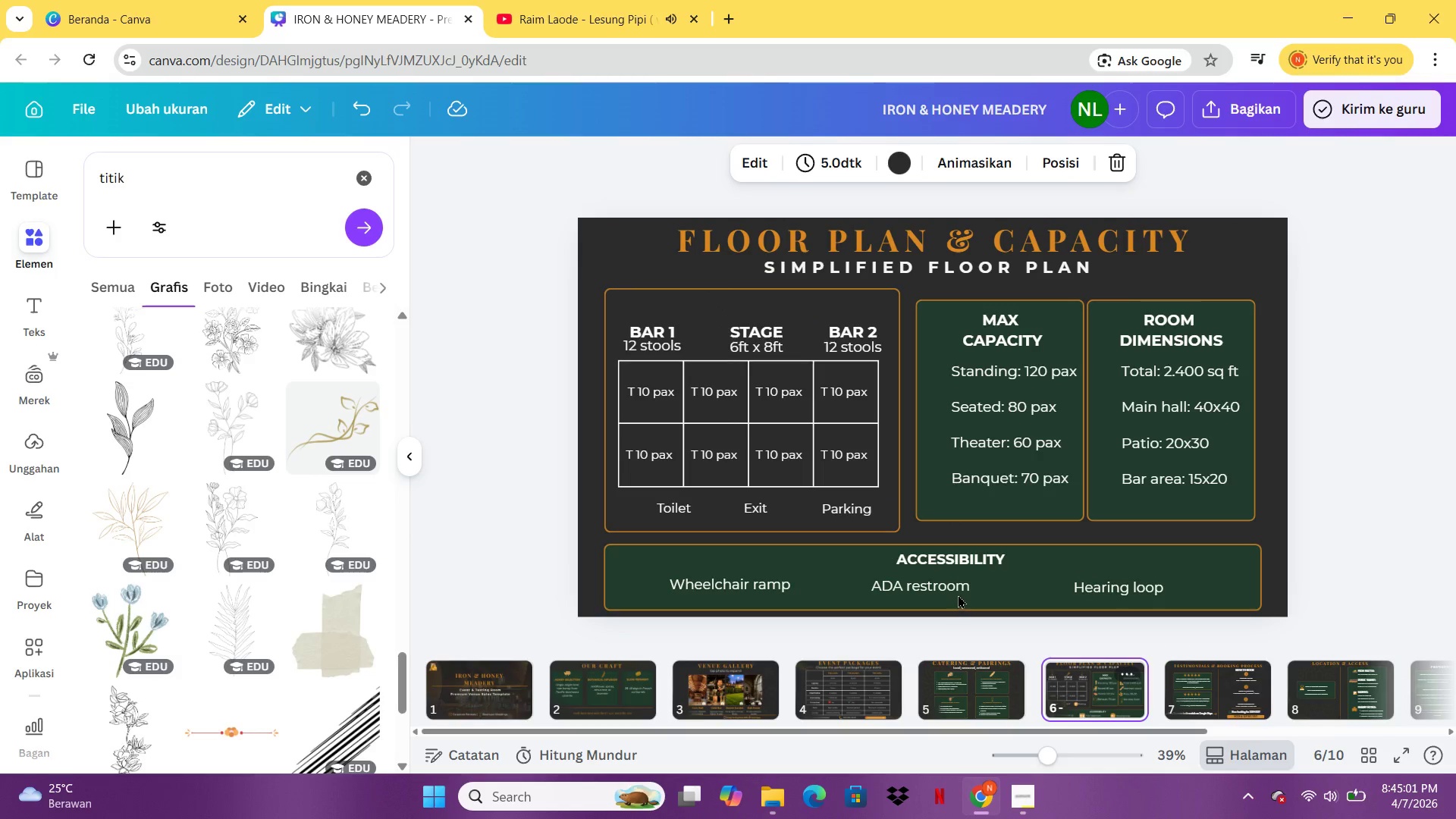 
key(Control+V)
 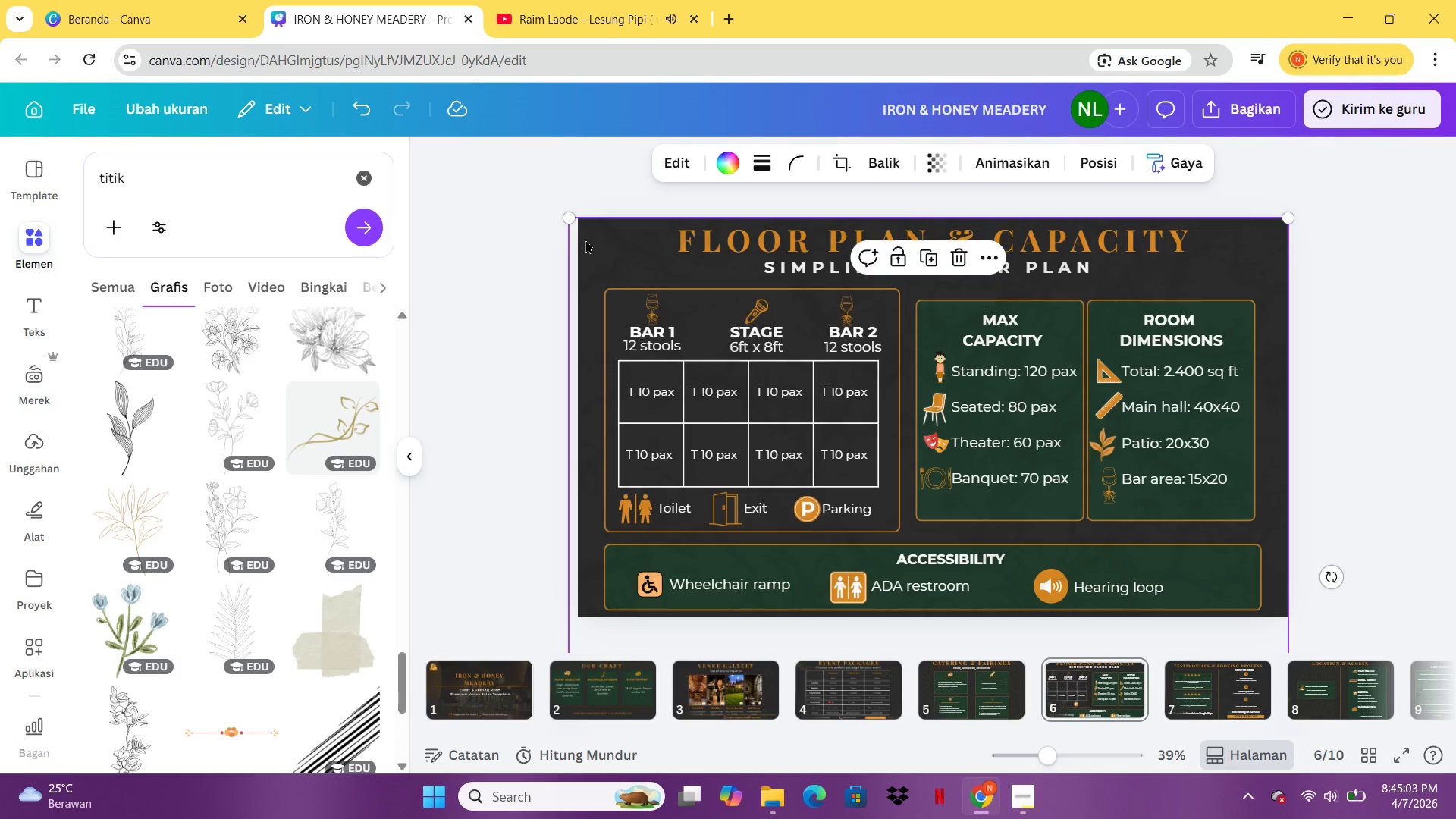 
right_click([585, 240])
 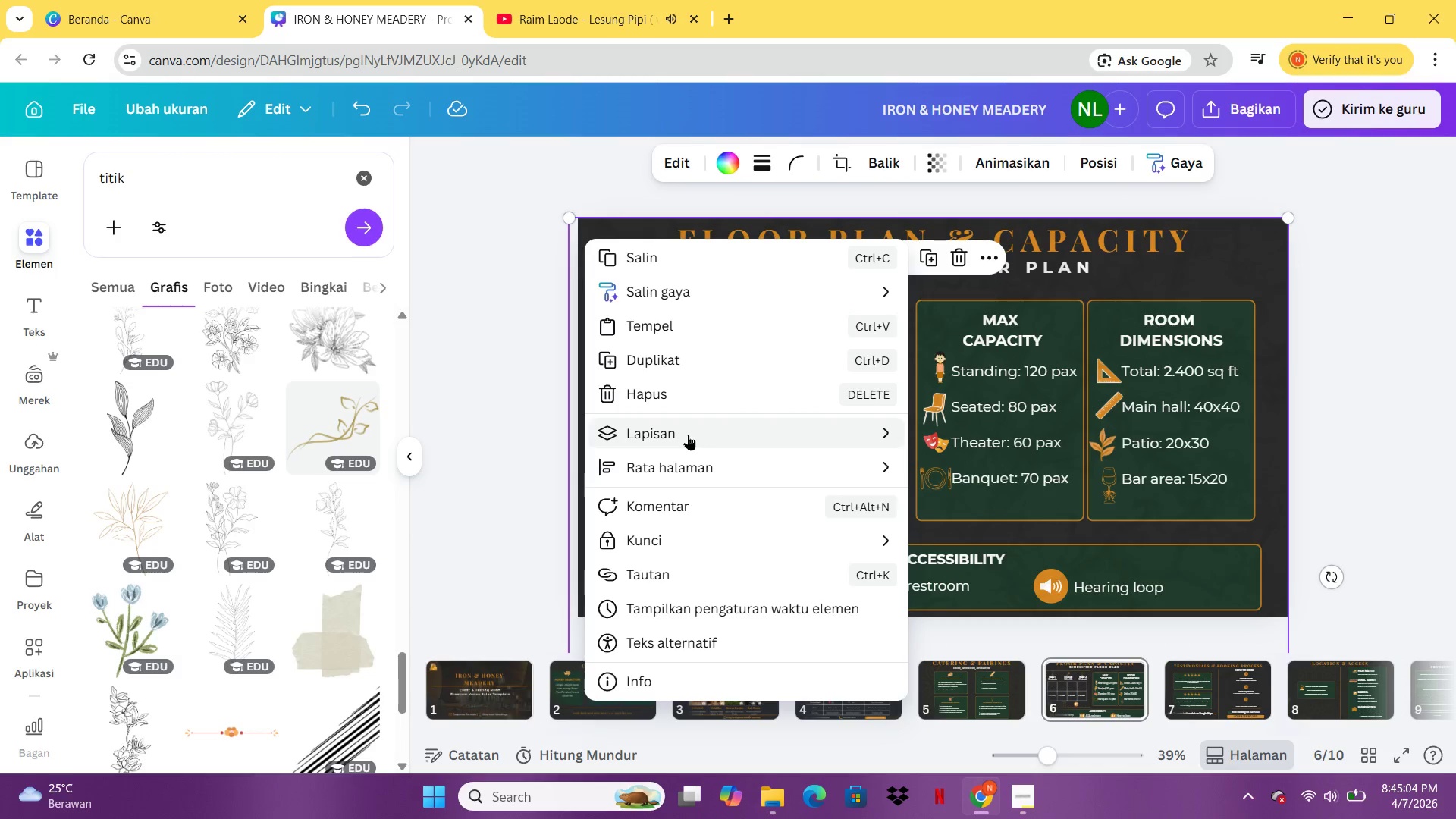 
left_click([688, 435])
 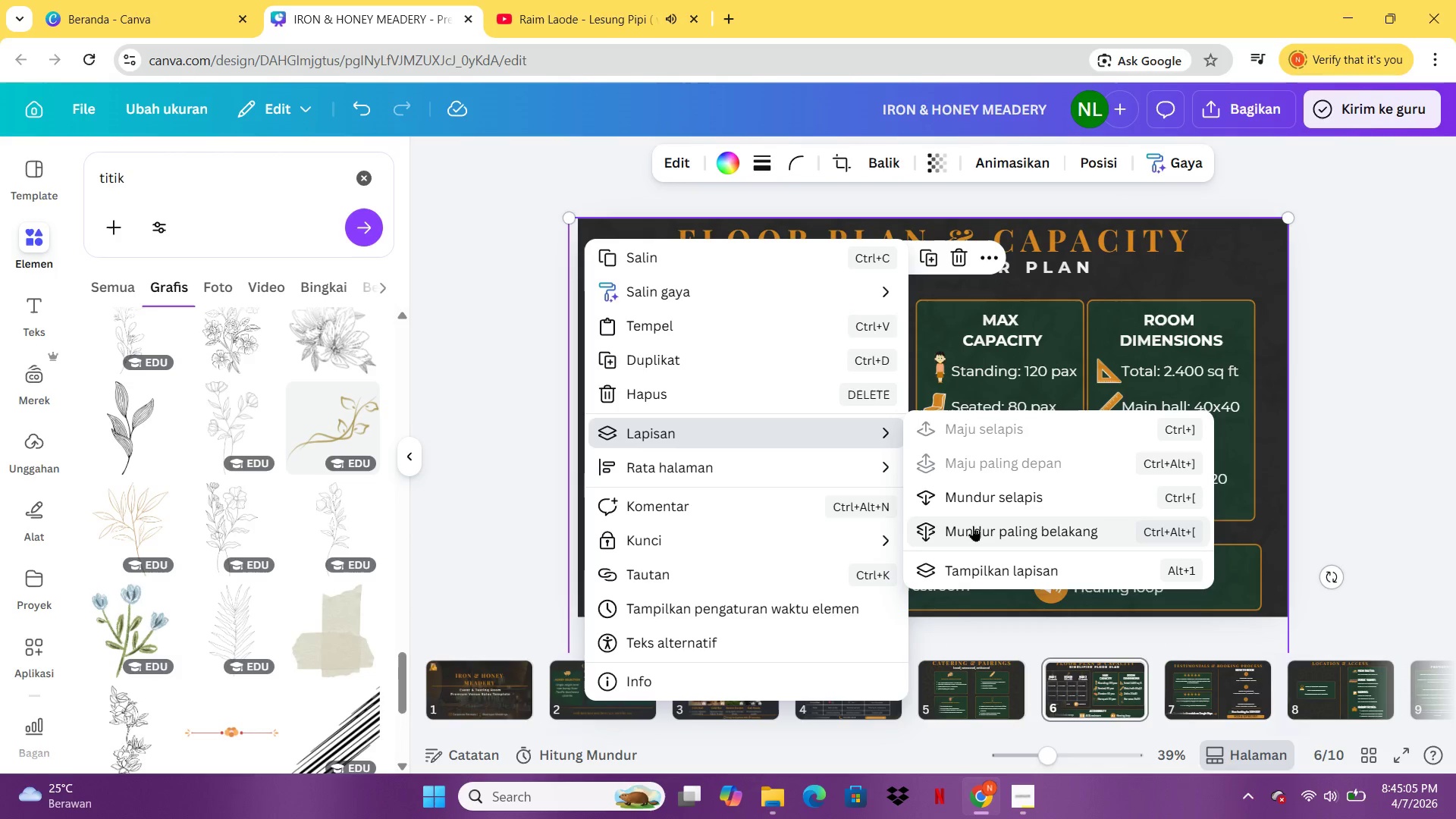 
left_click([973, 526])
 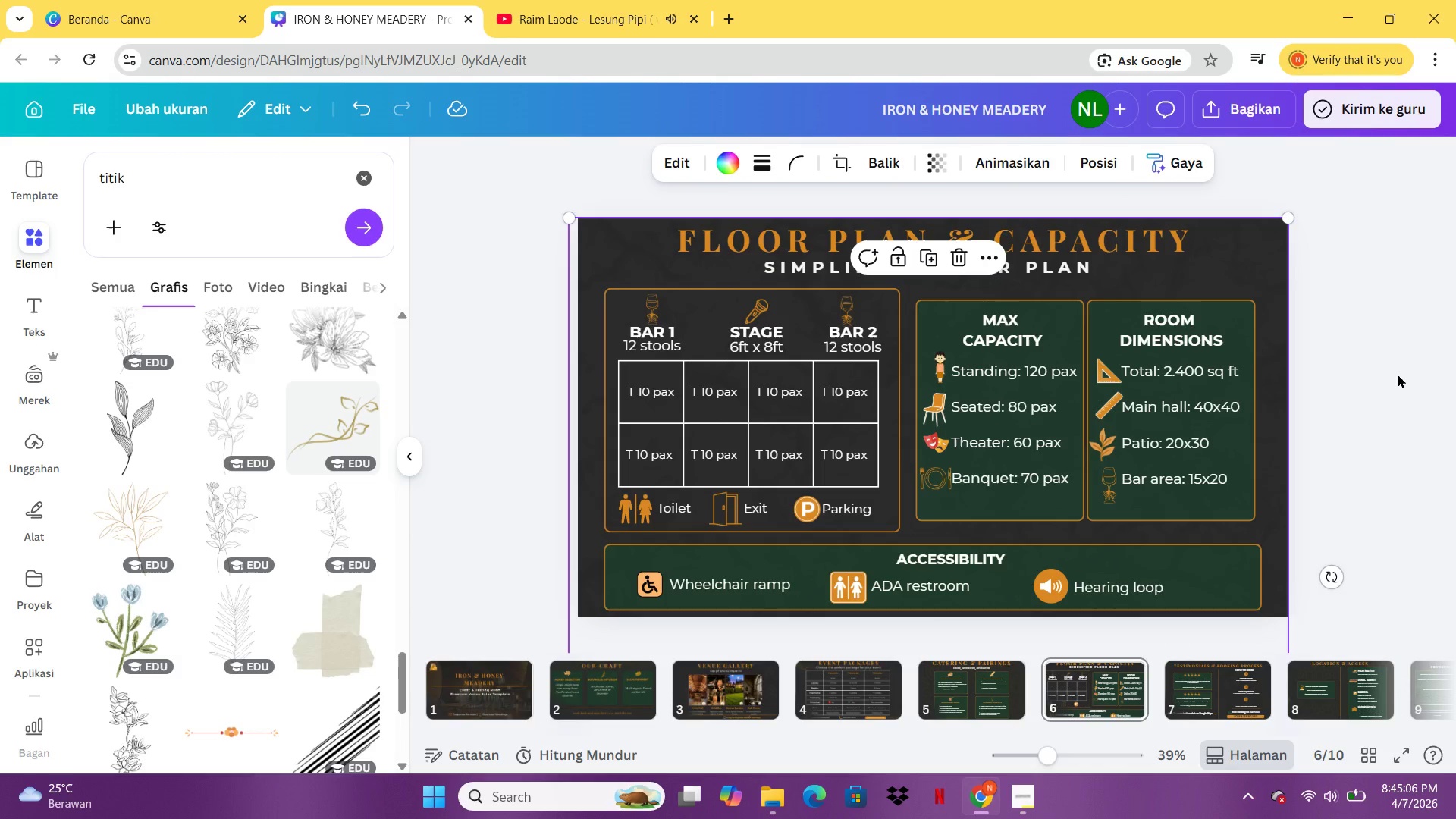 
left_click([1398, 374])
 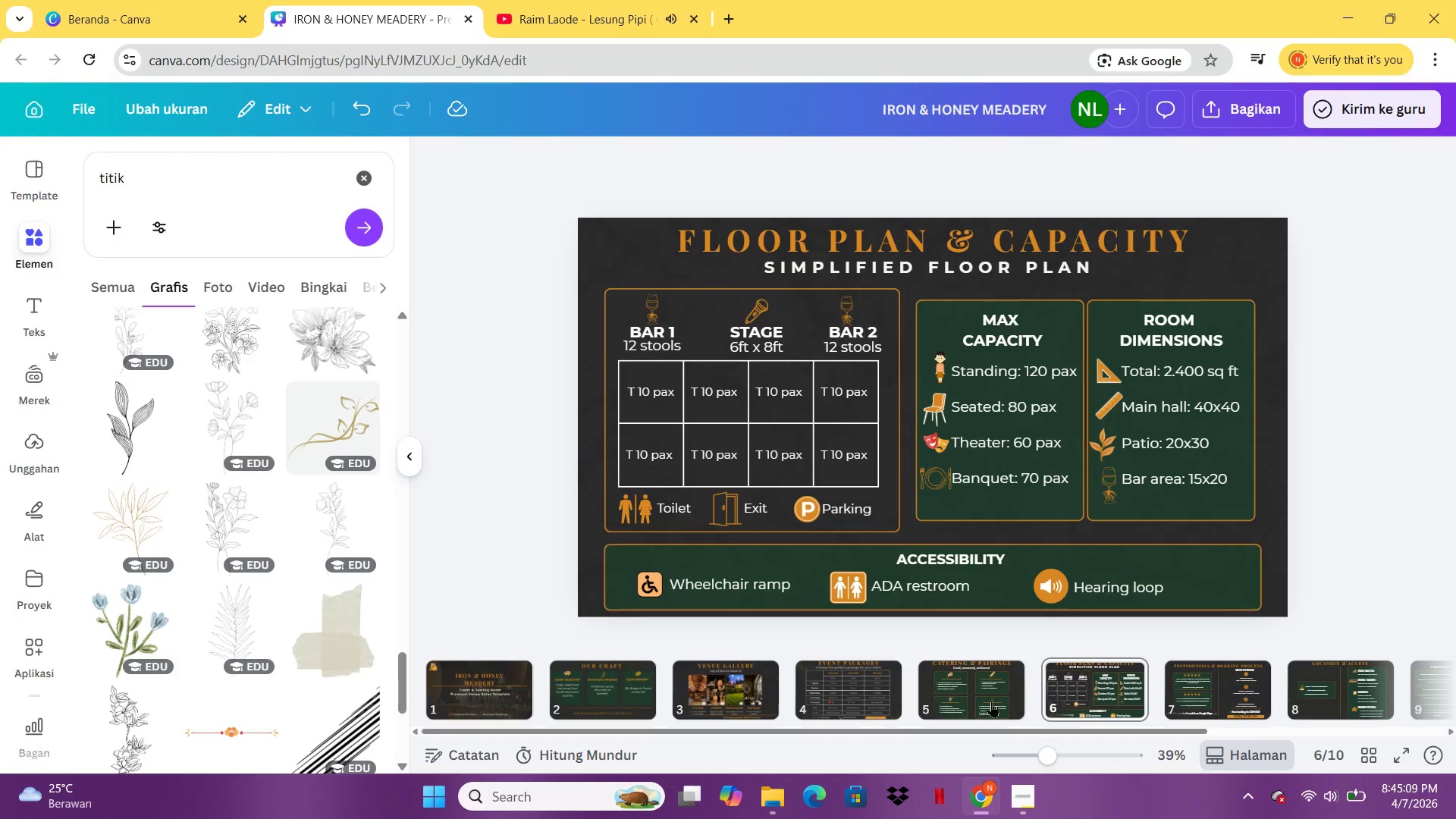 
left_click([1184, 675])
 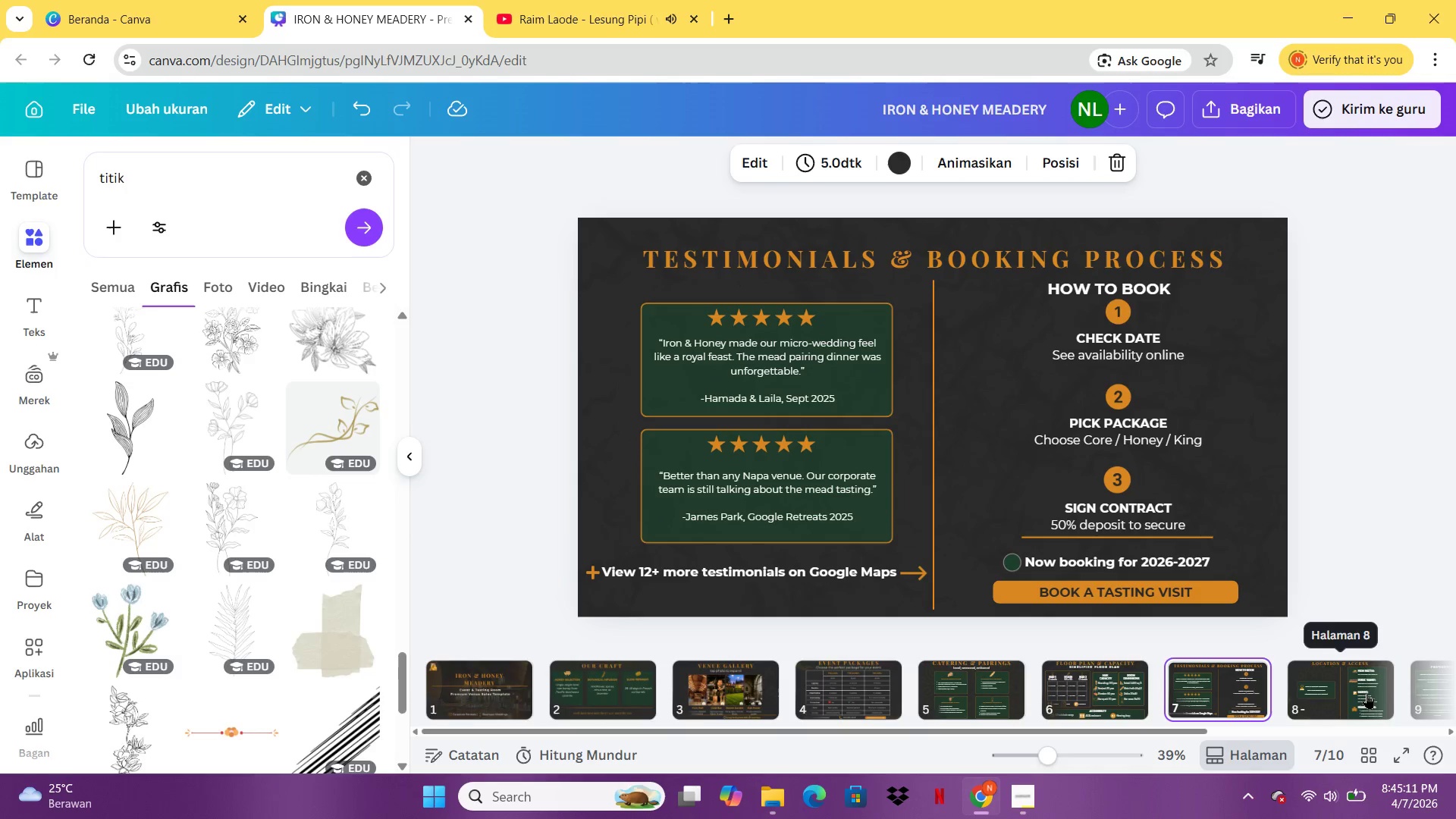 
left_click([1367, 693])
 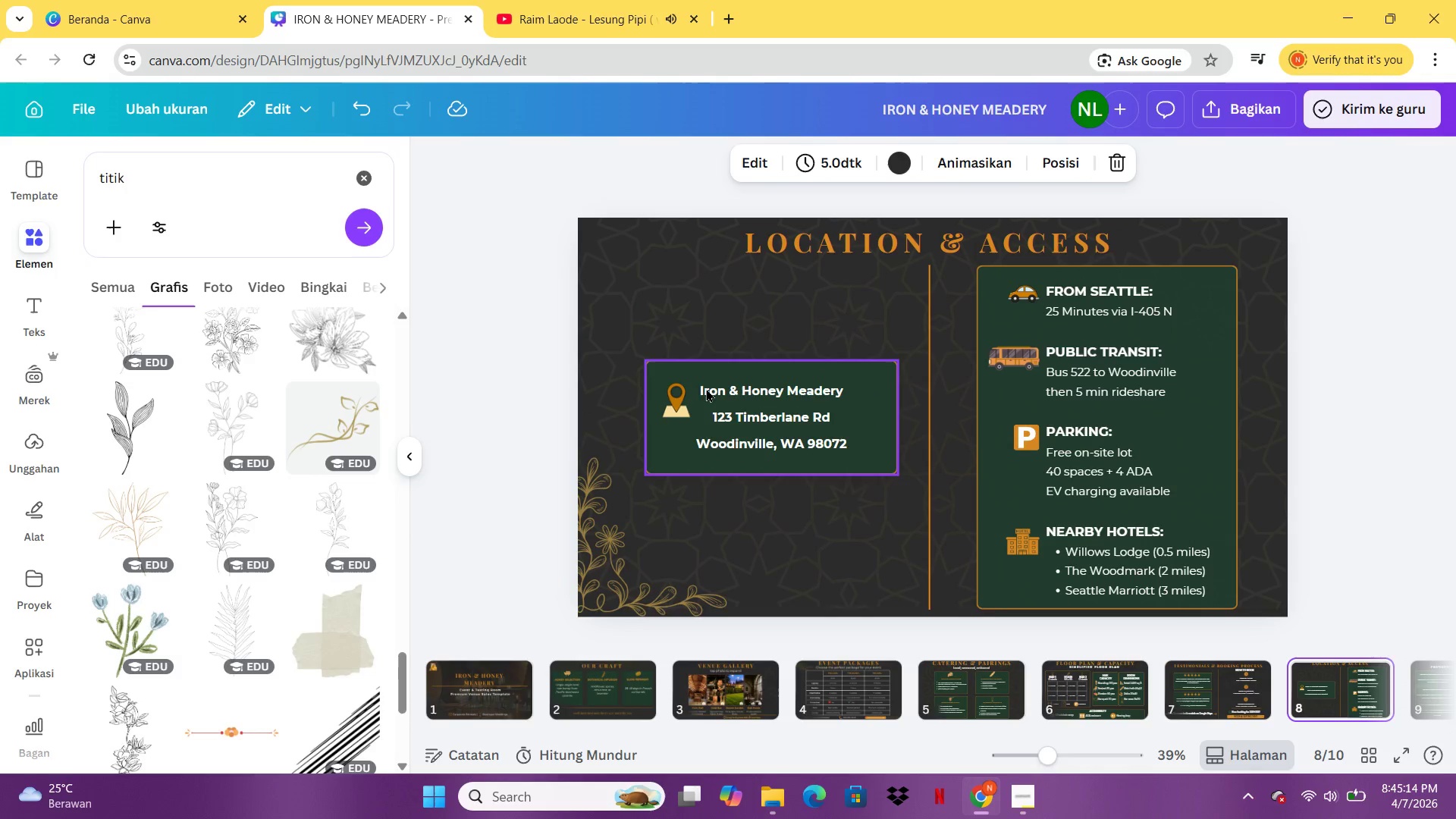 
left_click([664, 336])
 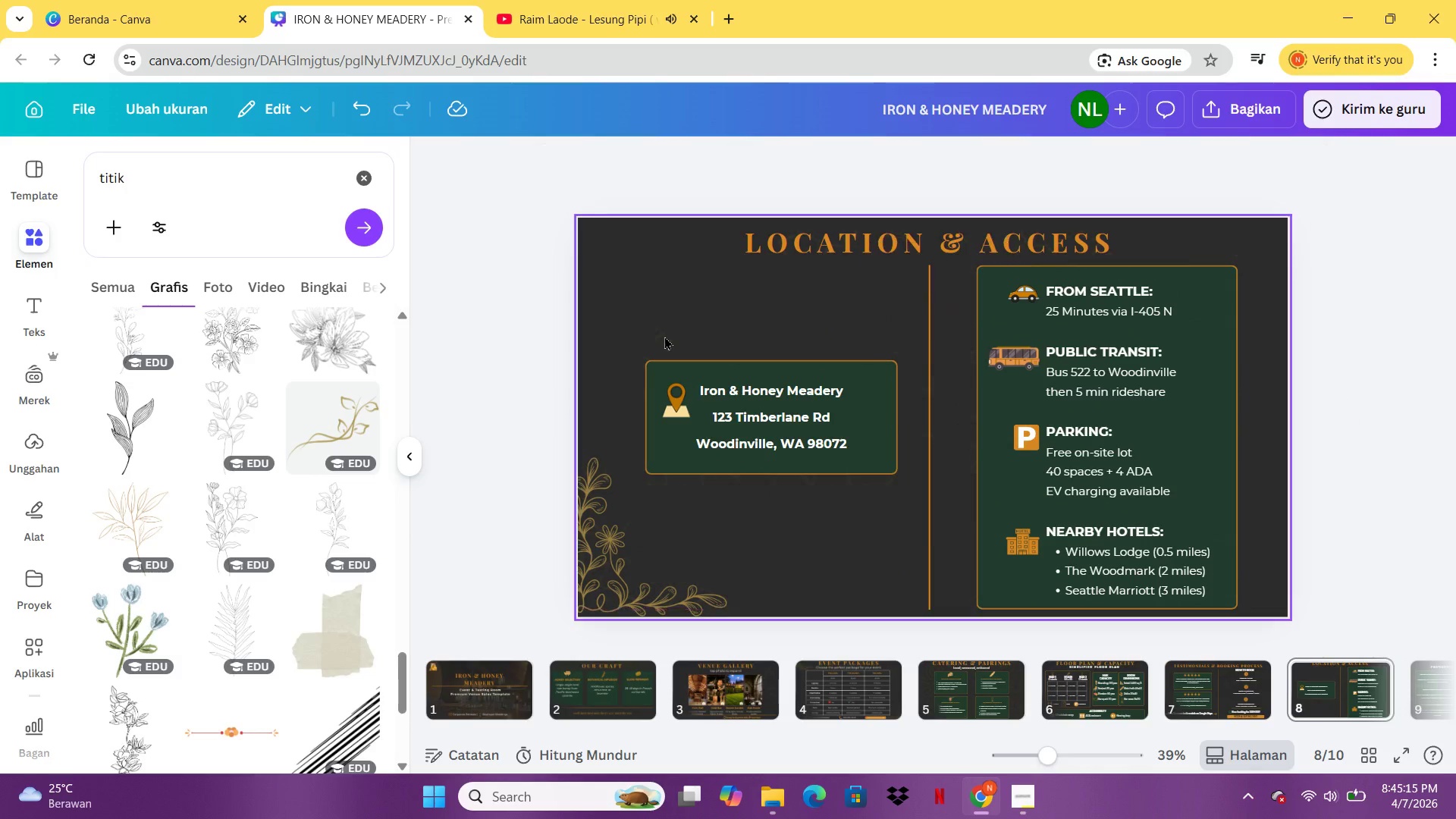 
key(Delete)
 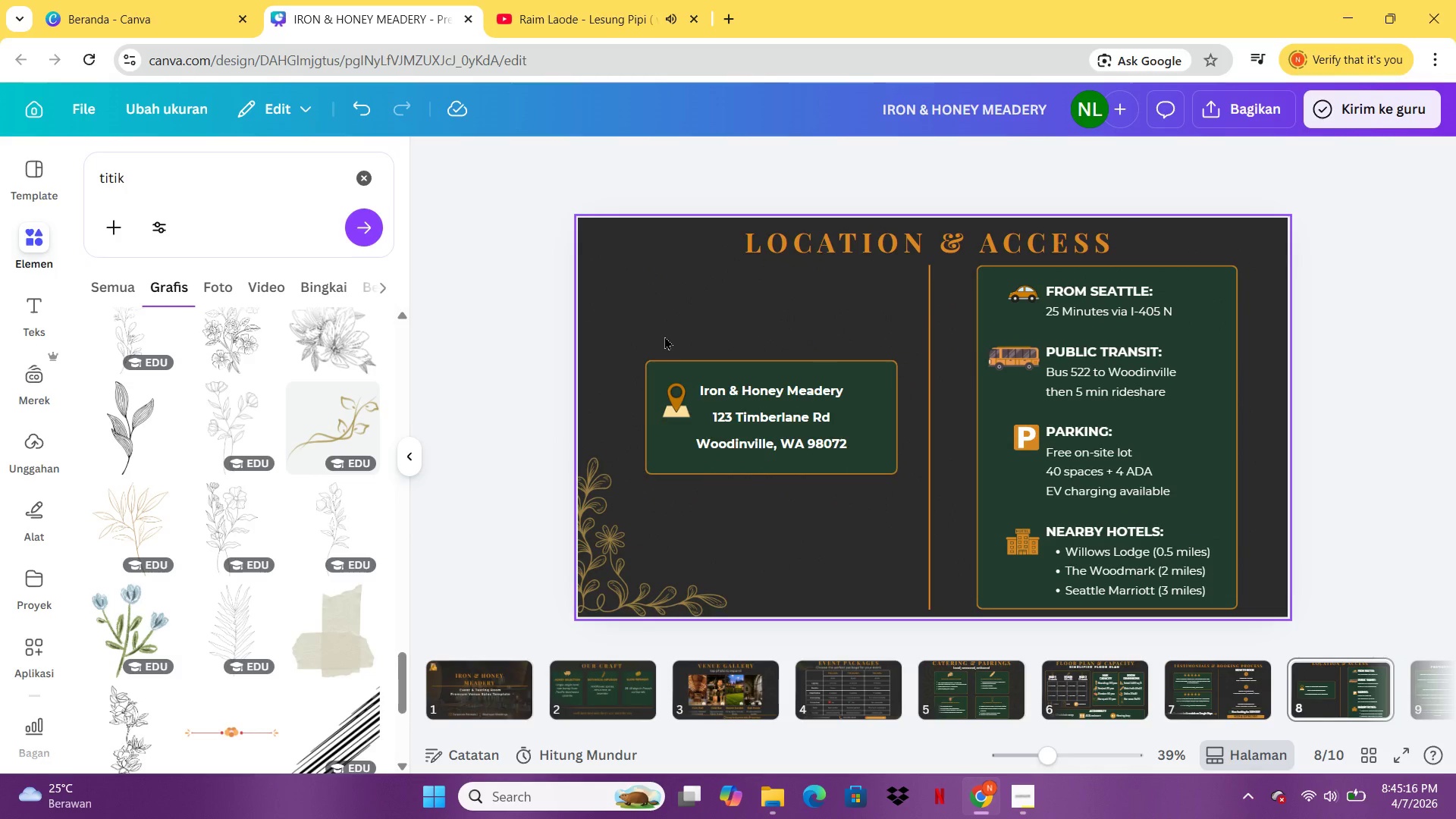 
key(Control+V)
 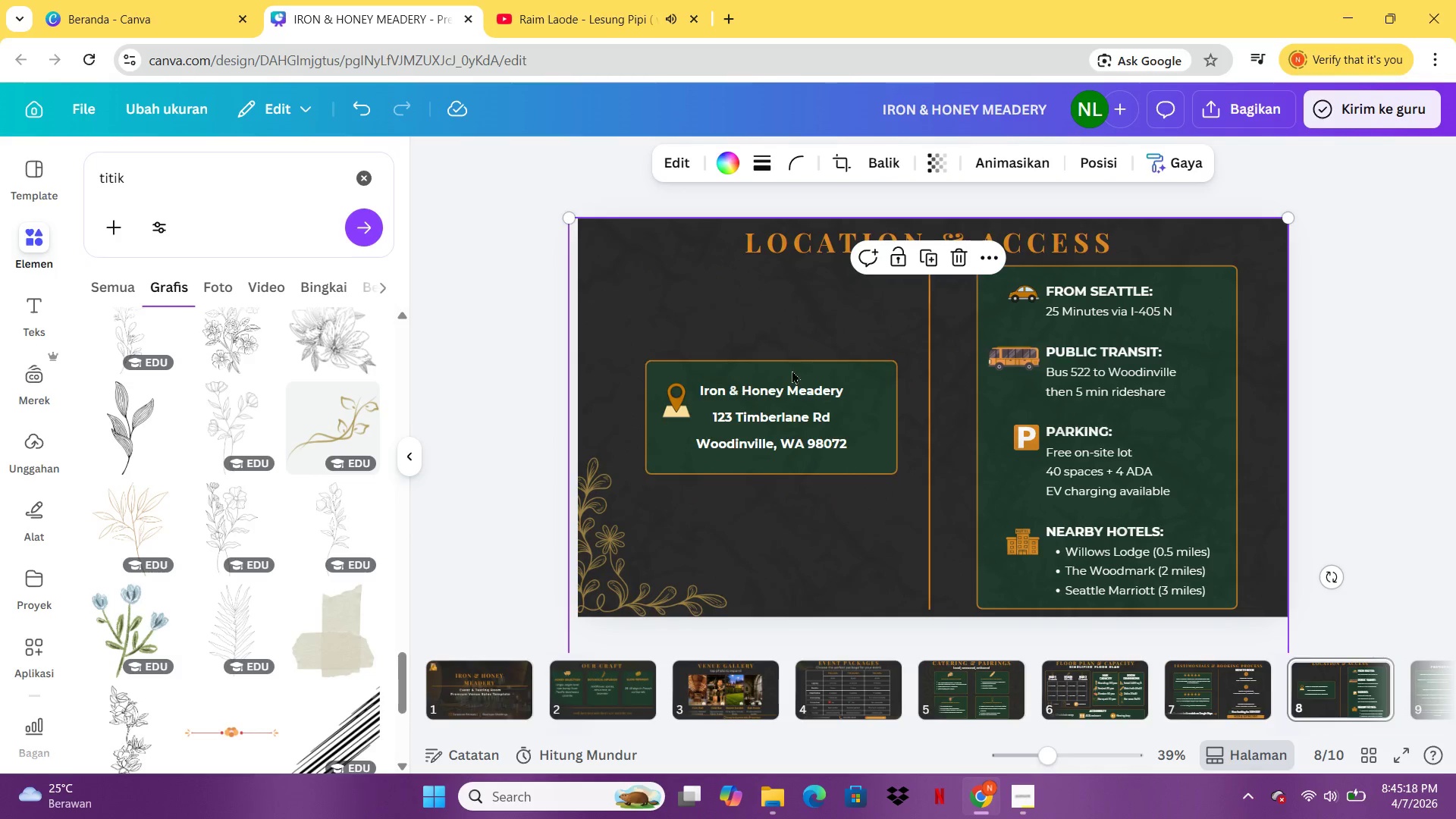 
right_click([758, 312])
 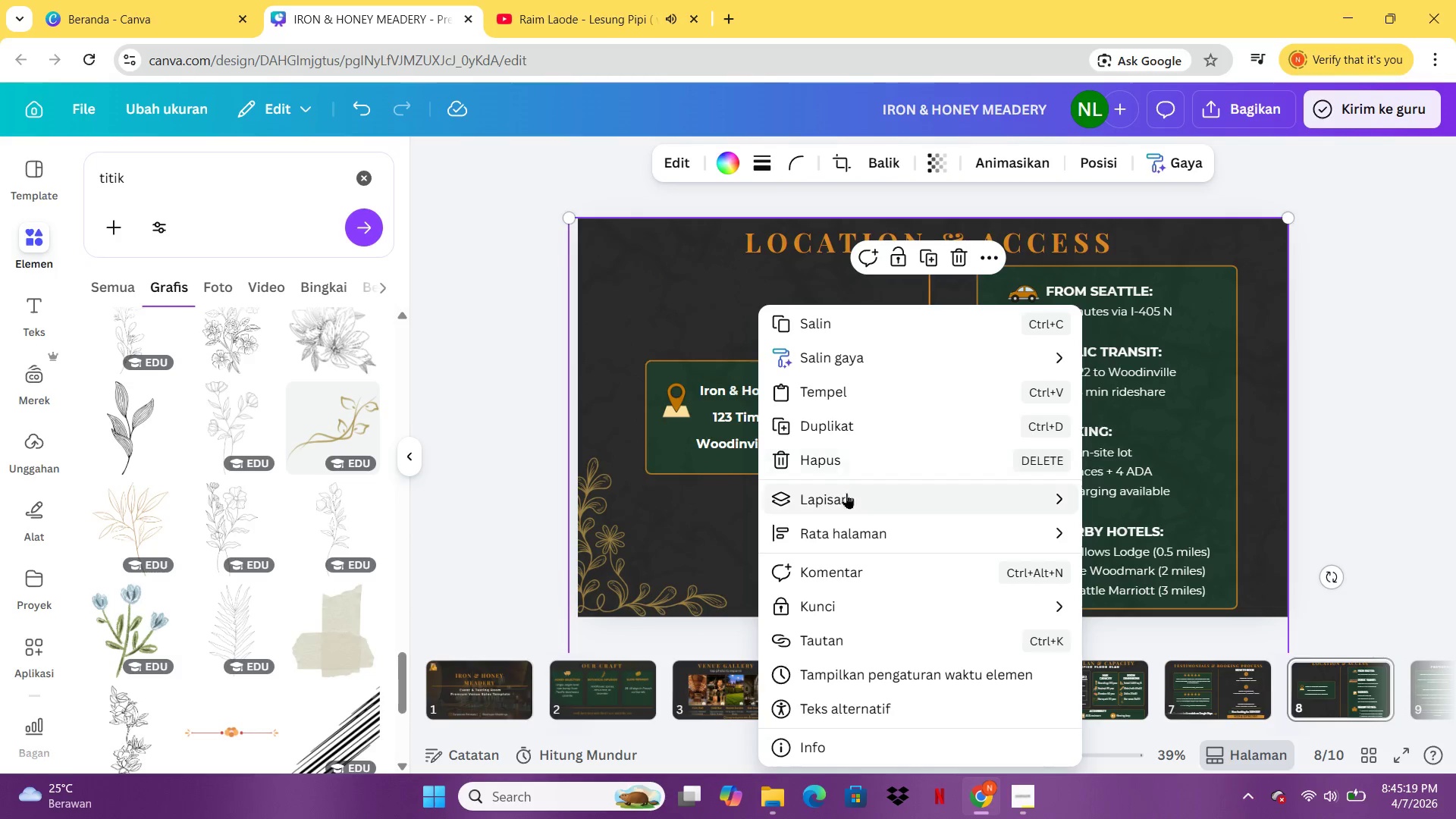 
left_click([846, 493])
 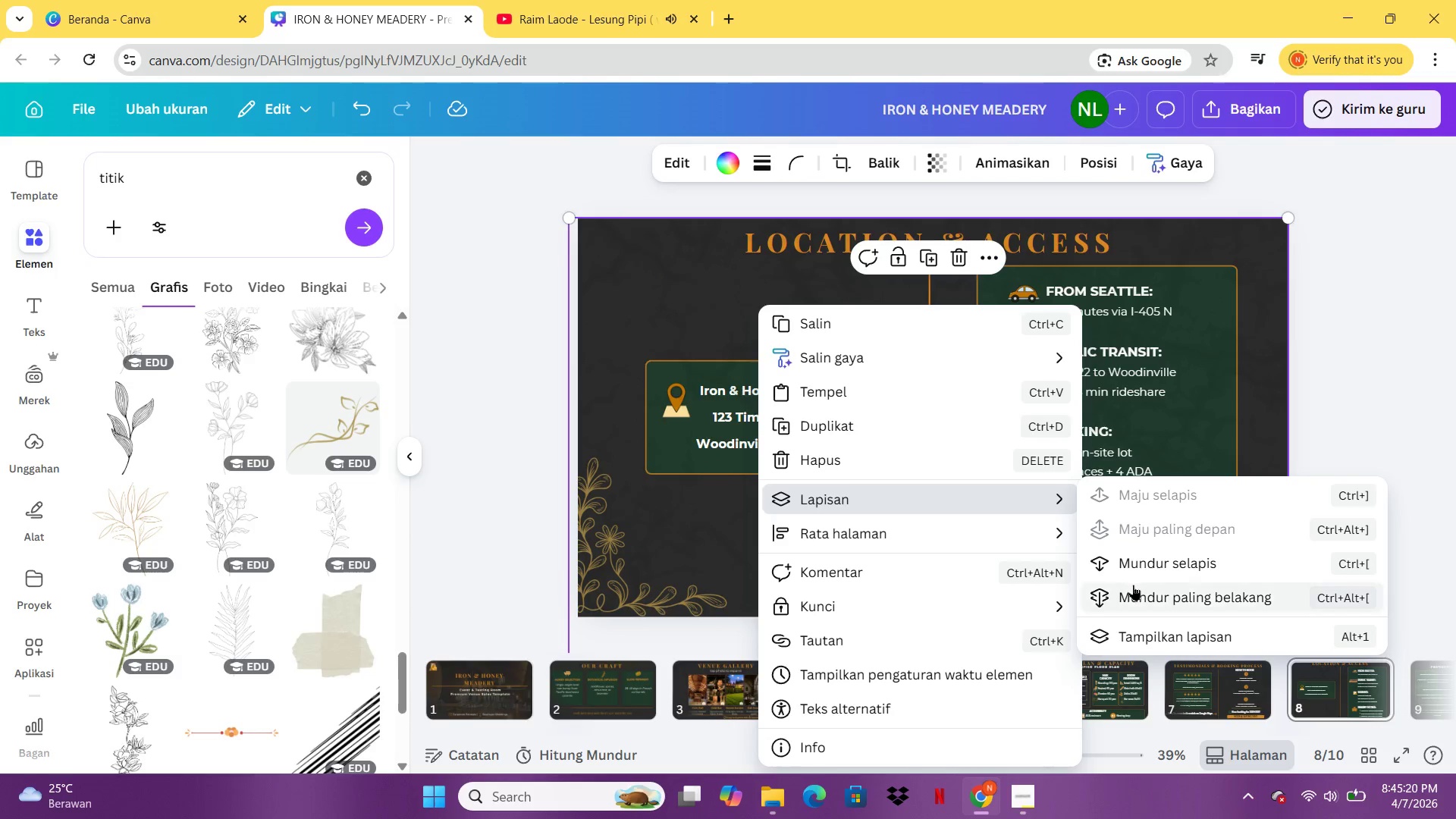 
left_click([1136, 597])
 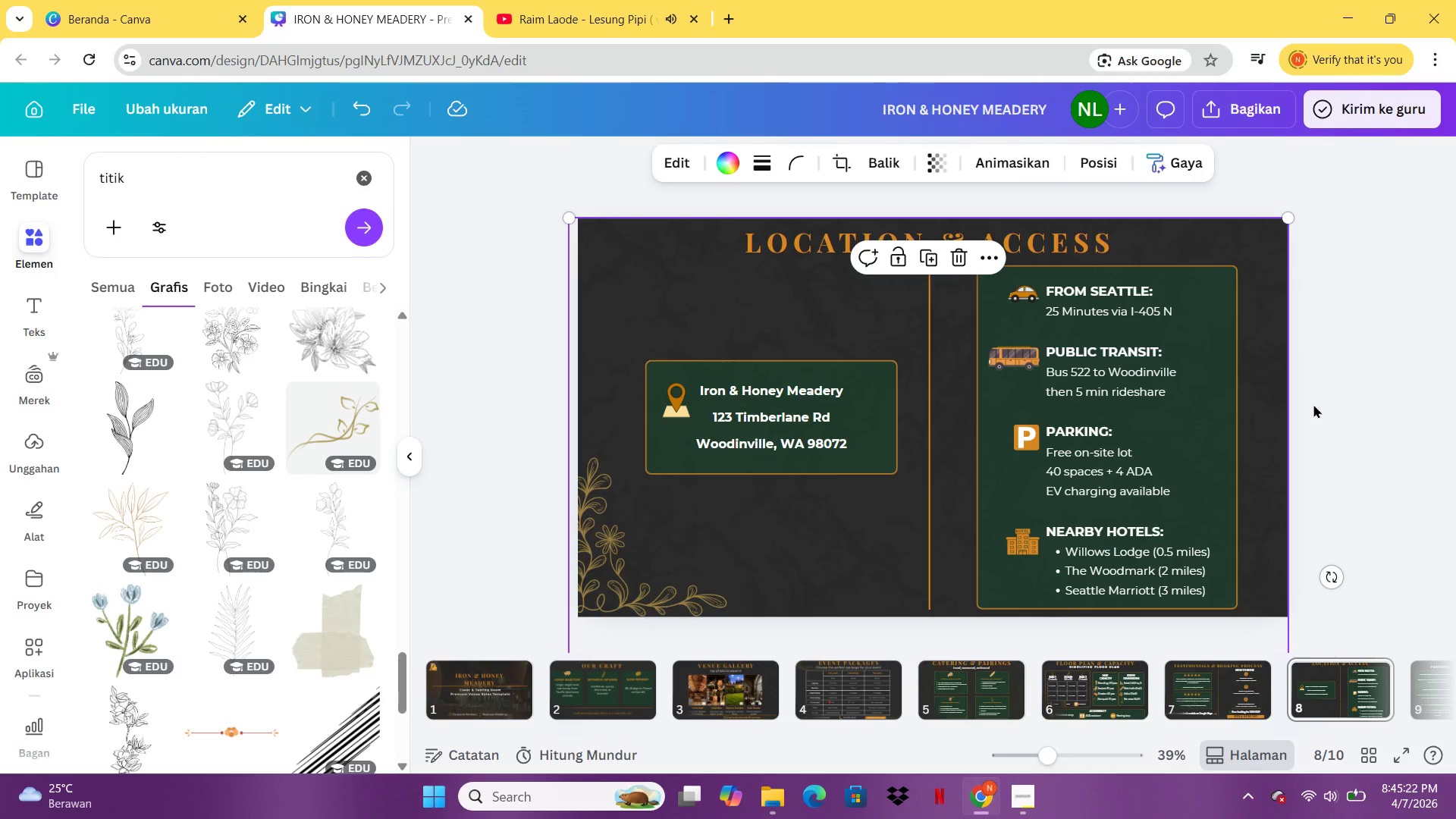 
left_click([1313, 404])
 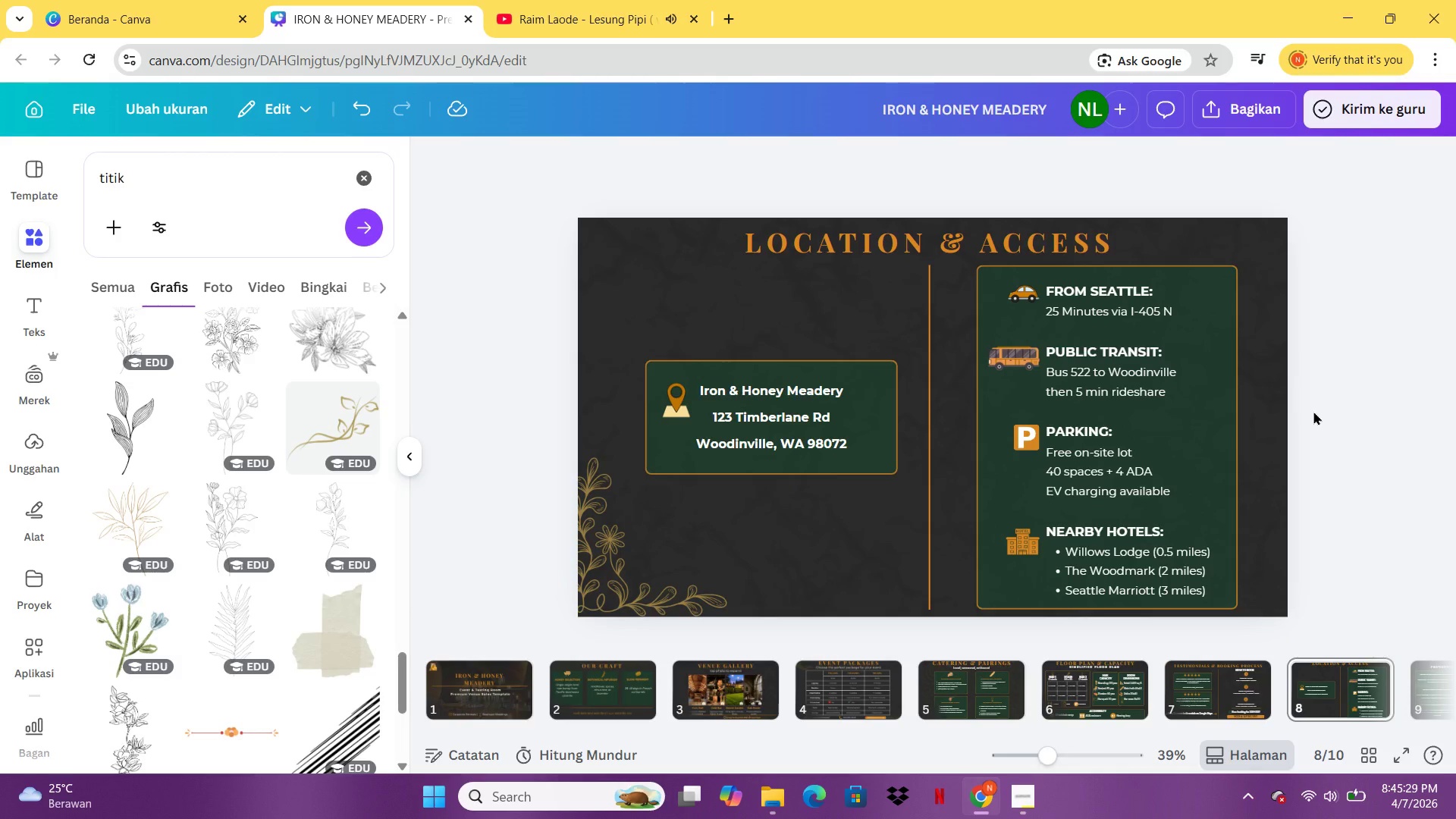 
wait(12.15)
 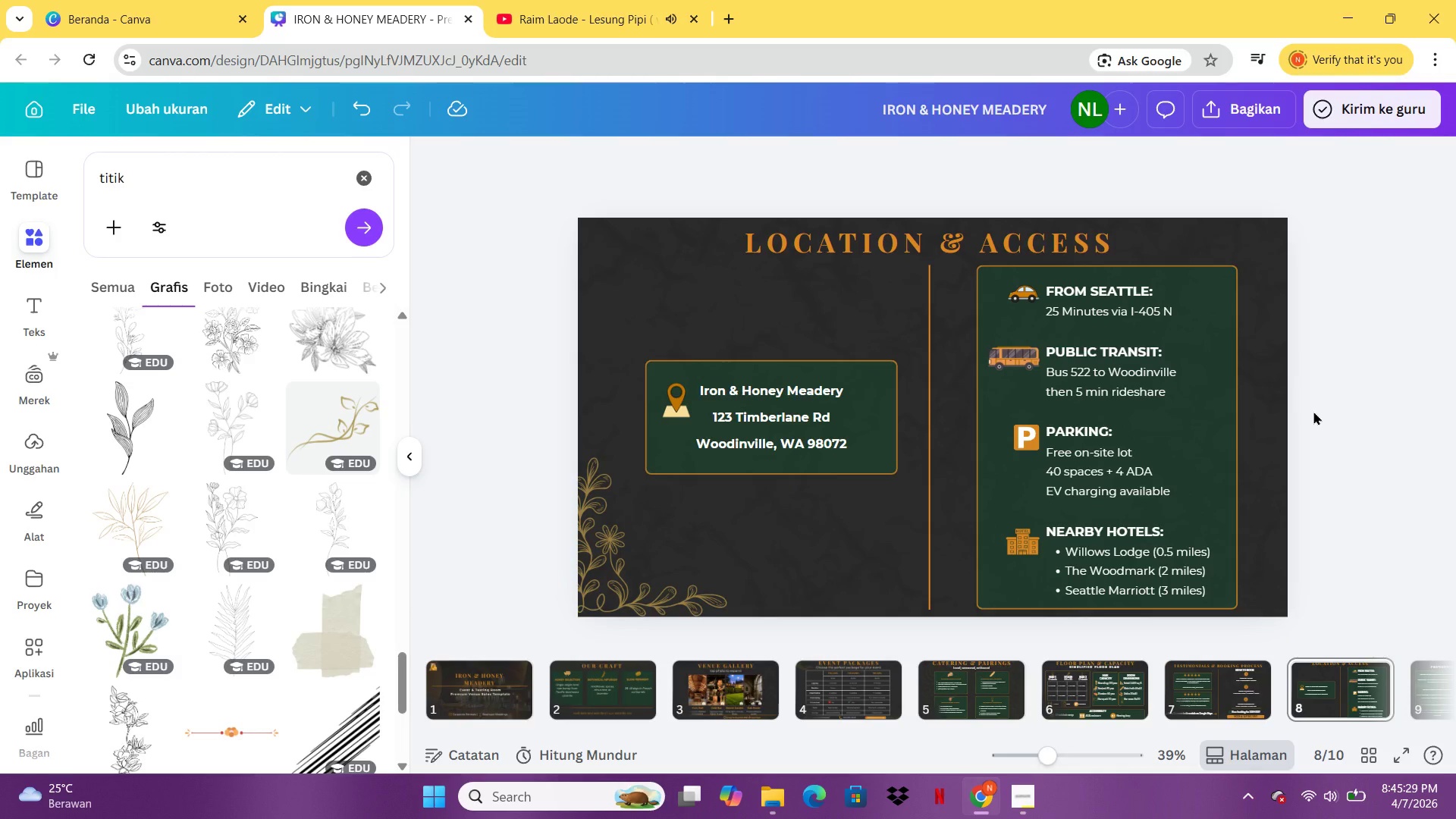 
mouse_move([269, 647])
 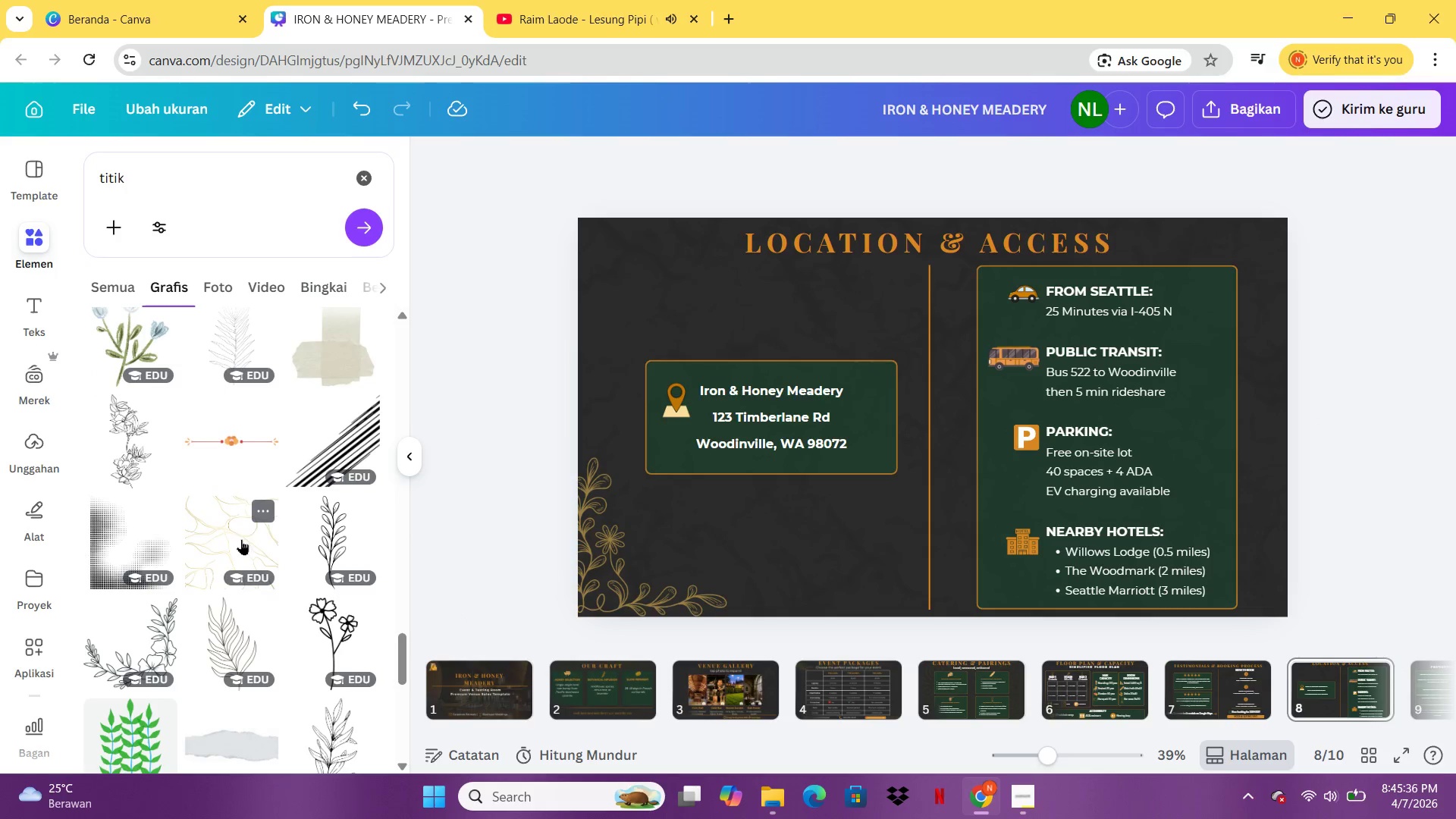 
left_click_drag(start_coordinate=[241, 539], to_coordinate=[237, 529])
 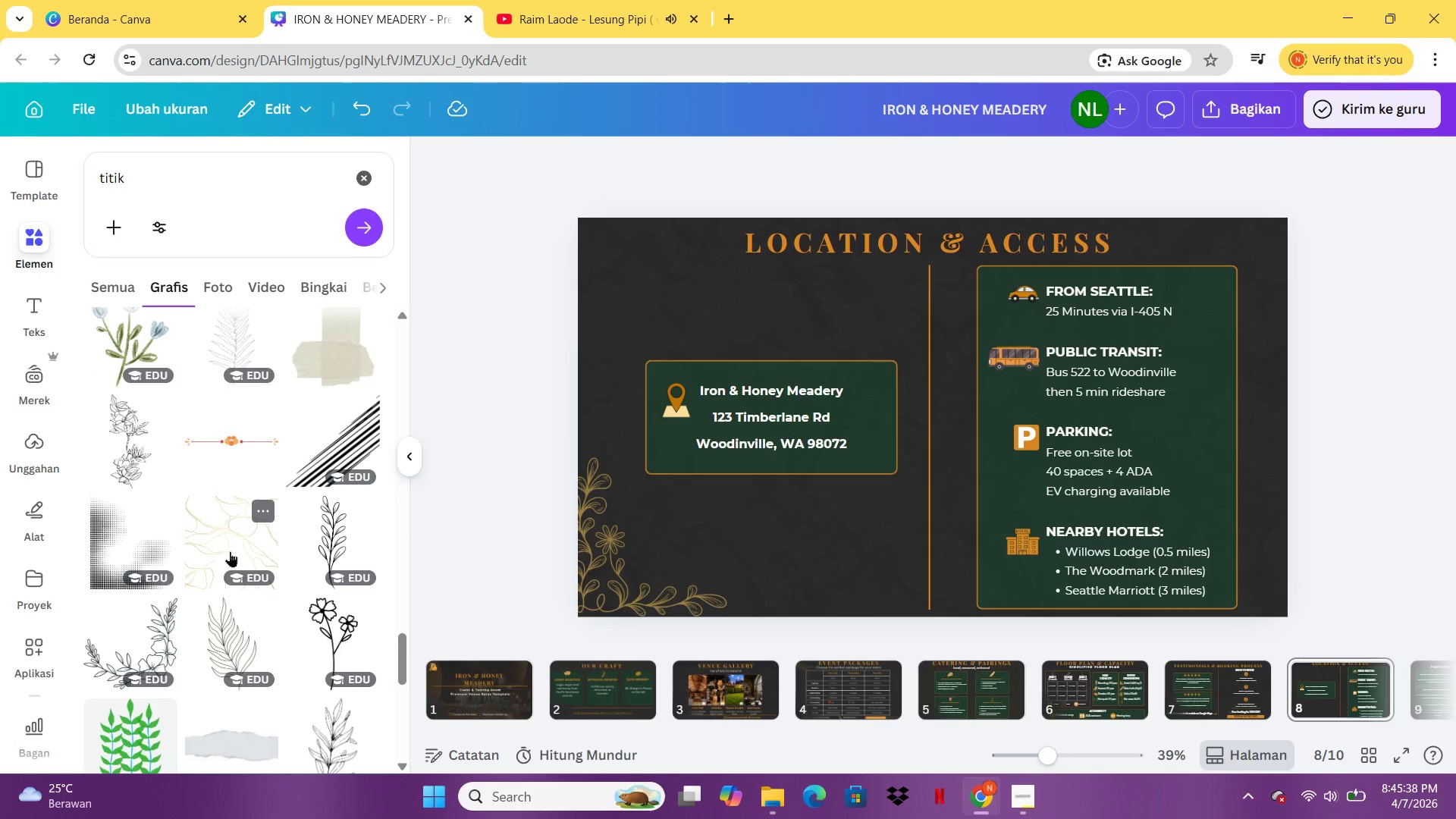 
left_click([230, 551])
 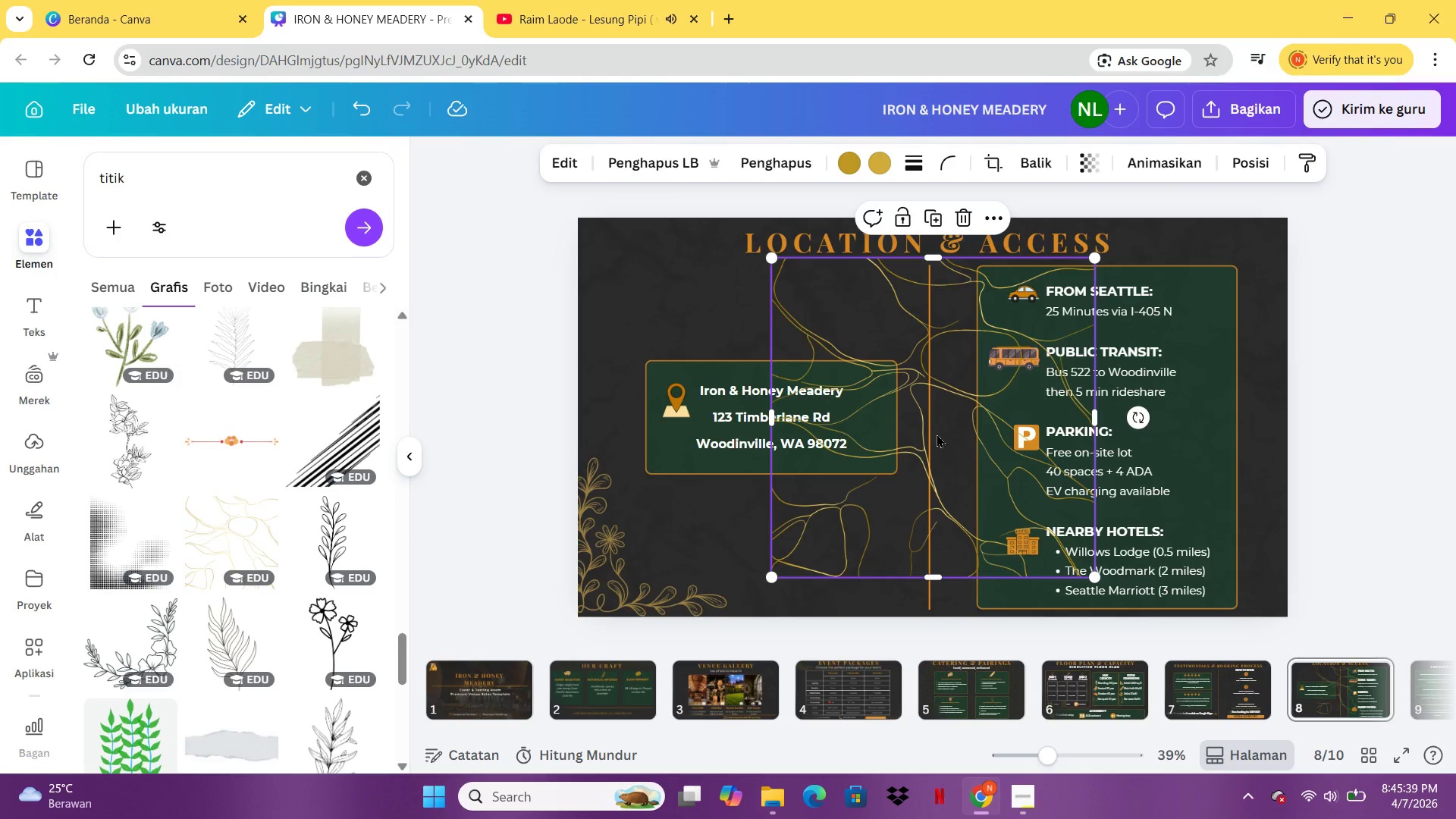 
left_click_drag(start_coordinate=[937, 434], to_coordinate=[743, 391])
 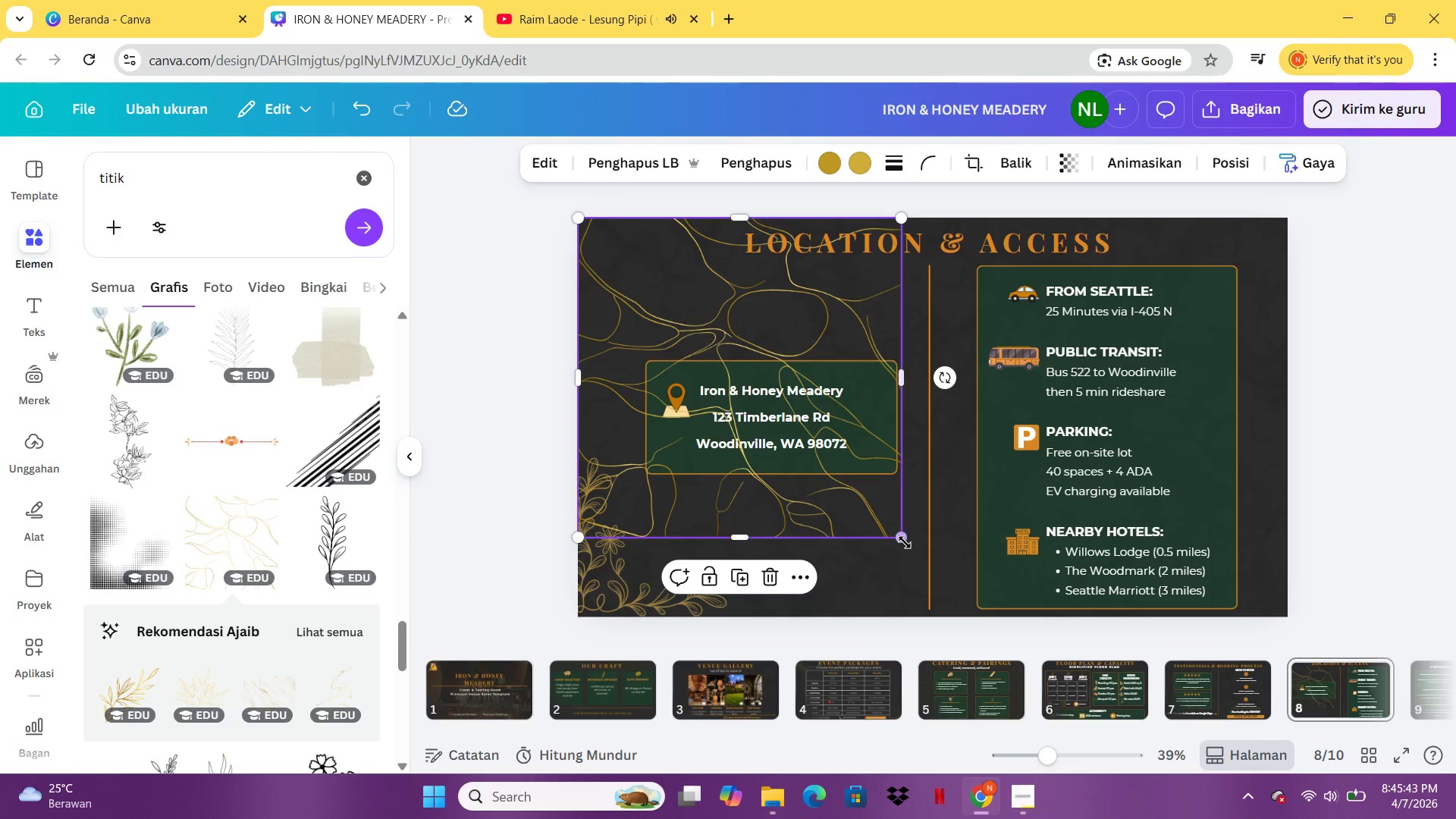 
left_click([908, 545])
 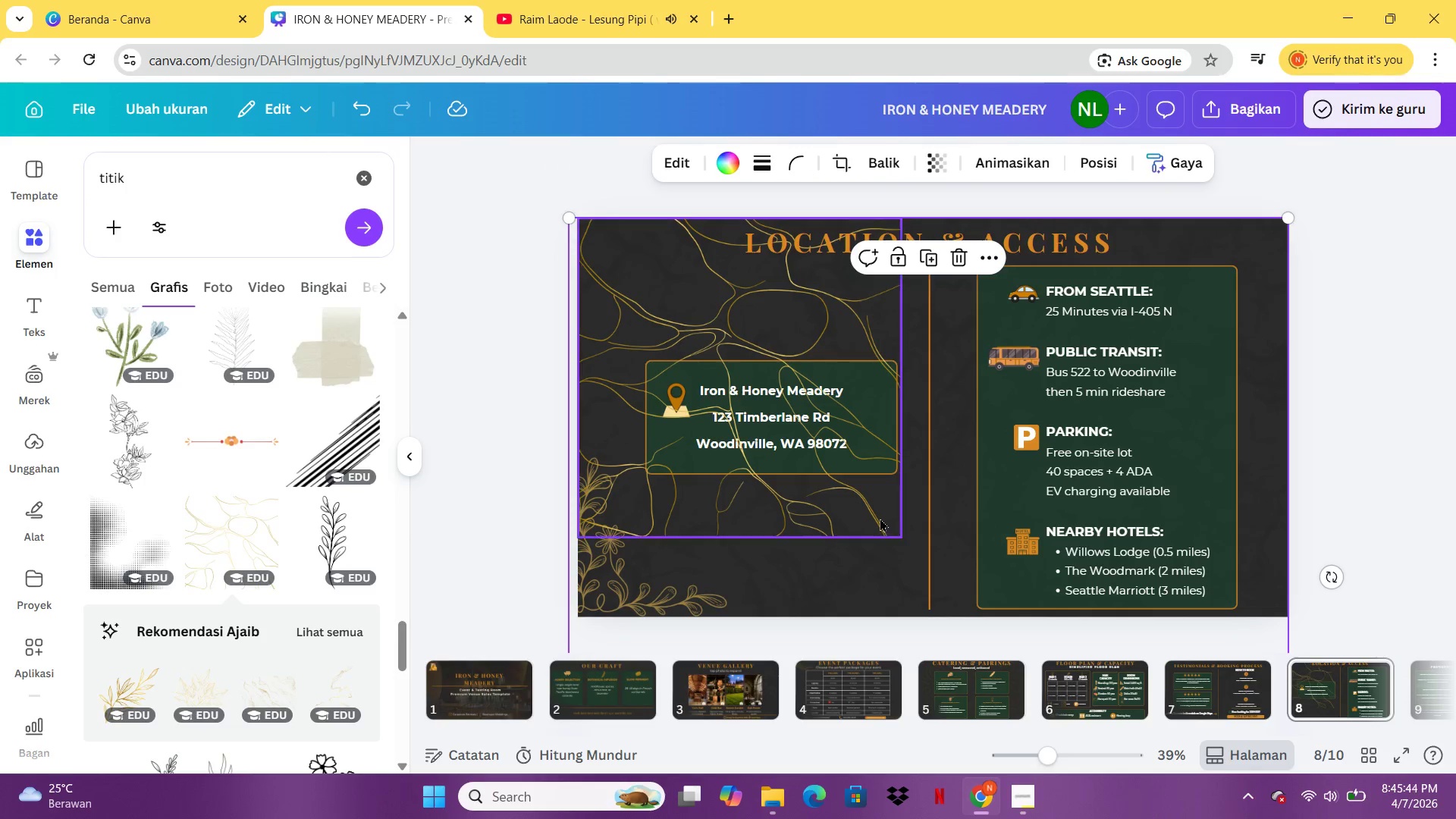 
left_click([880, 518])
 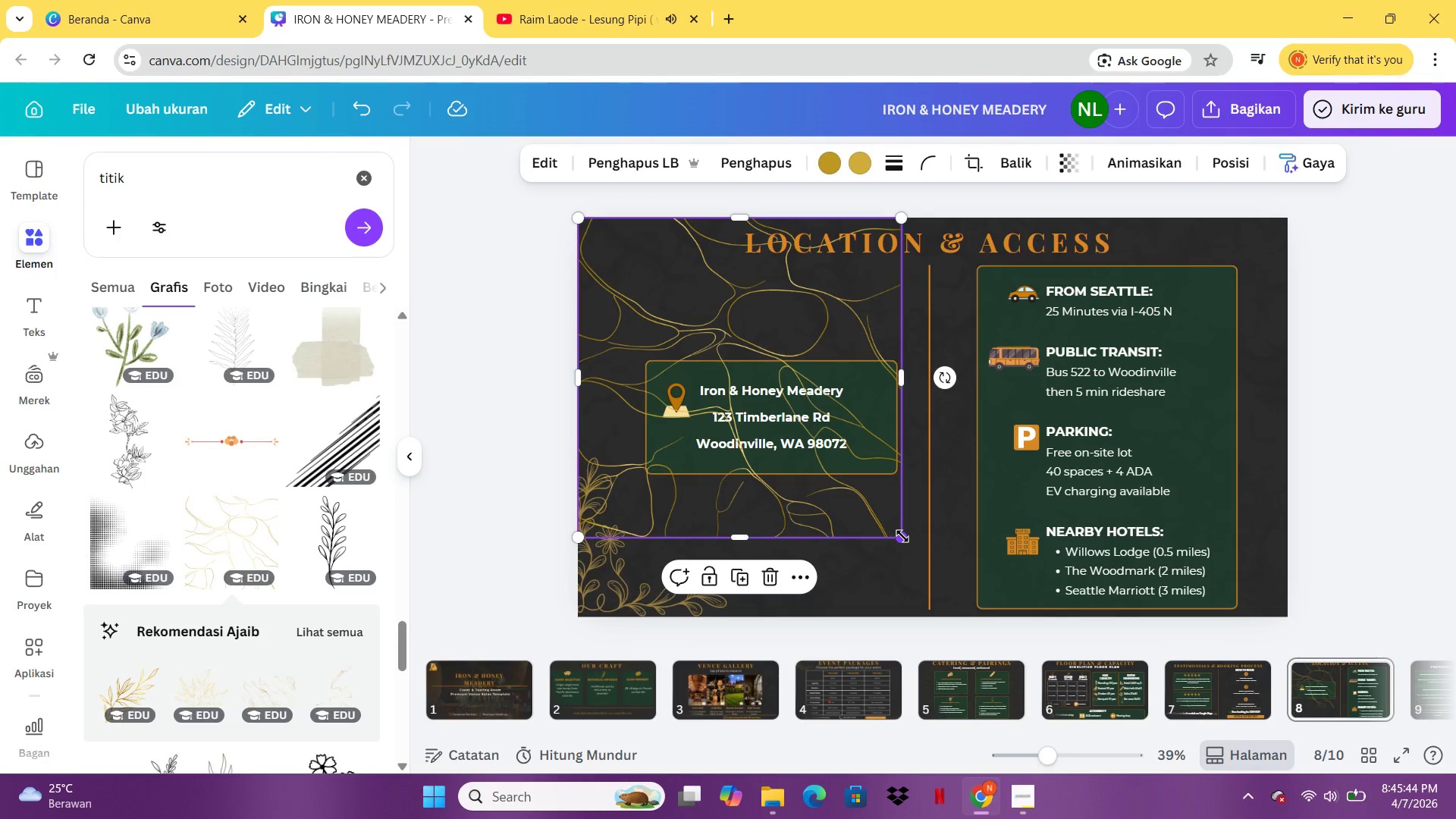 
left_click_drag(start_coordinate=[902, 536], to_coordinate=[990, 598])
 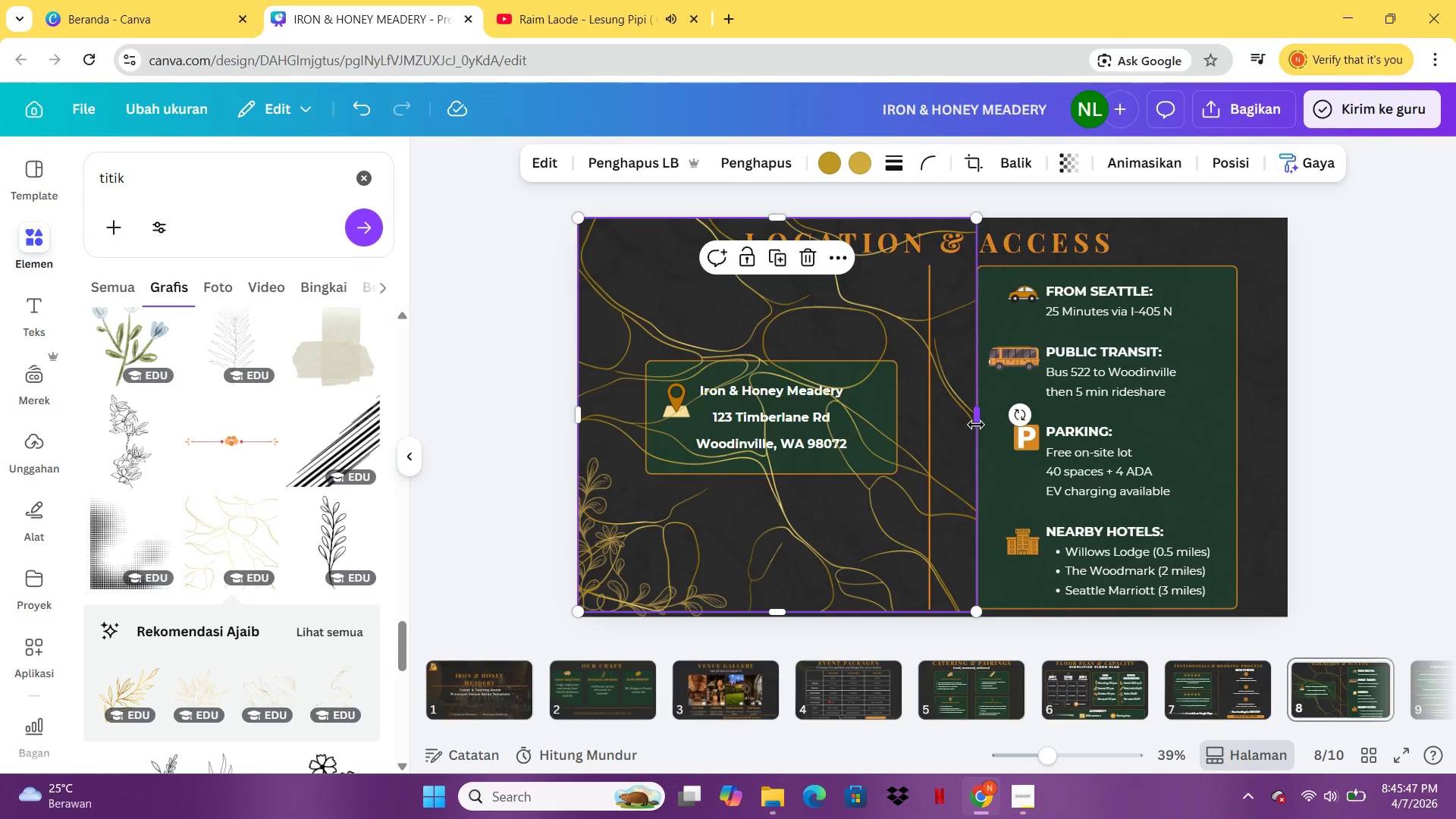 
left_click_drag(start_coordinate=[976, 423], to_coordinate=[1306, 433])
 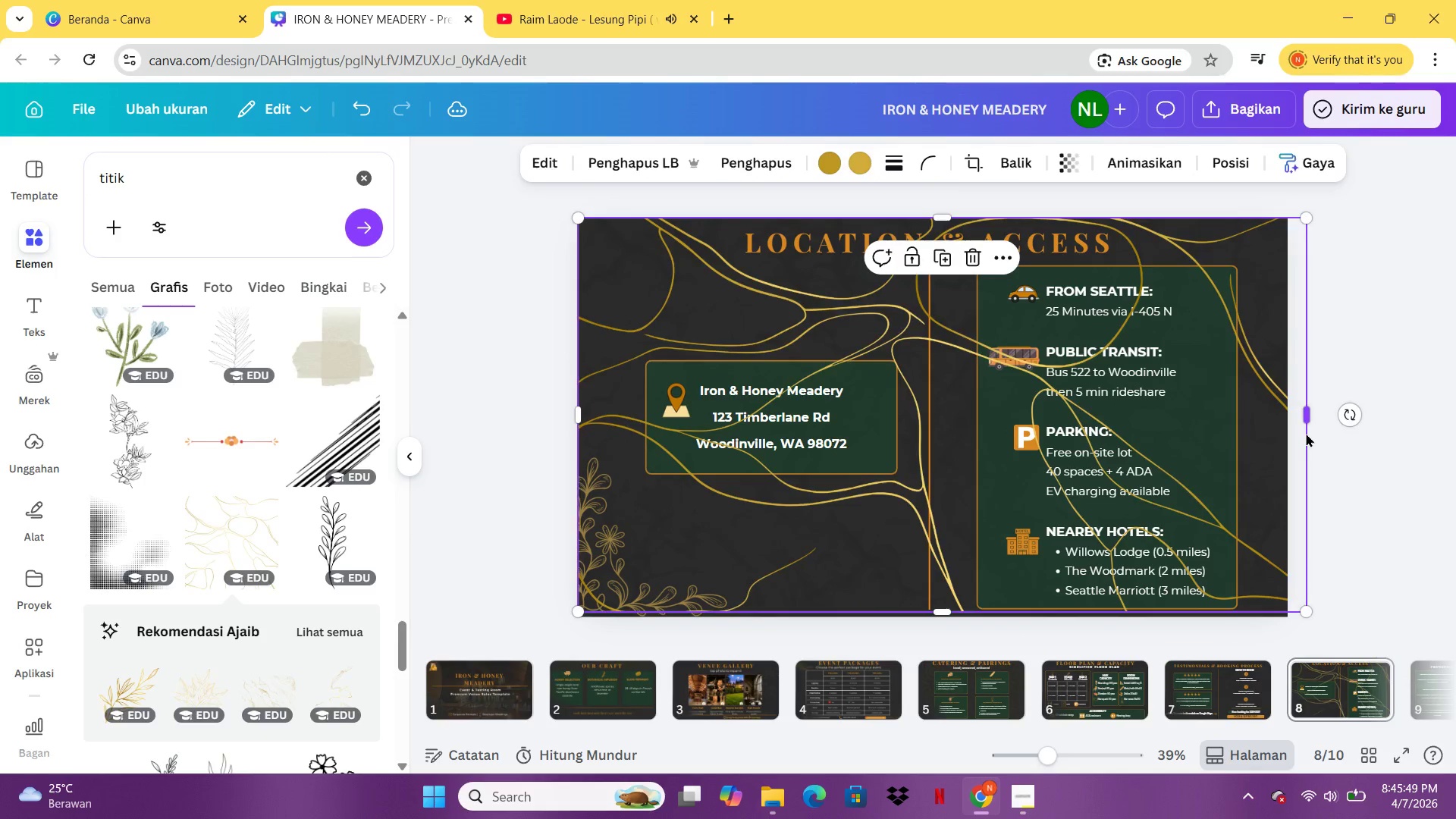 
key(Delete)
 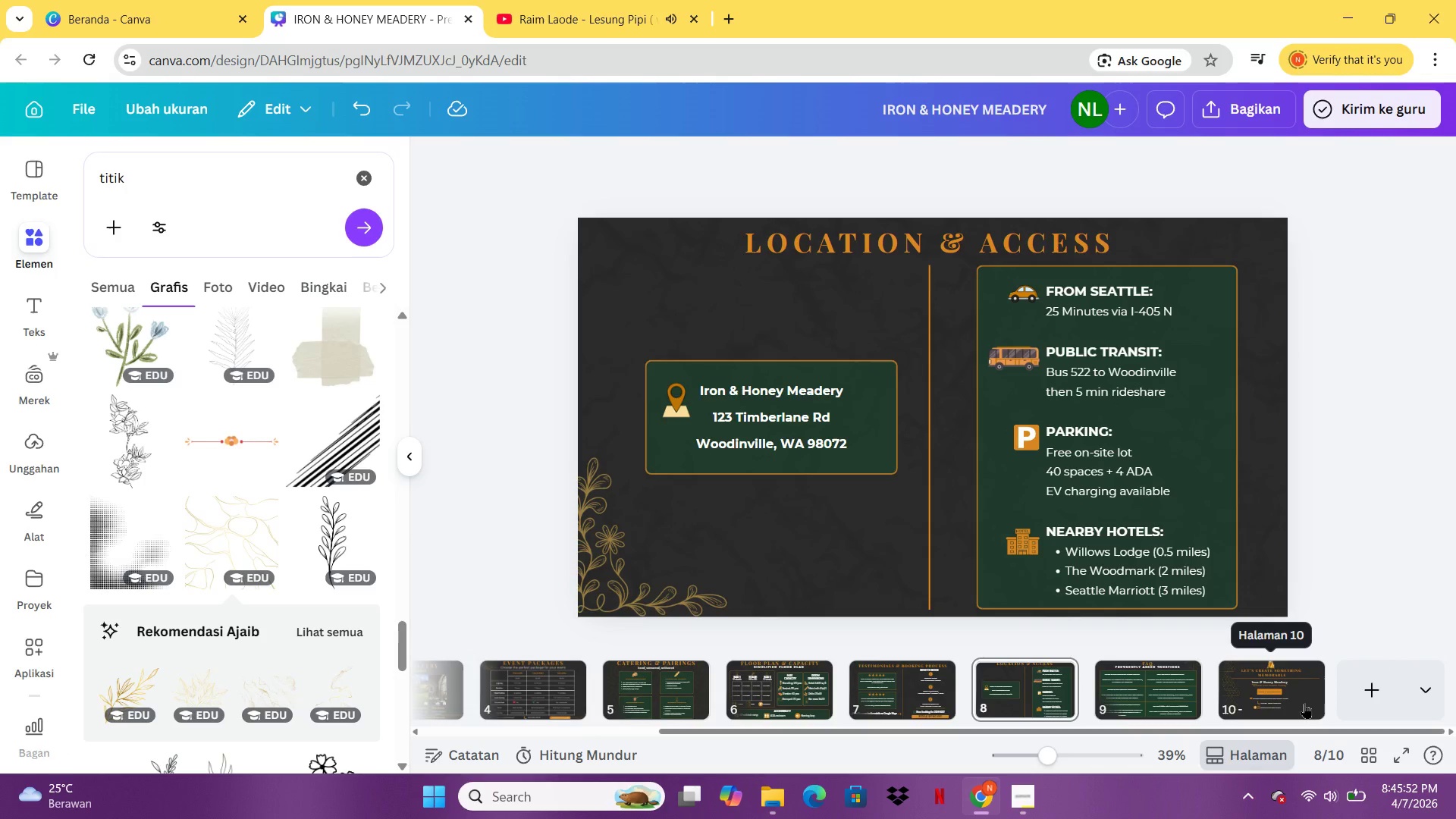 
left_click([1304, 703])
 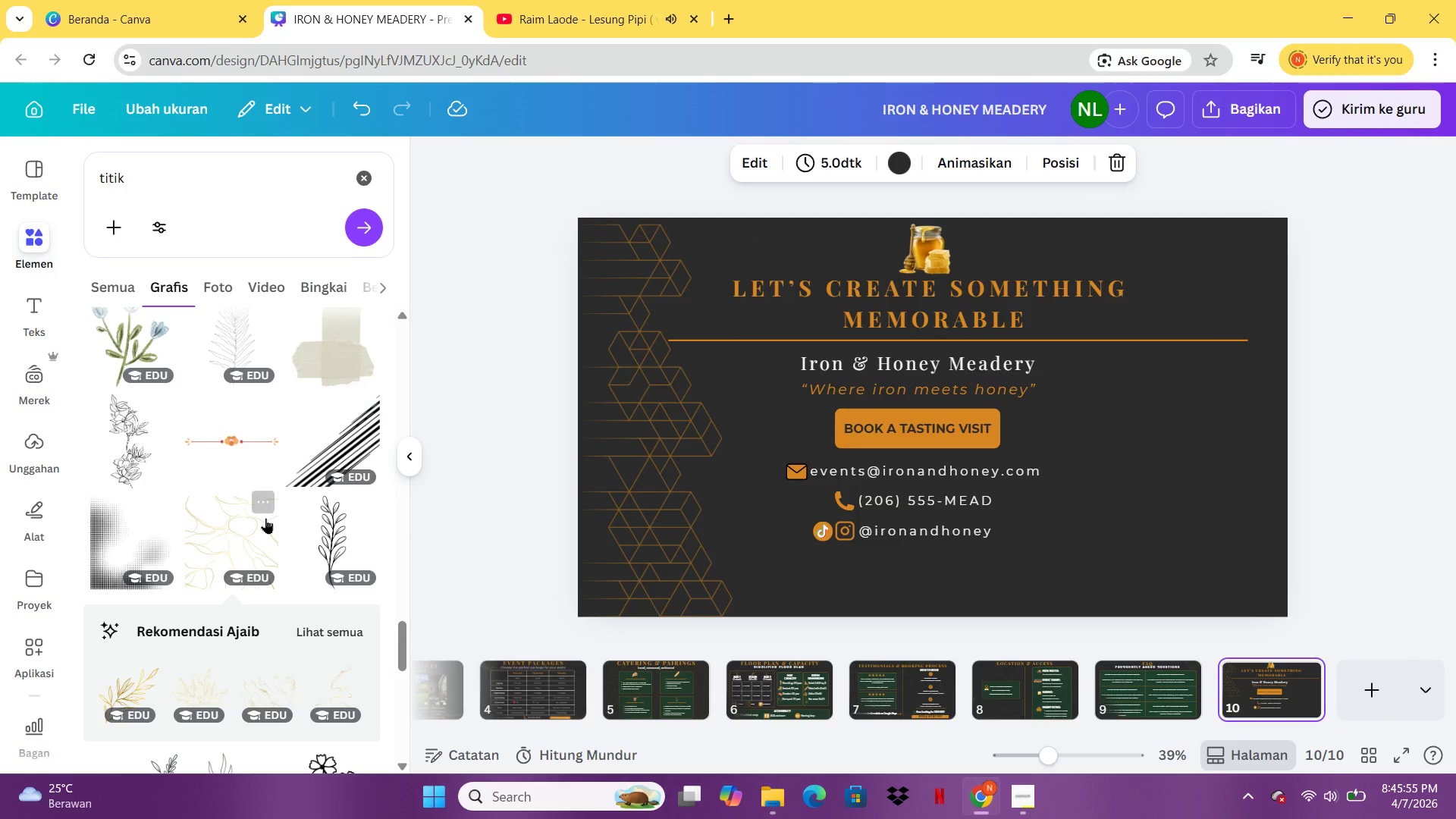 
left_click([265, 517])
 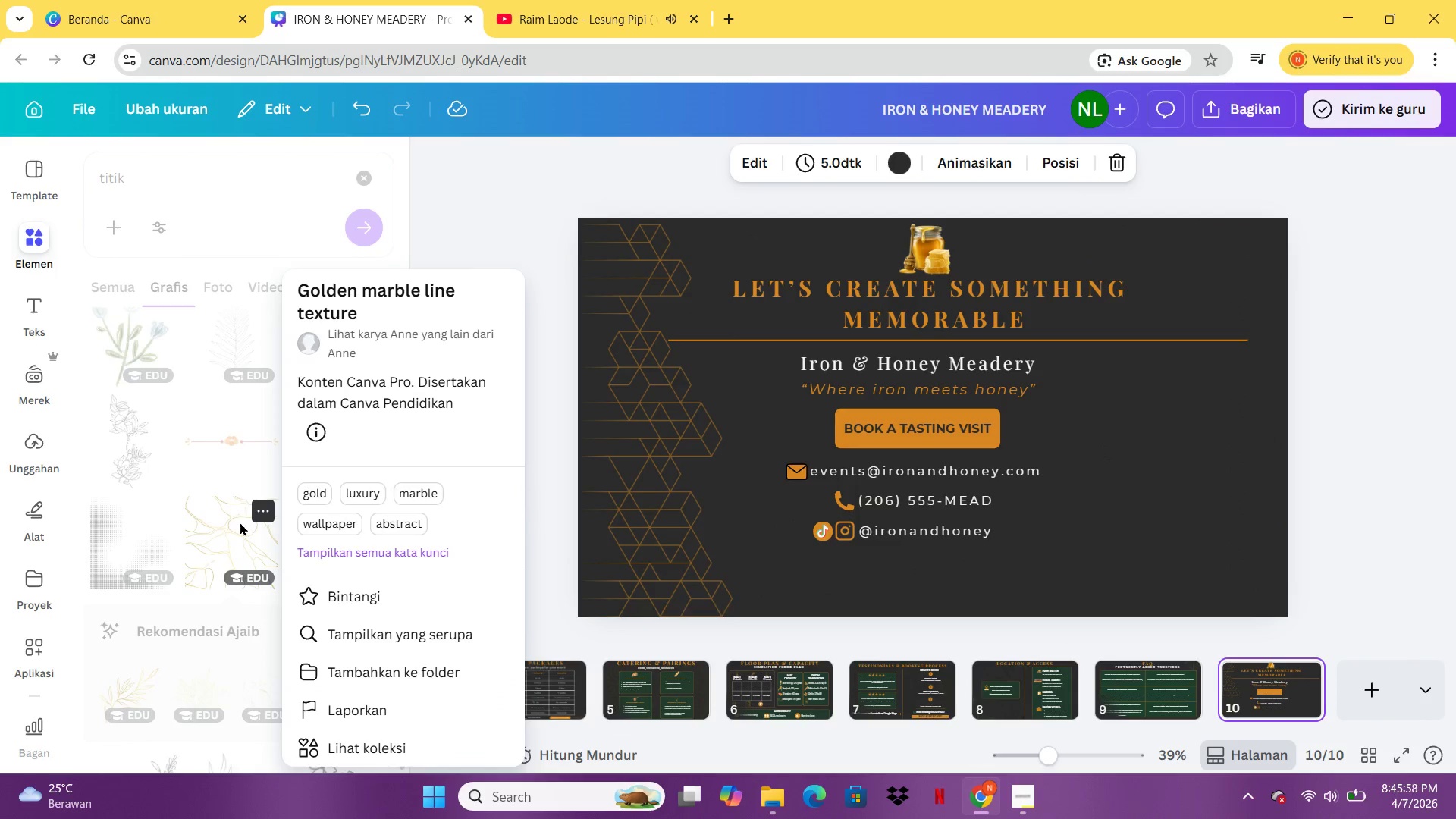 
left_click([225, 532])
 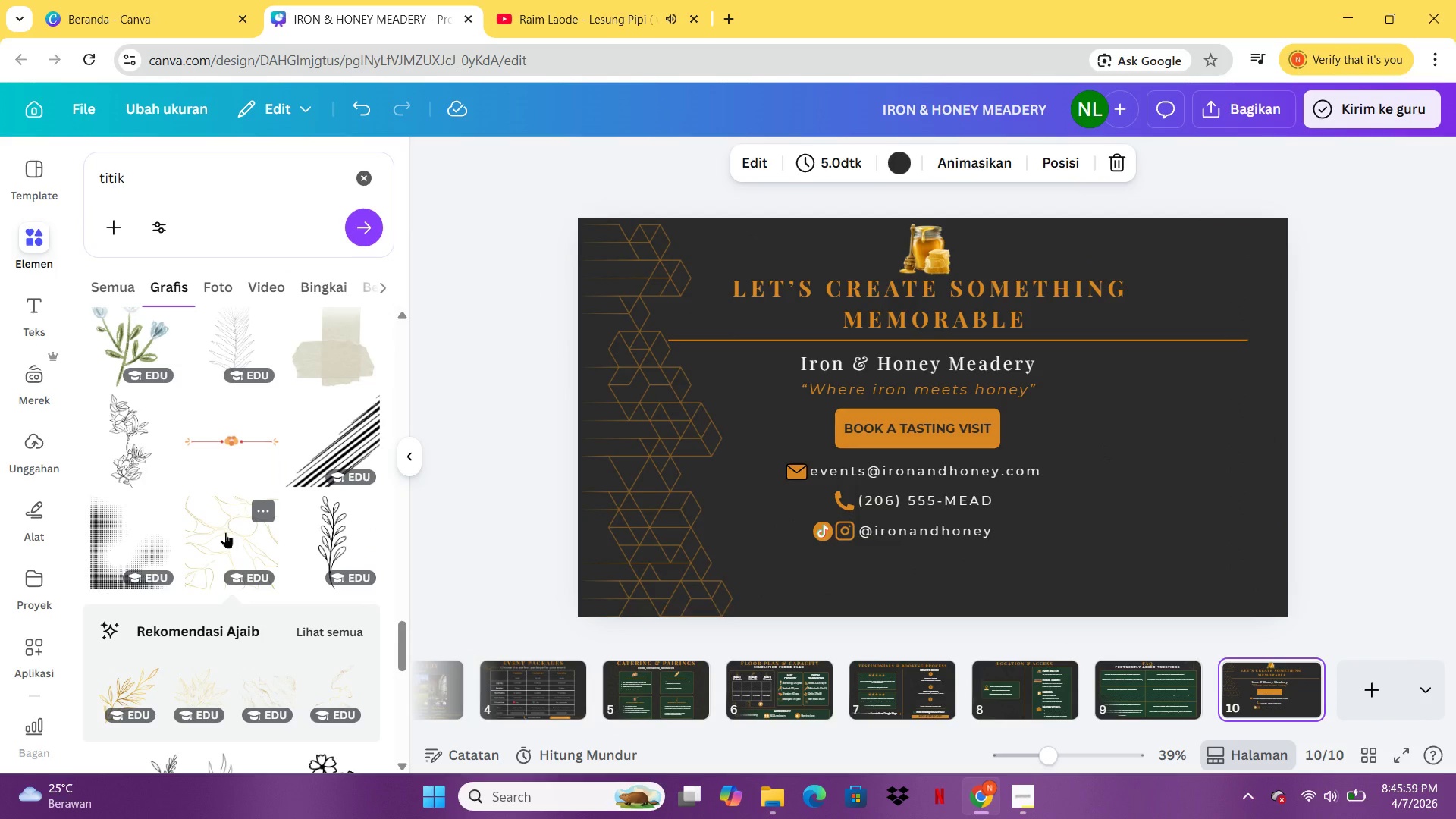 
left_click([225, 532])
 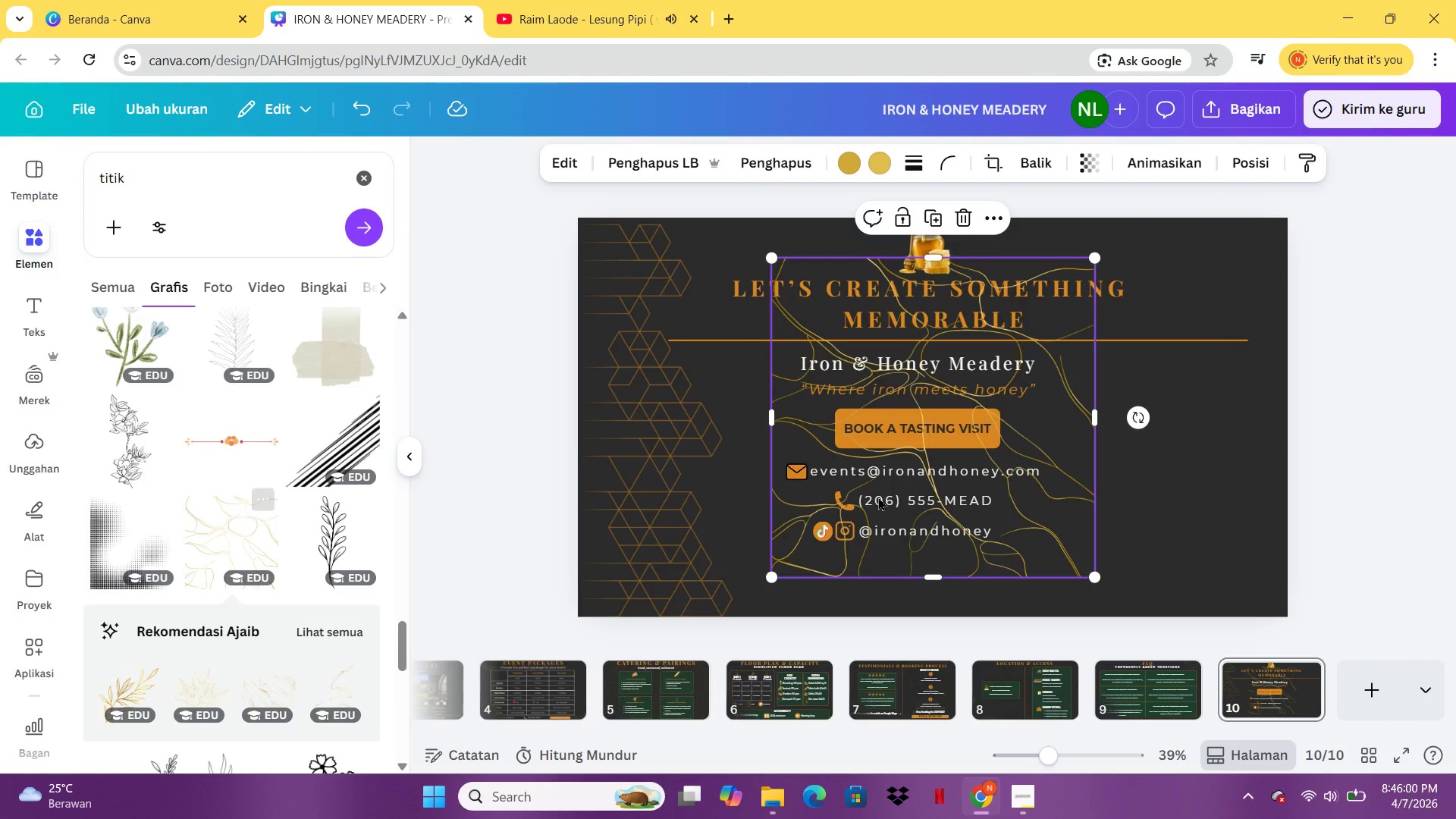 
left_click_drag(start_coordinate=[879, 497], to_coordinate=[686, 456])
 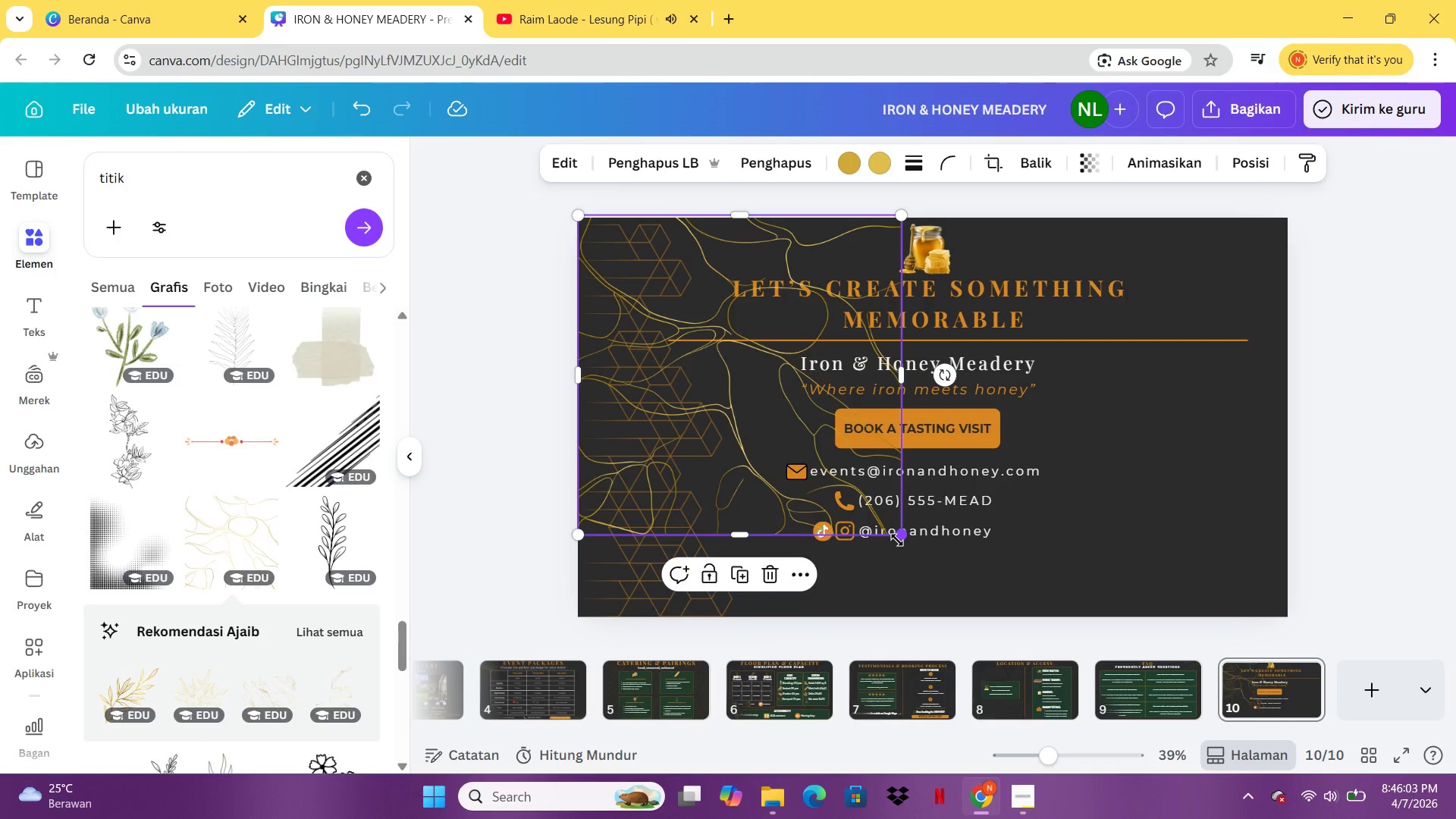 
left_click_drag(start_coordinate=[897, 540], to_coordinate=[1023, 579])
 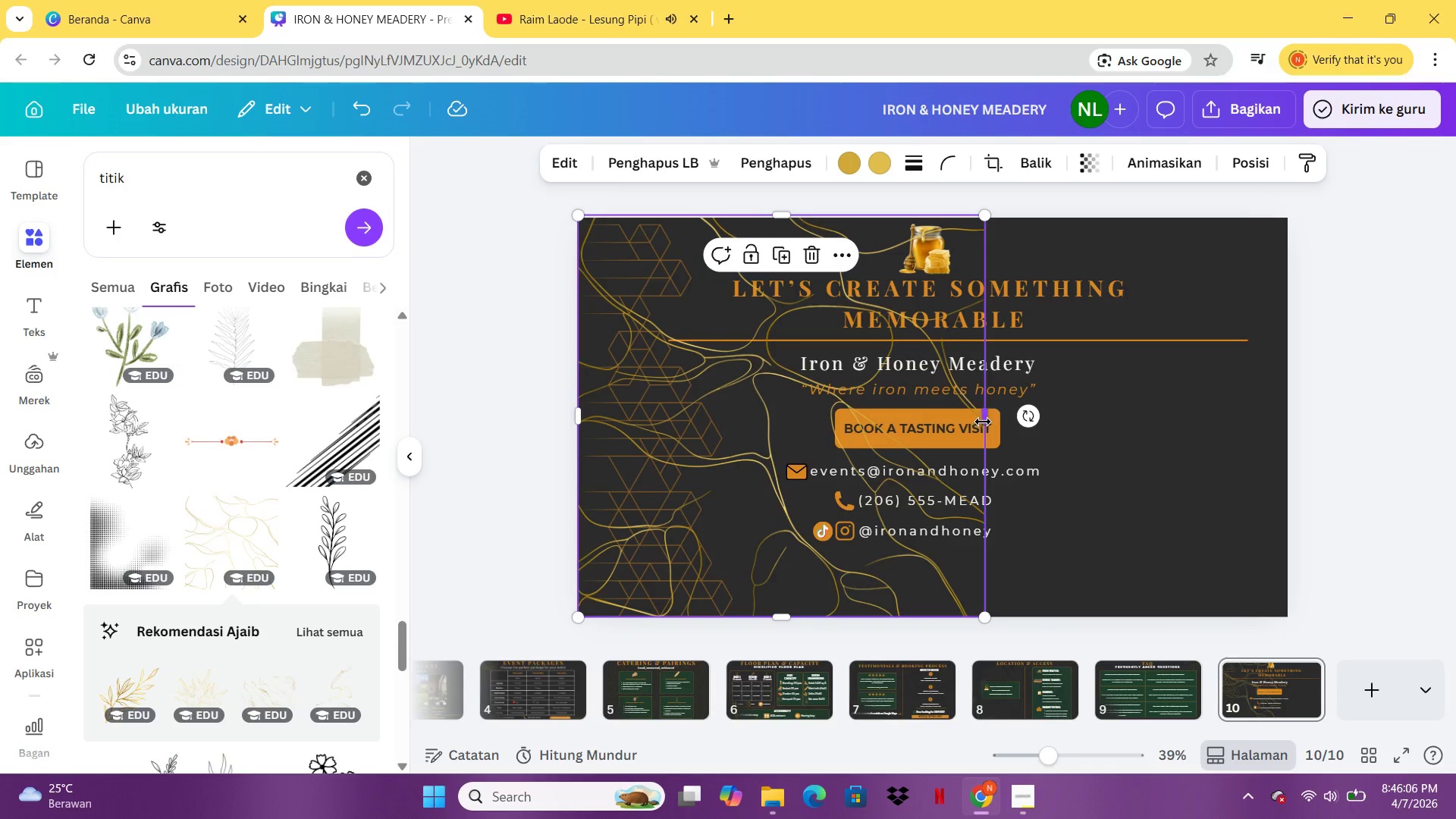 
left_click_drag(start_coordinate=[984, 422], to_coordinate=[1290, 423])
 